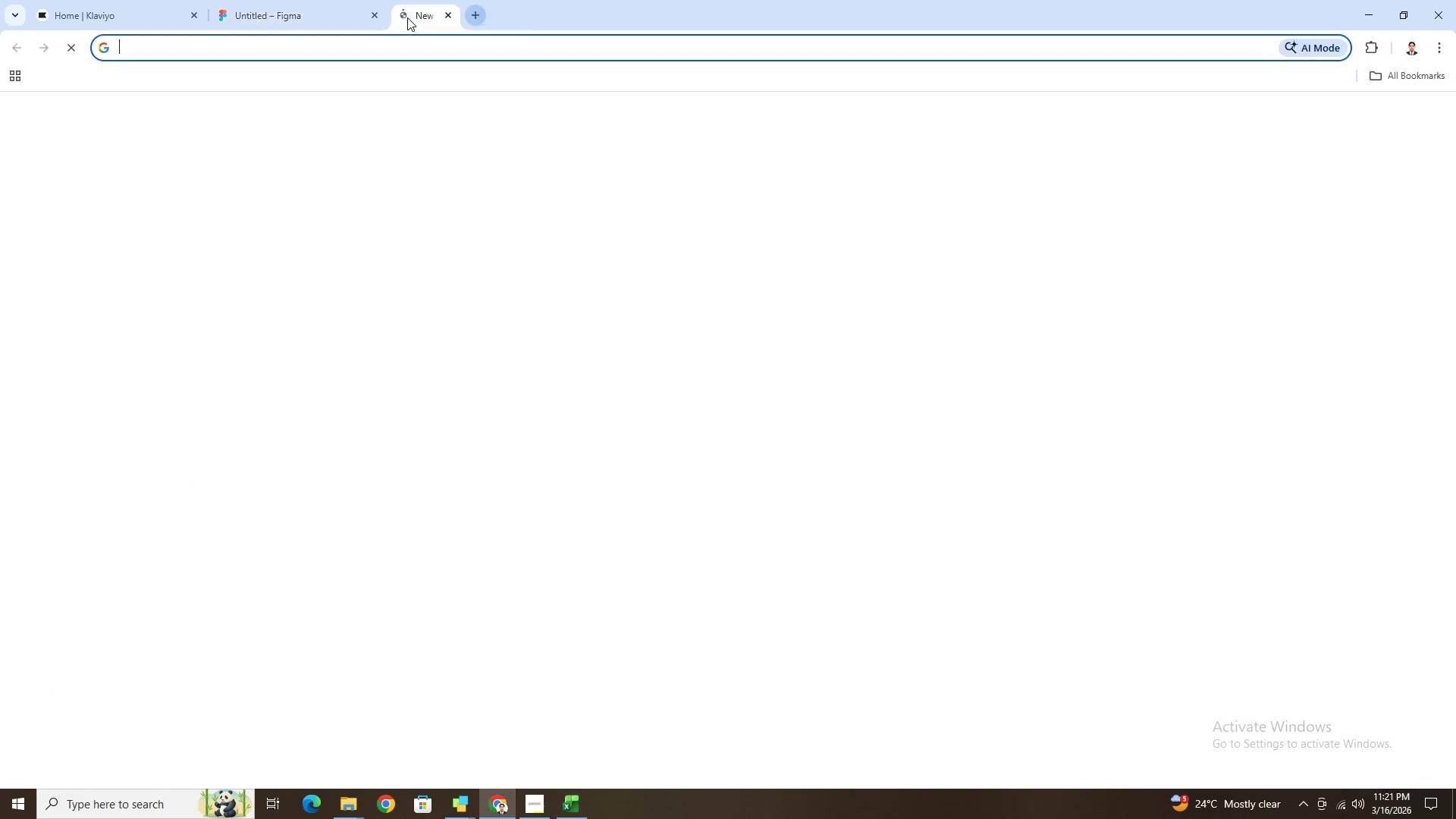 
key(Control+V)
 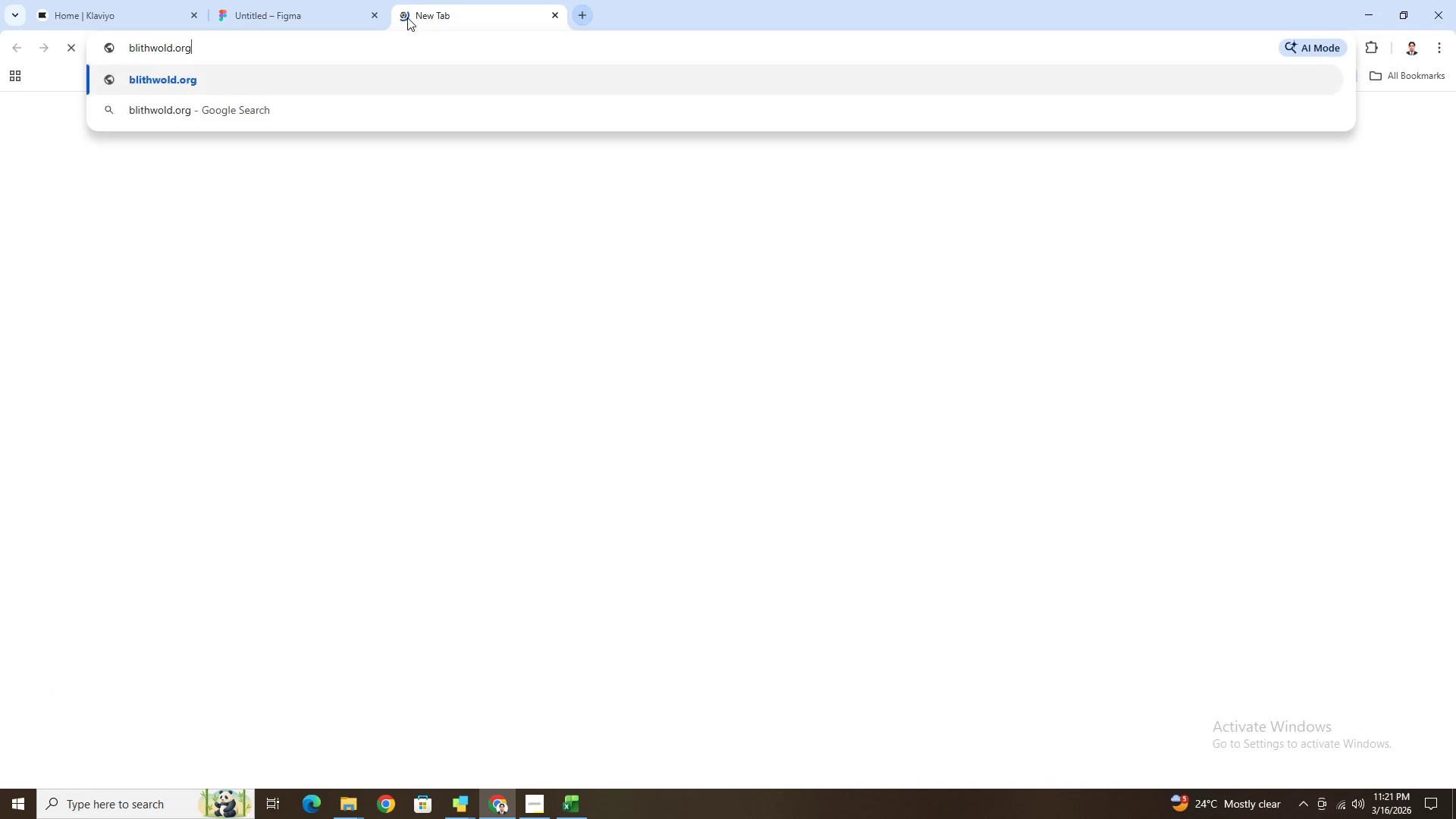 
key(NumpadEnter)
 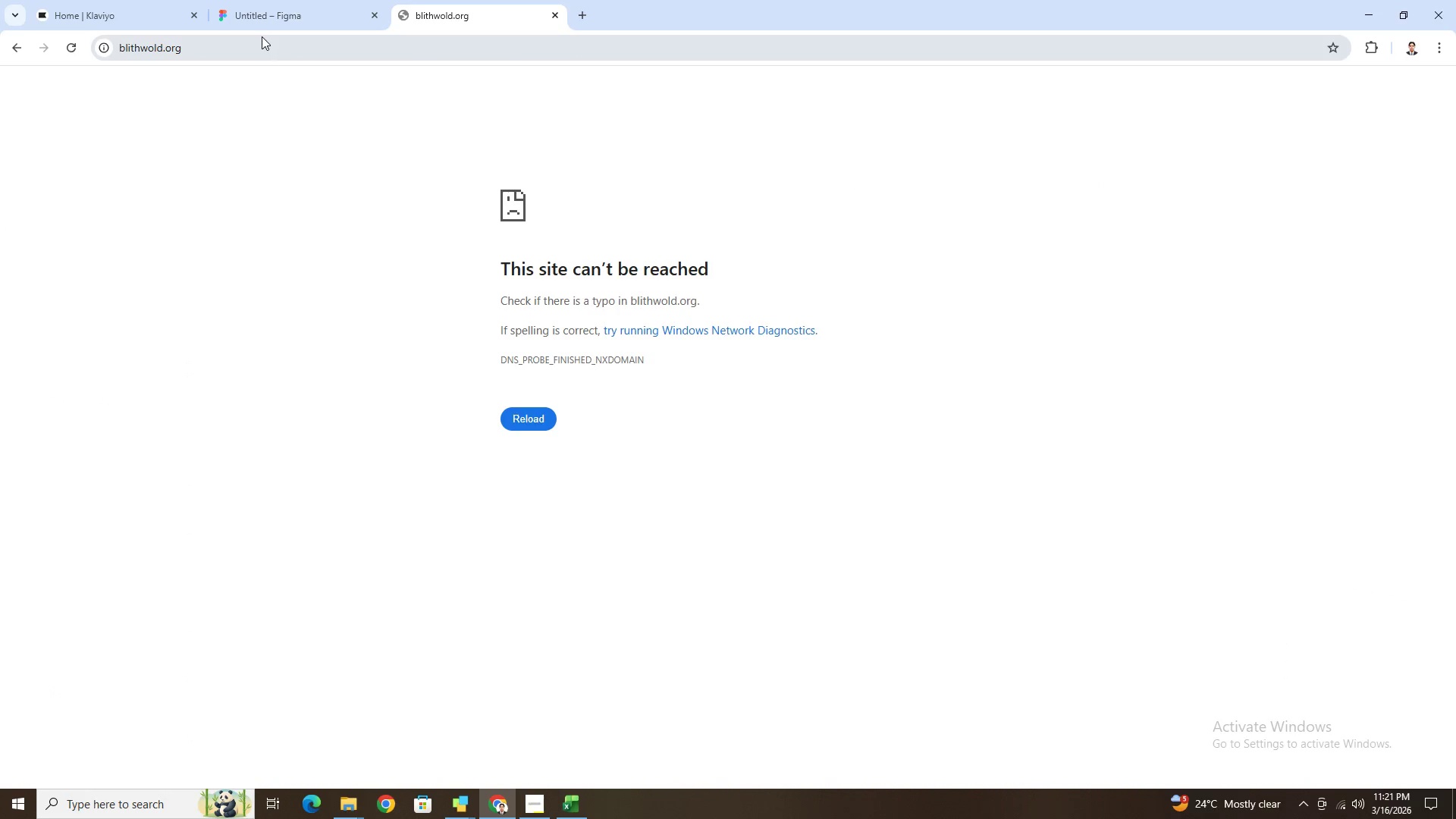 
left_click([262, 36])
 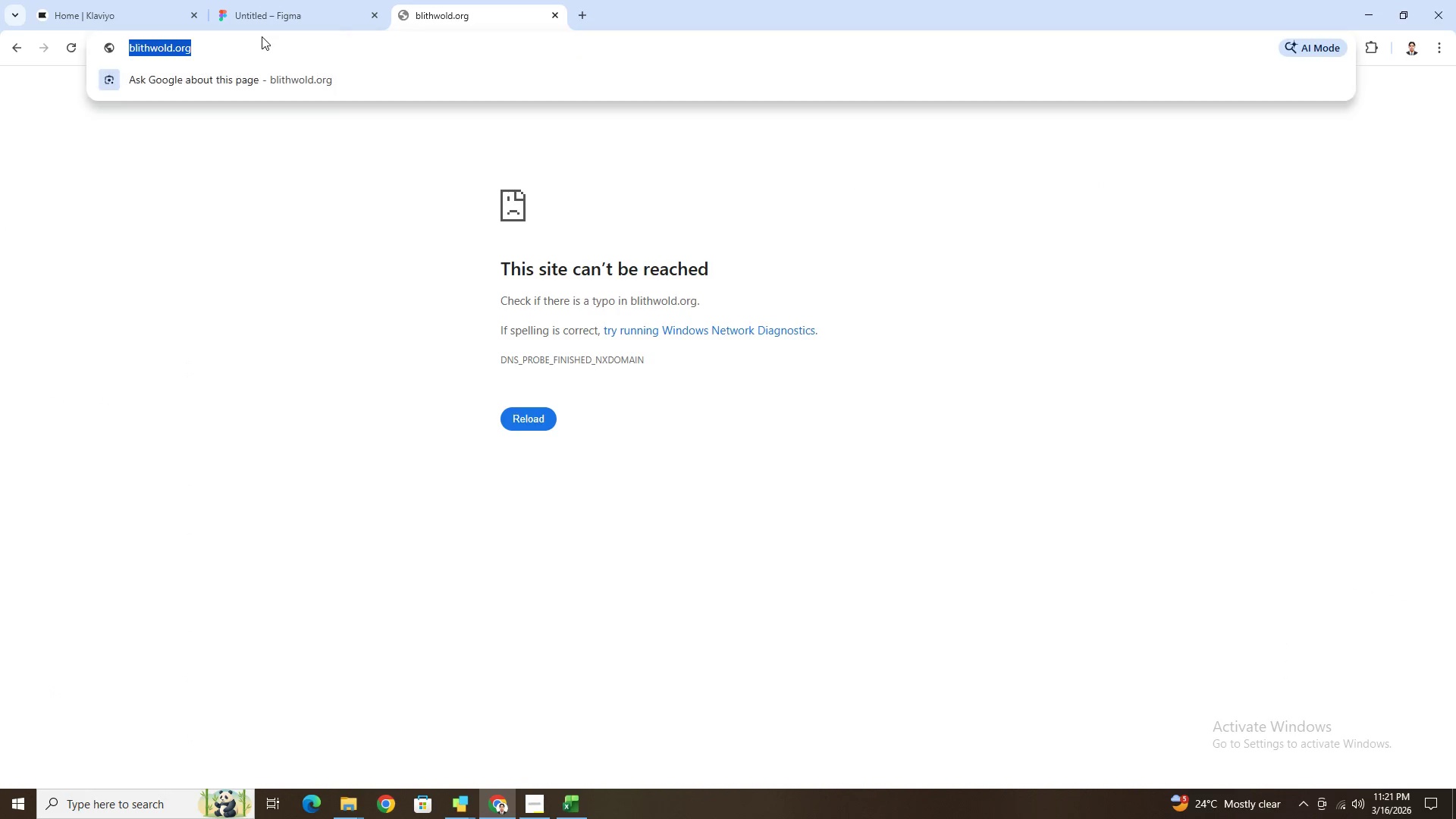 
key(Enter)
 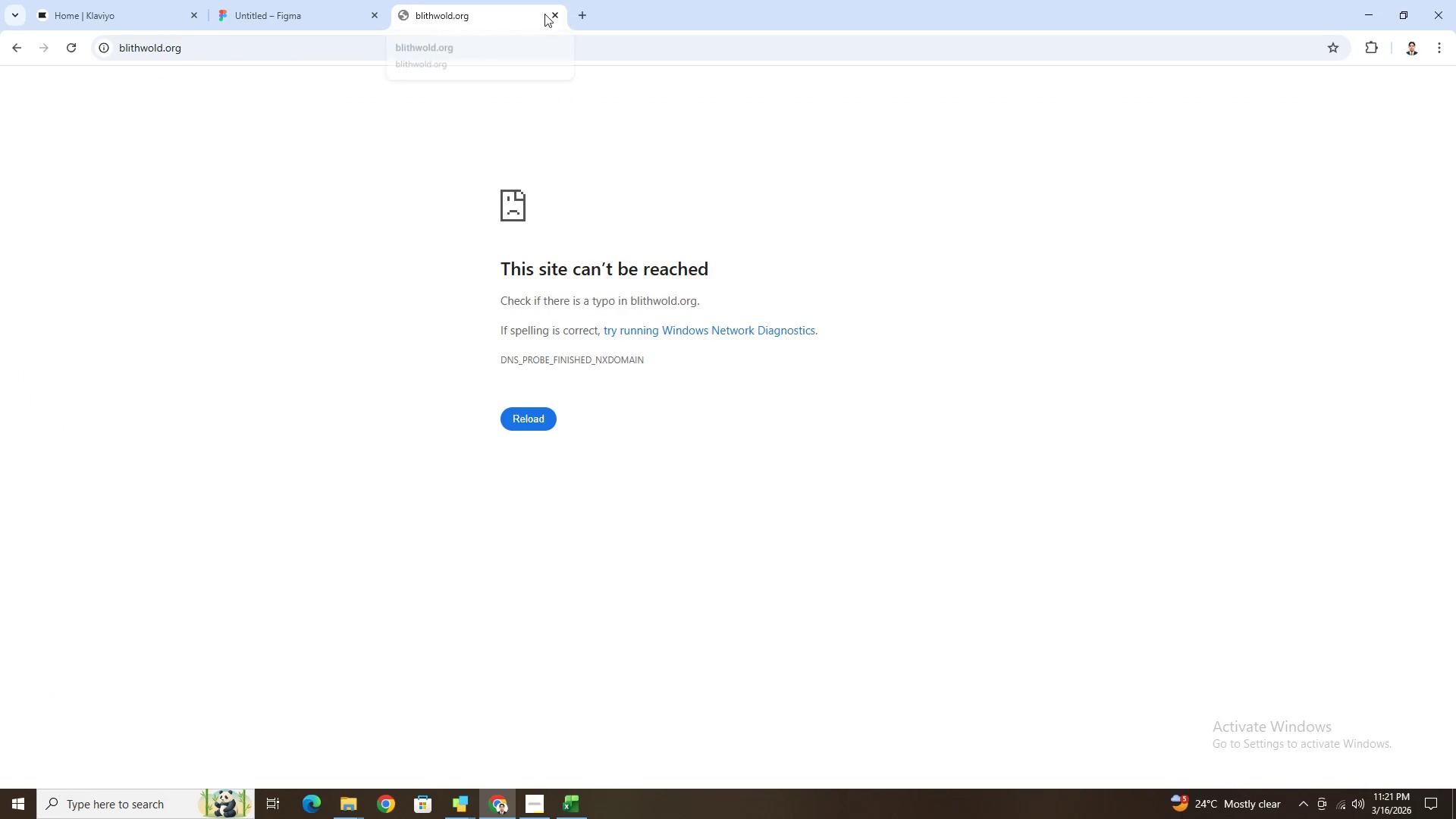 
left_click([152, 48])
 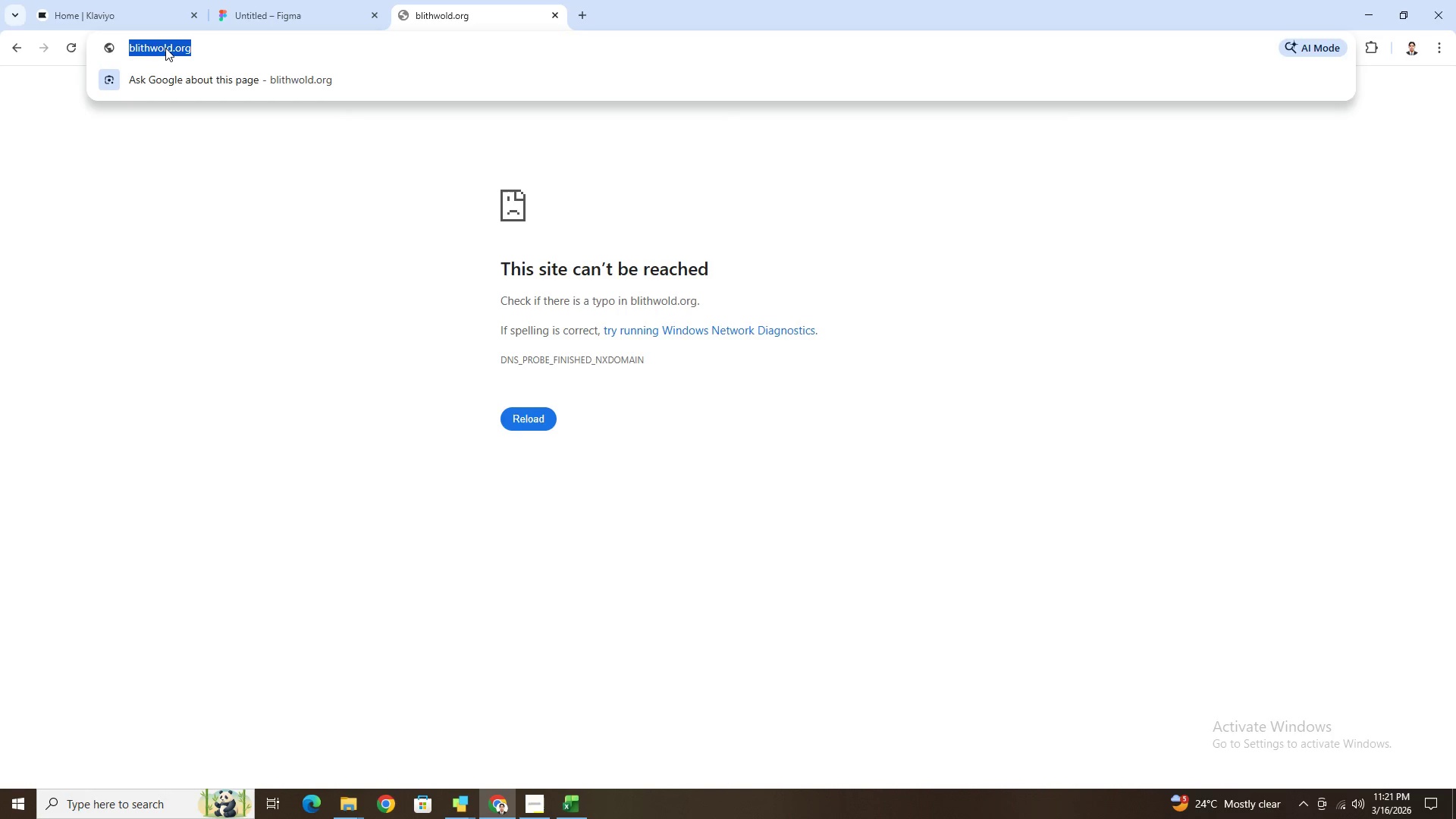 
left_click([166, 48])
 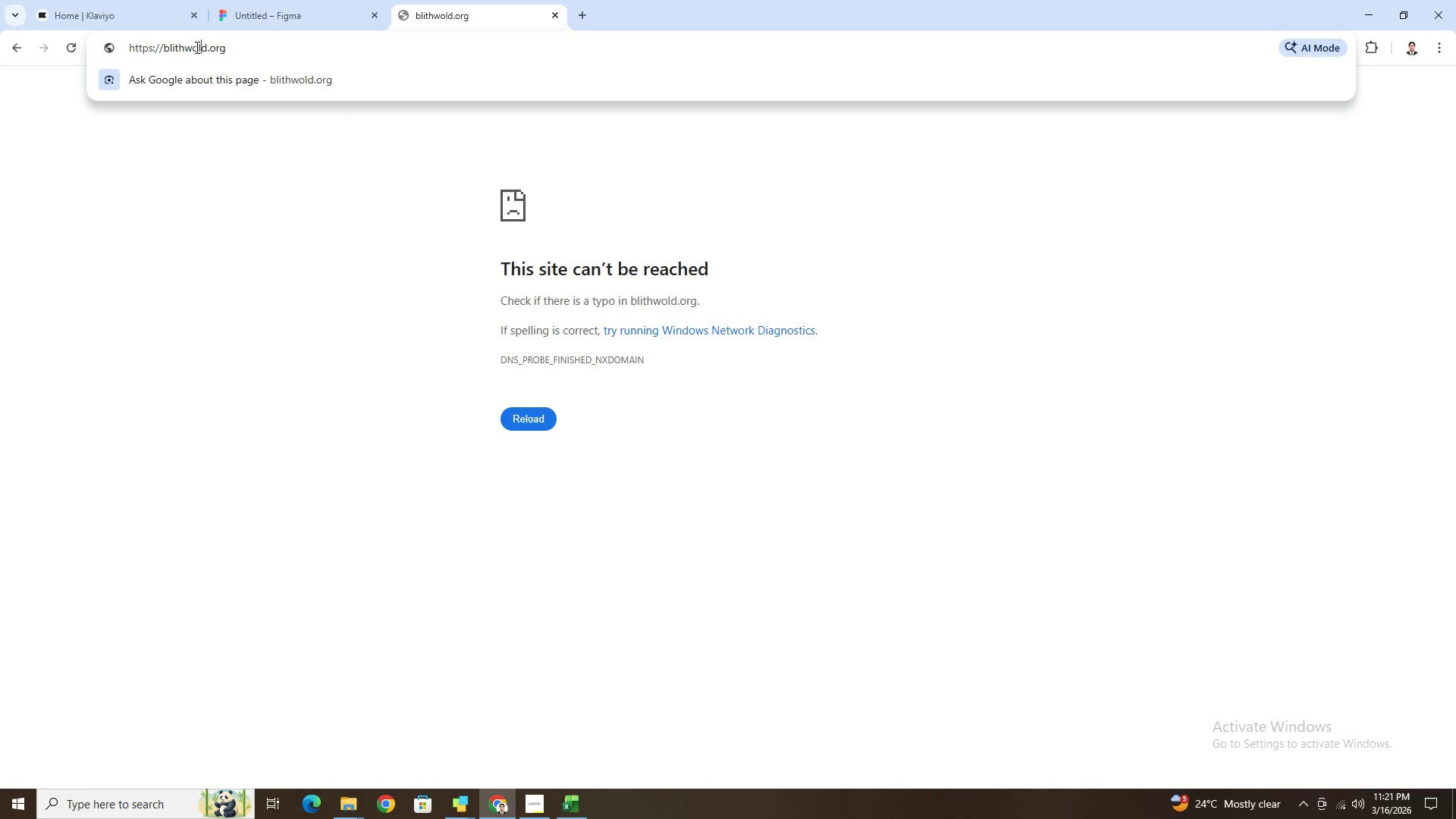 
left_click([198, 47])
 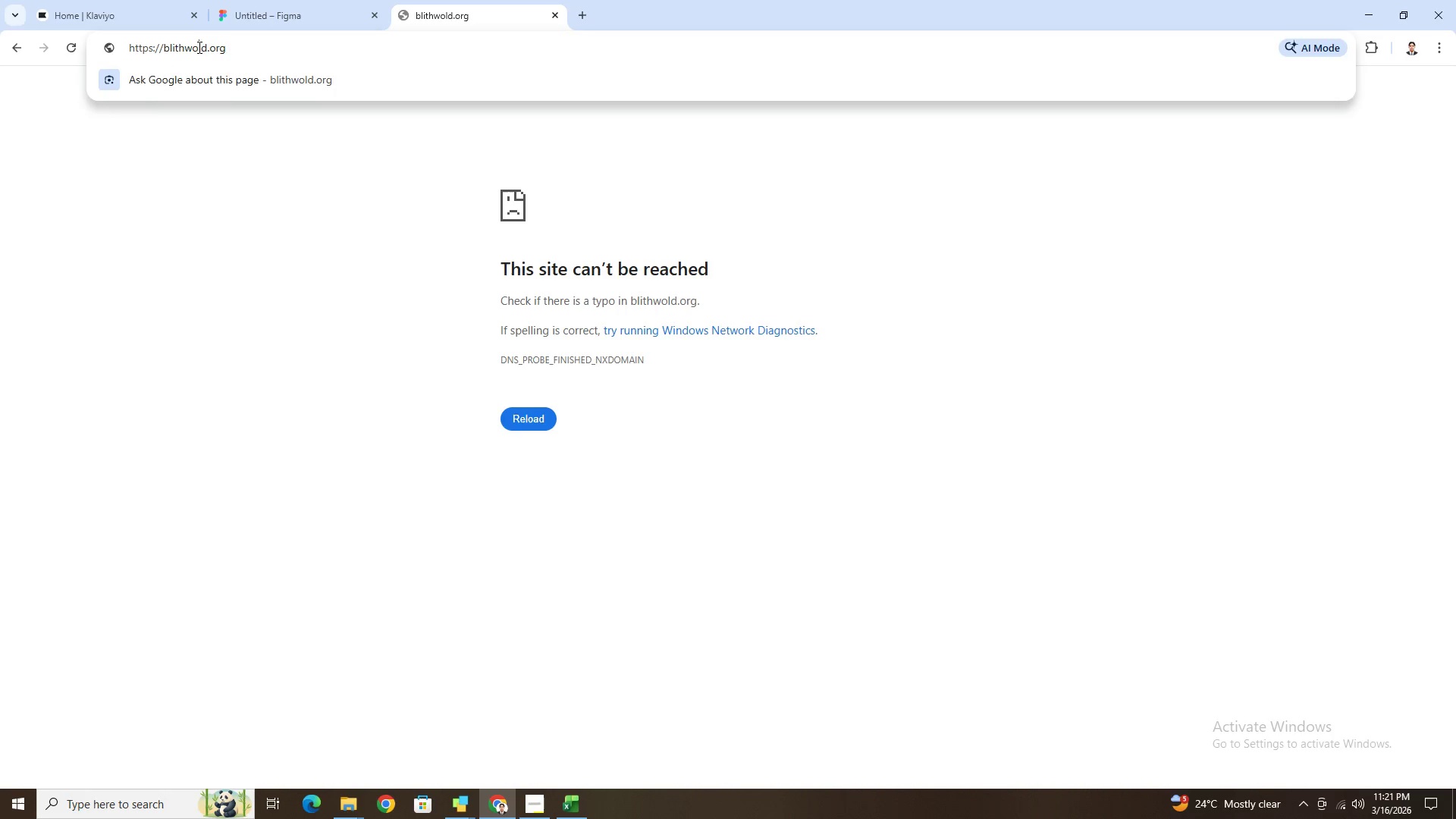 
key(R)
 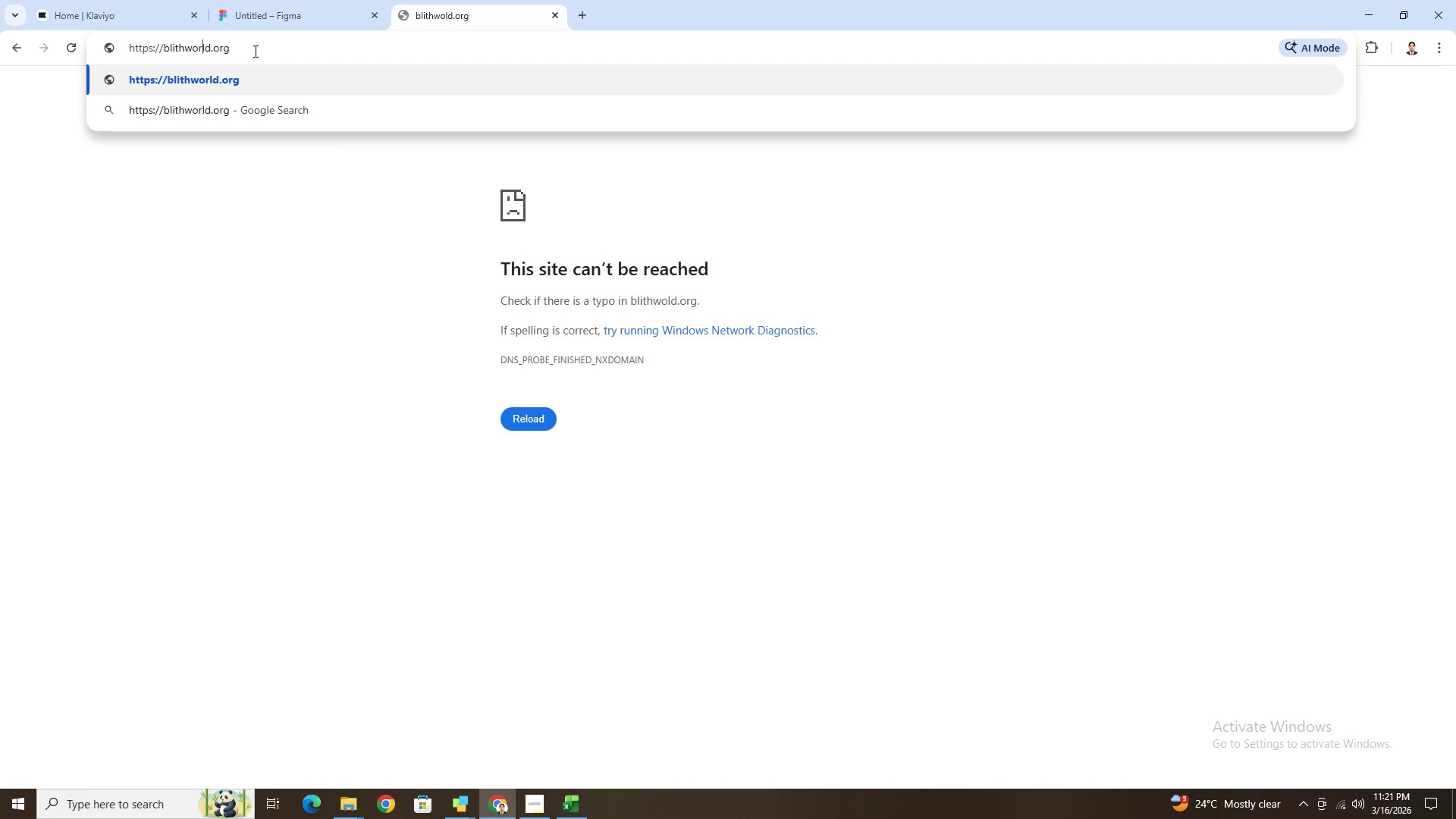 
key(Enter)
 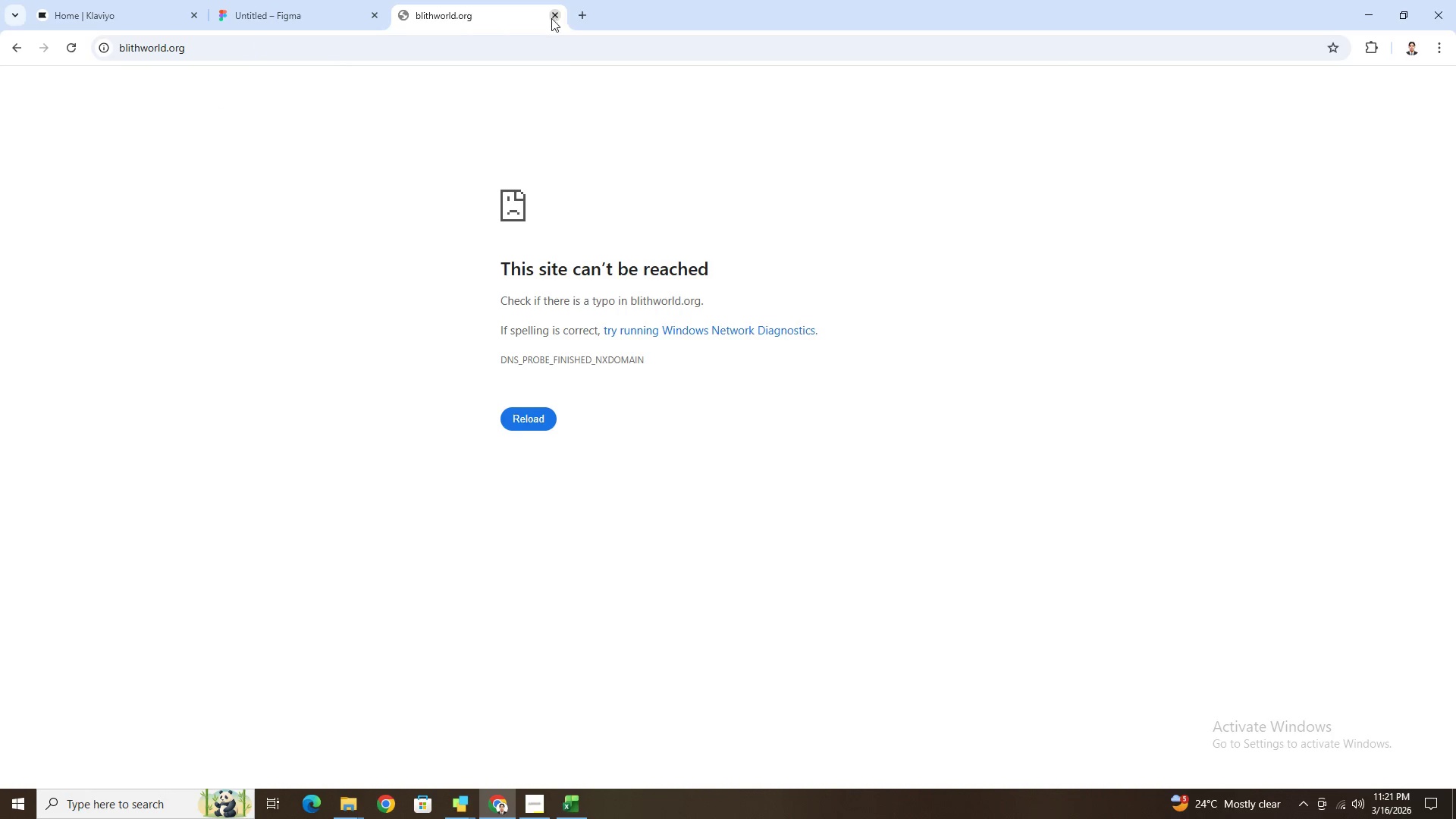 
left_click([70, 45])
 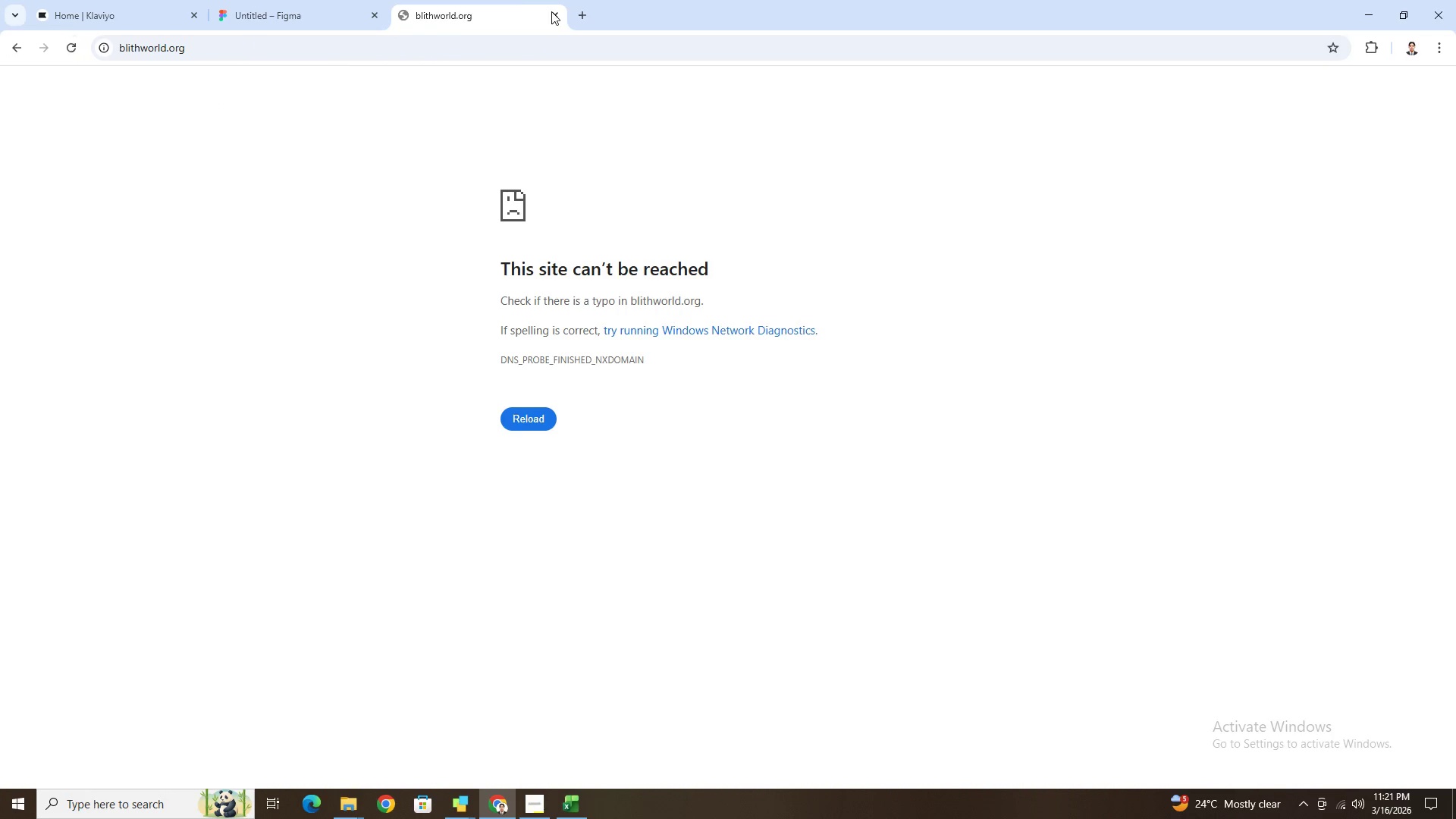 
left_click([552, 12])
 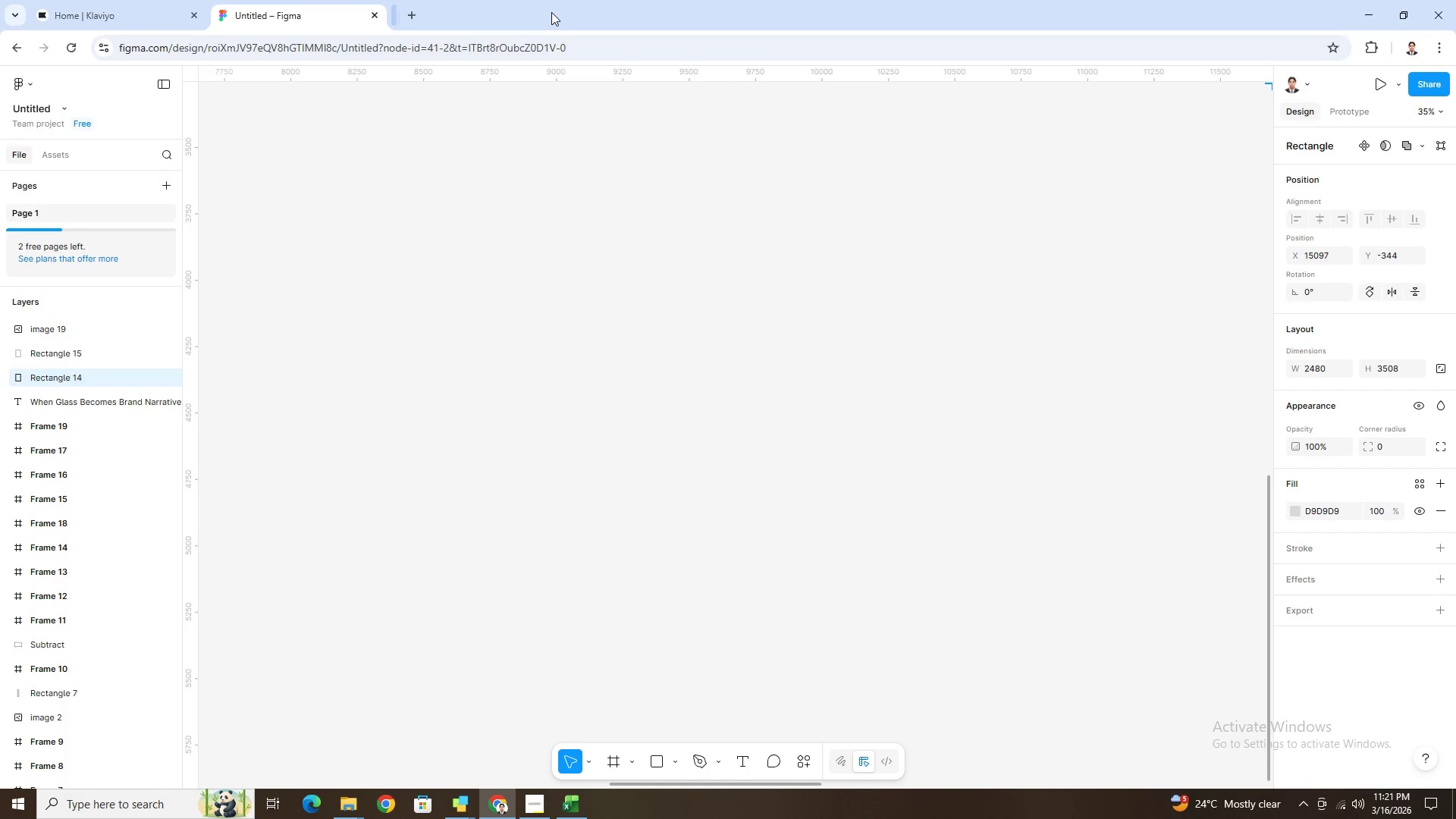 
key(Alt+AltLeft)
 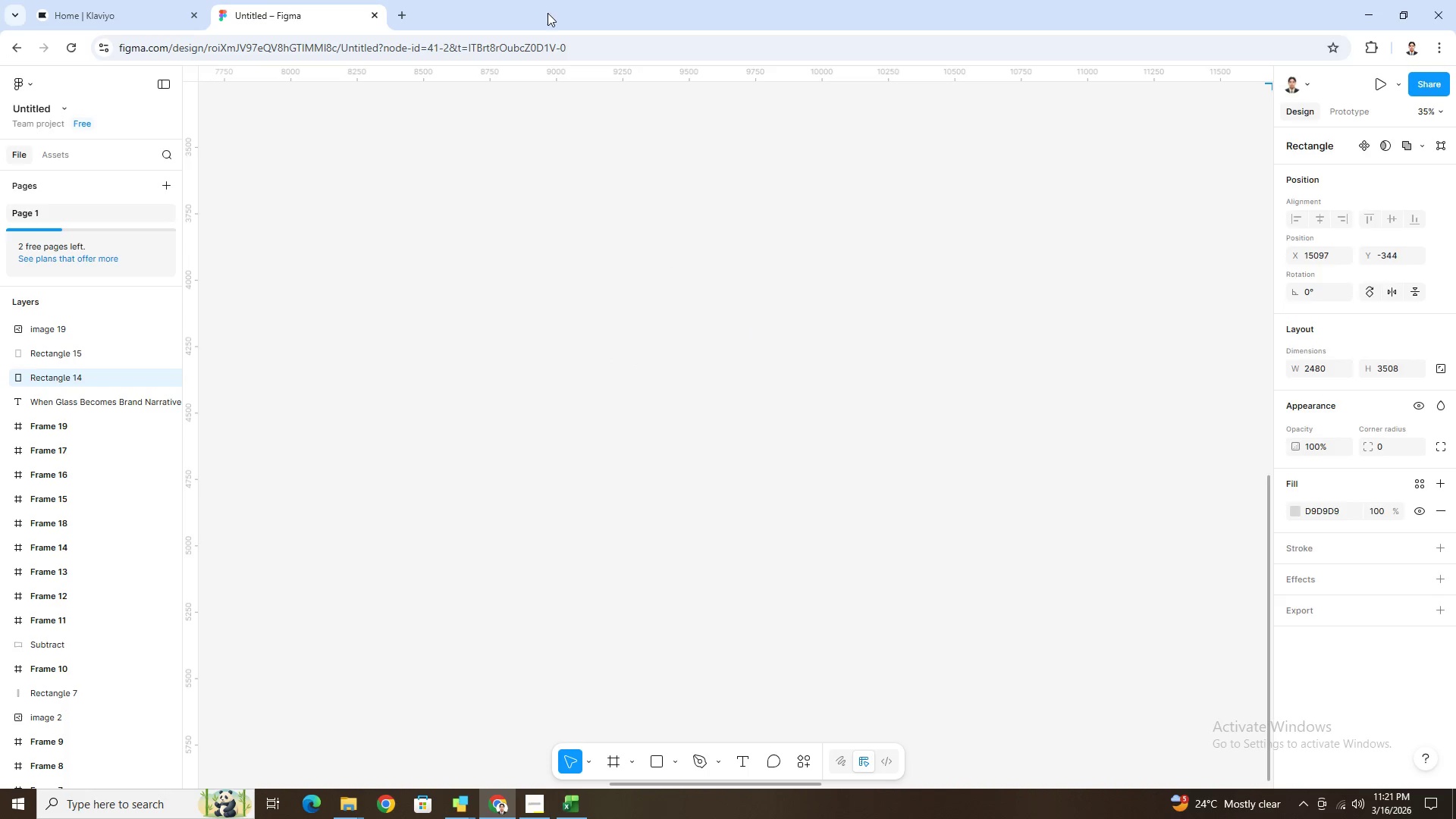 
key(Alt+Tab)
 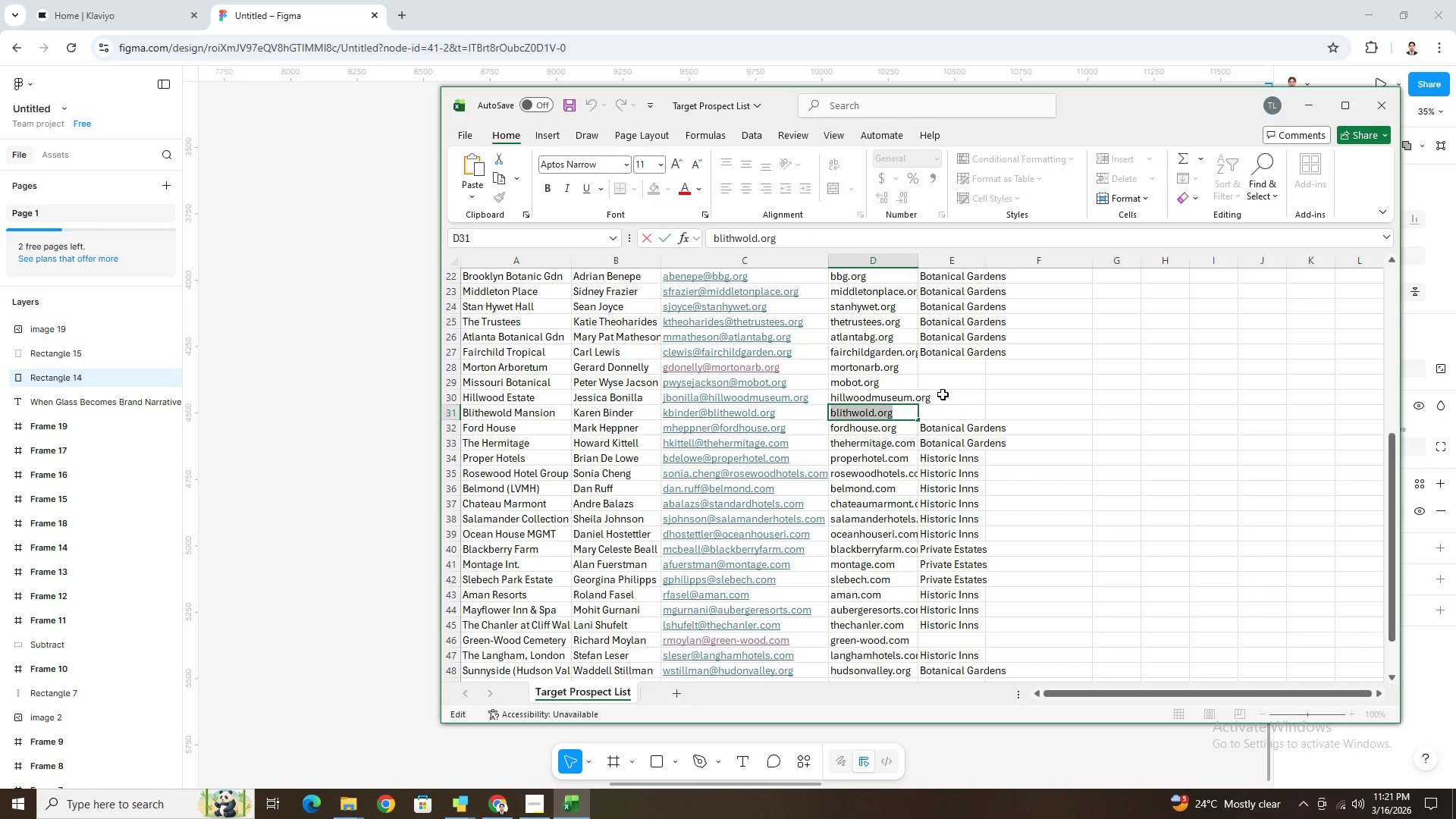 
left_click([959, 416])
 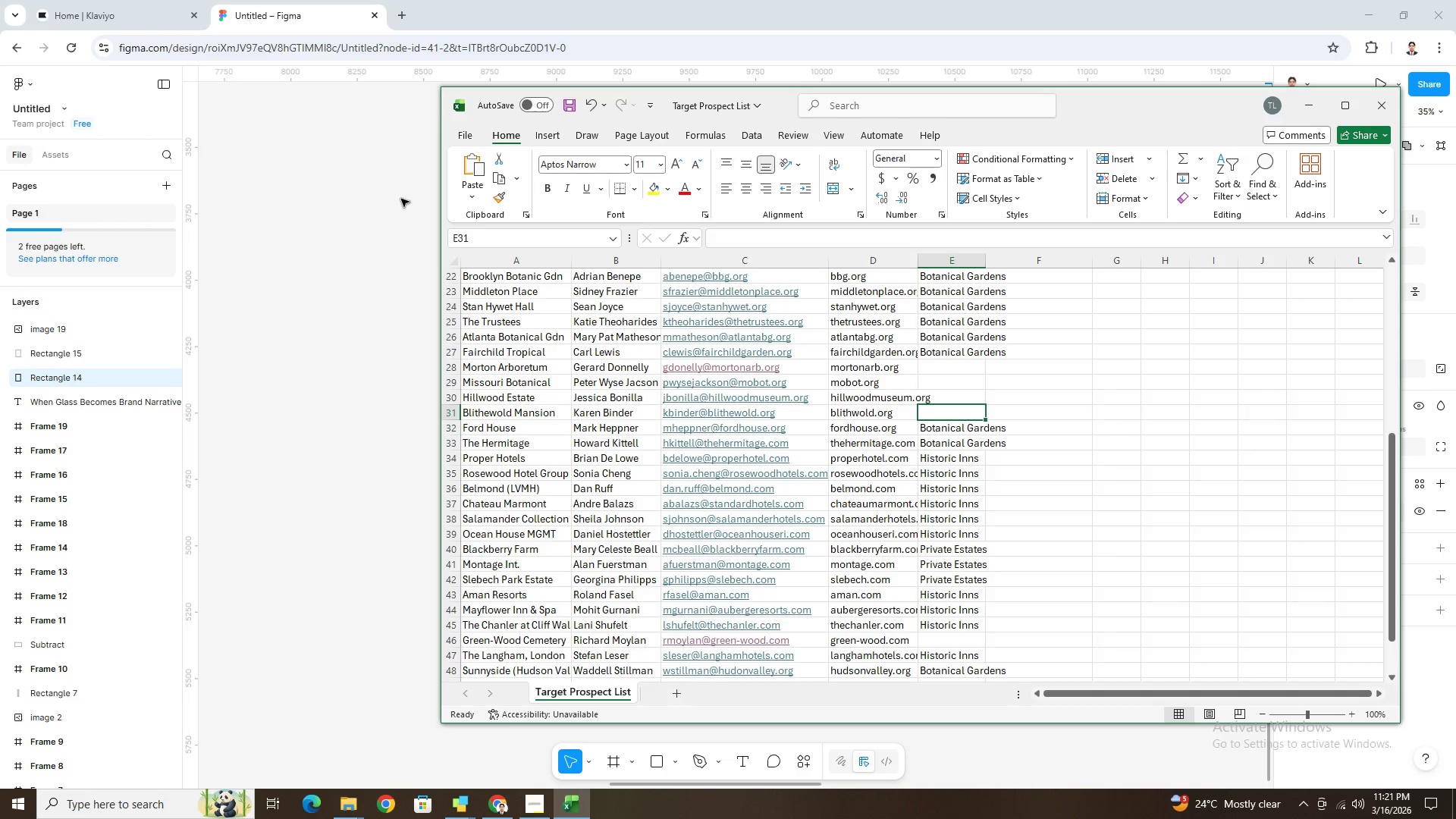 
double_click([492, 411])
 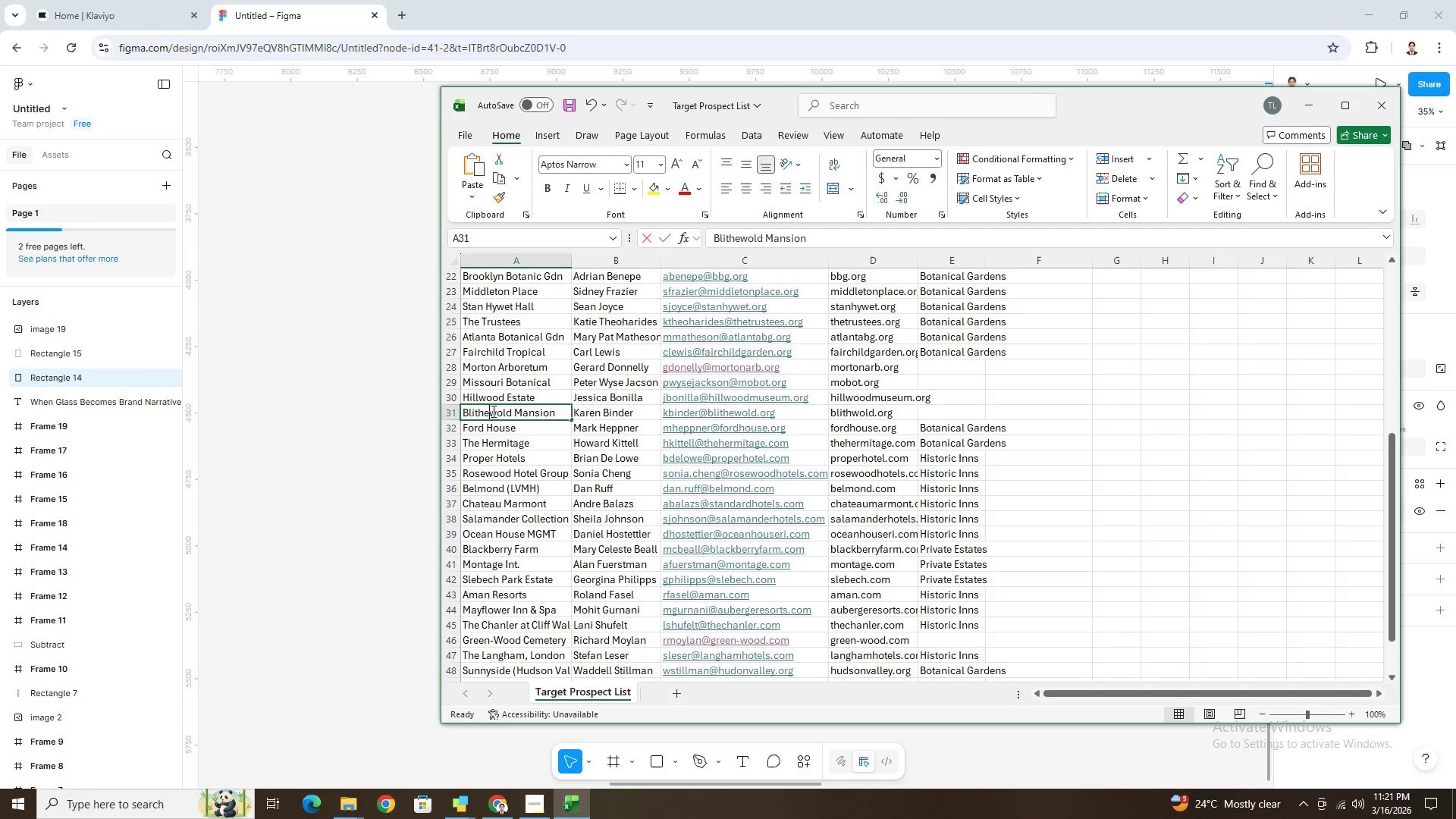 
triple_click([492, 411])
 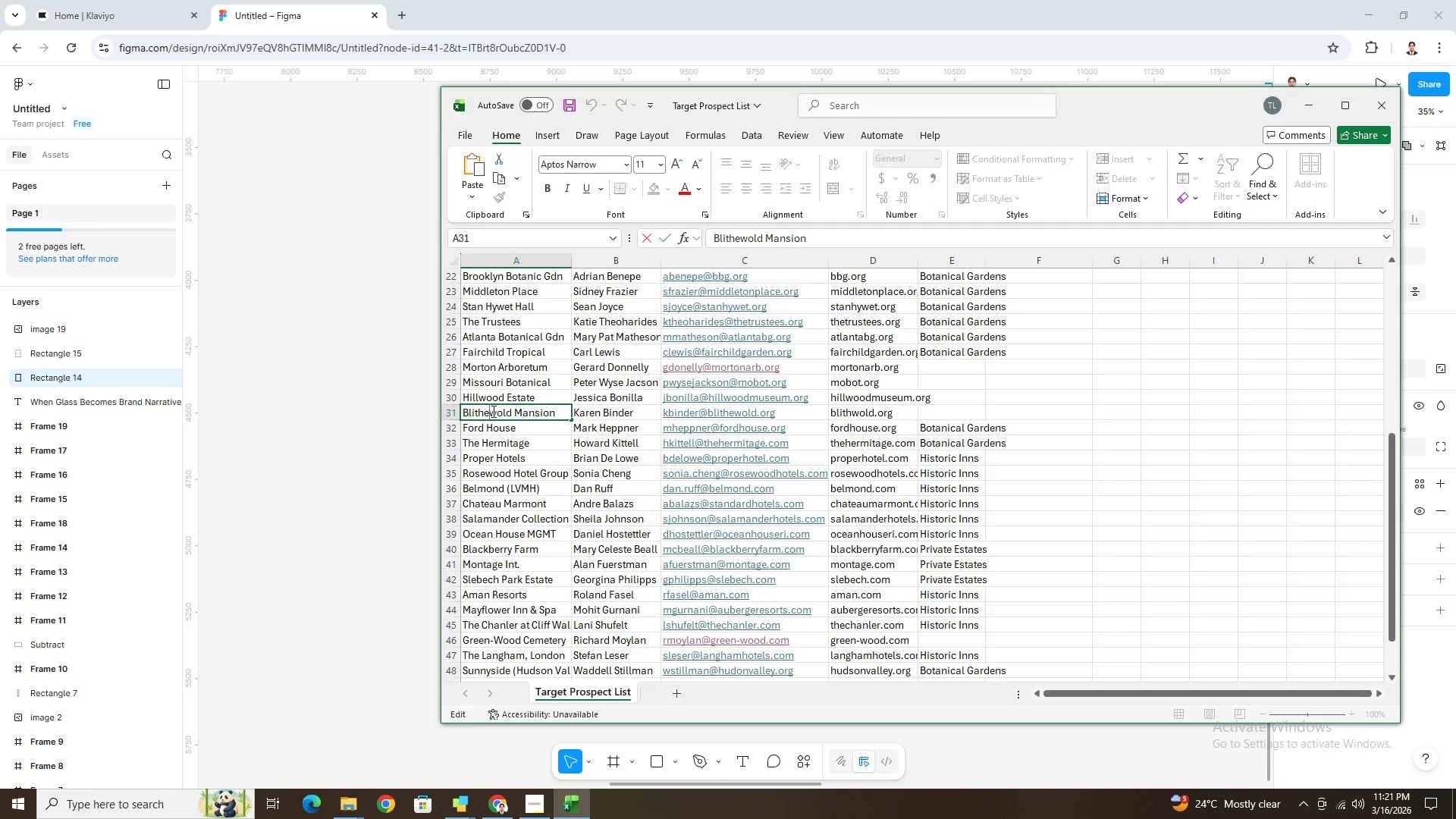 
triple_click([492, 411])
 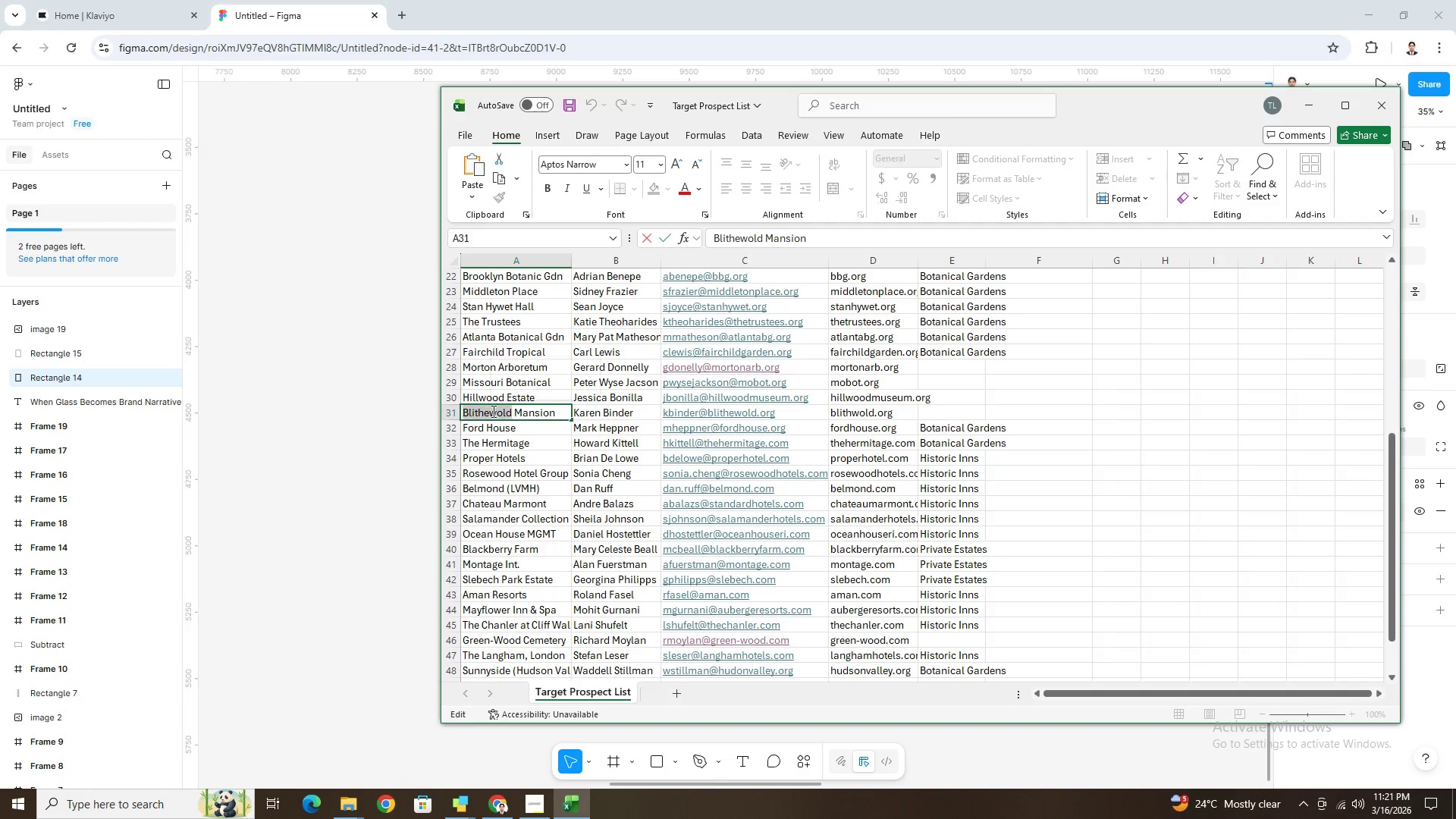 
triple_click([492, 411])
 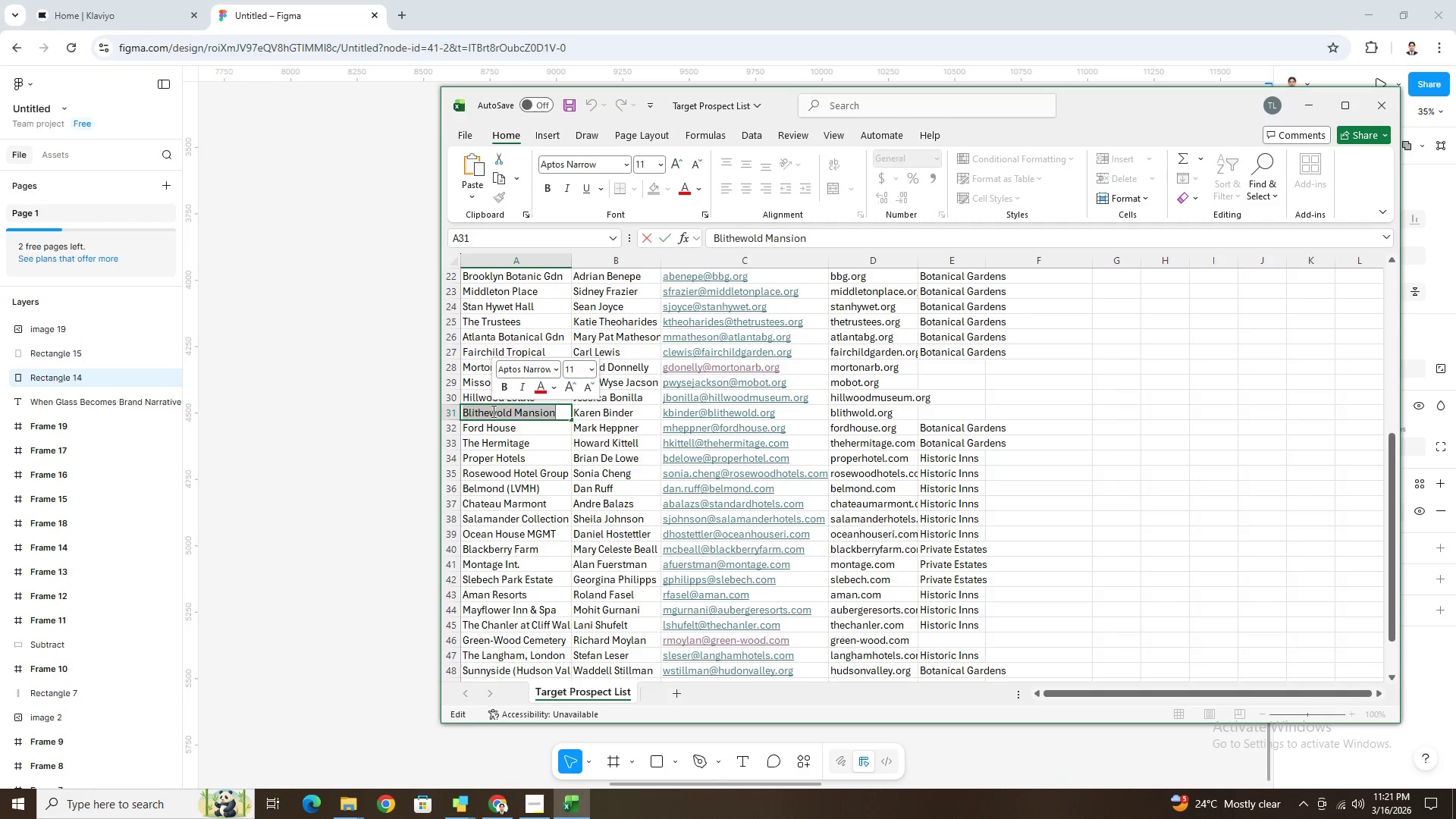 
key(Control+C)
 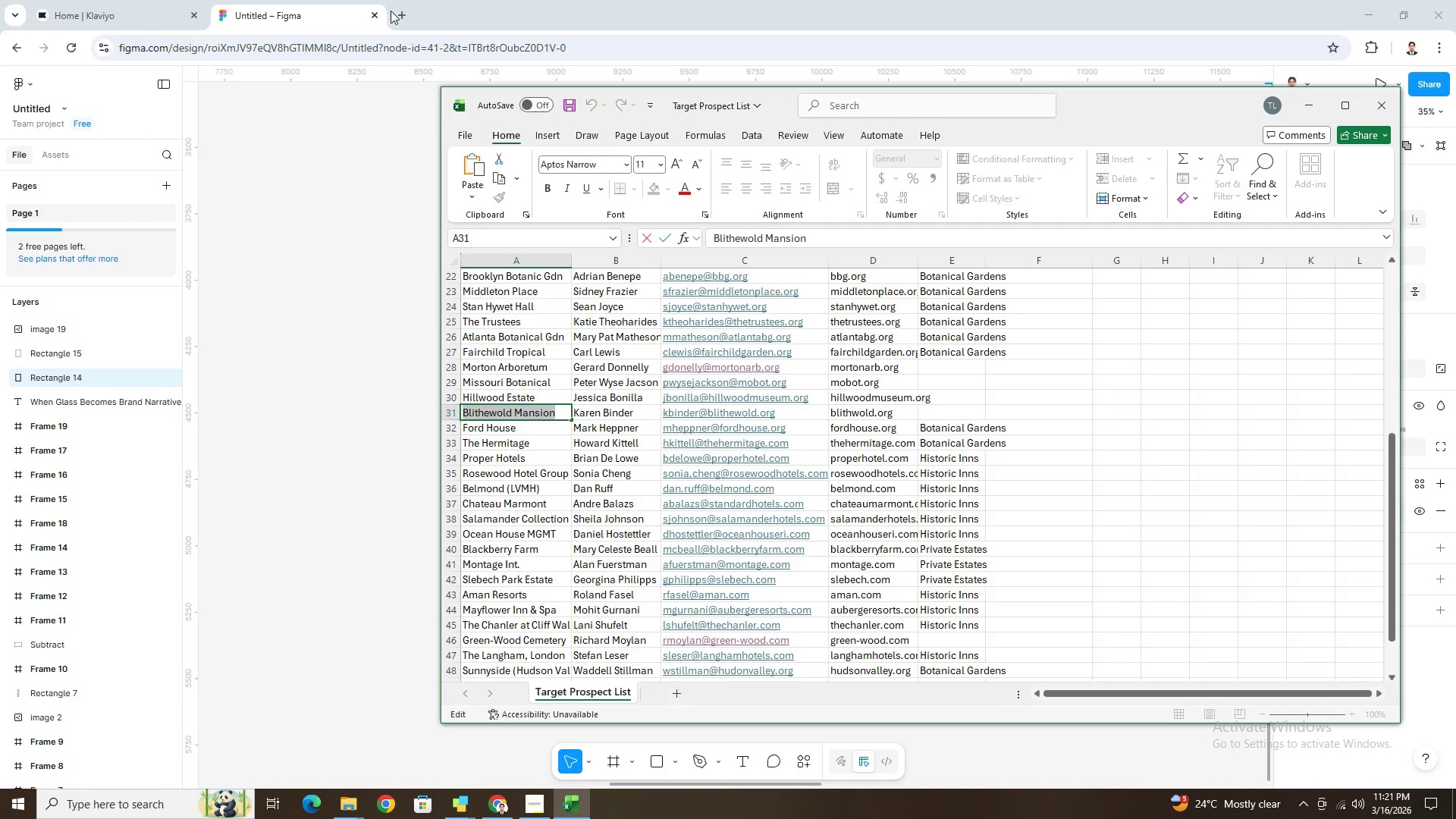 
left_click([396, 11])
 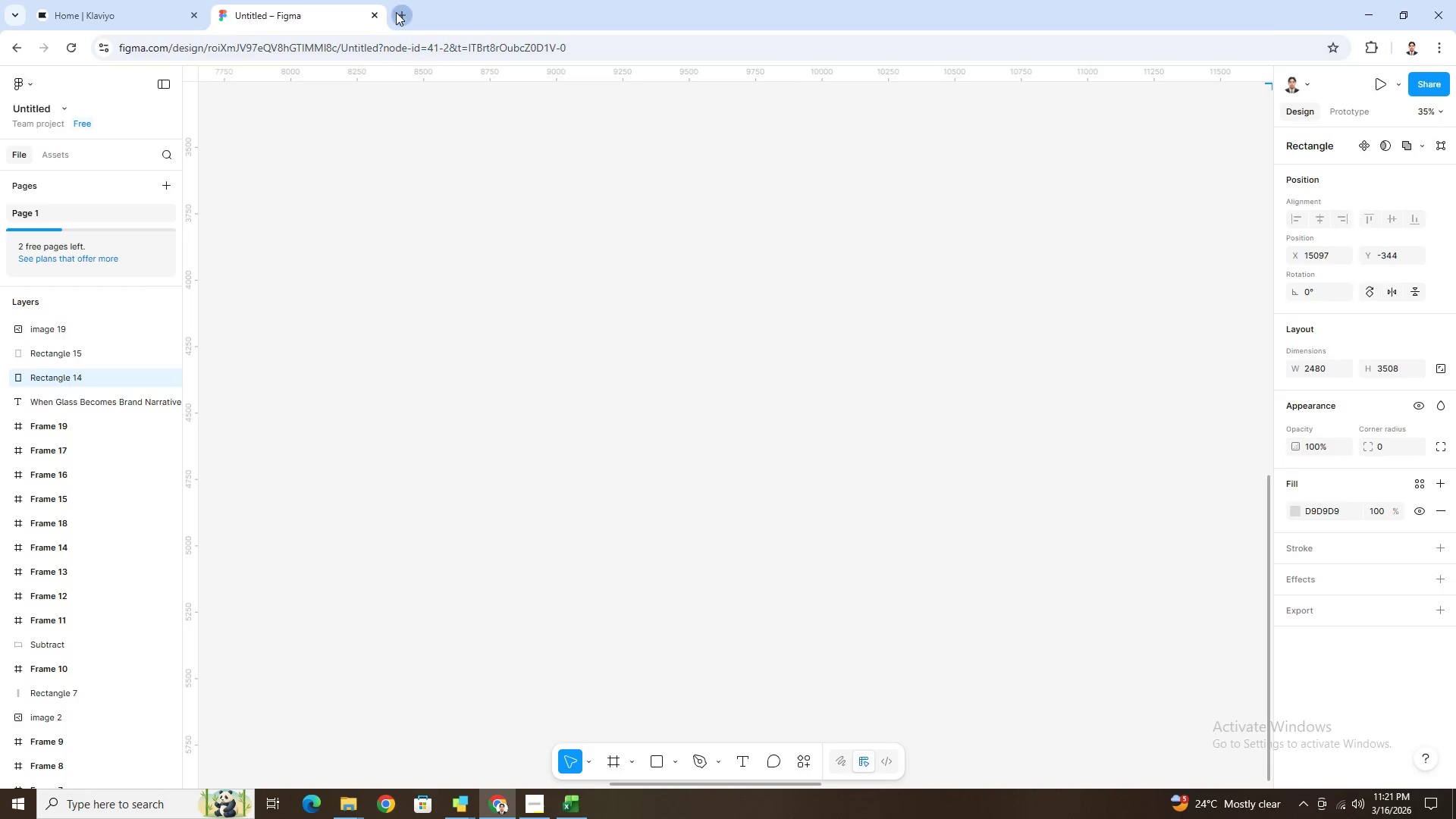 
key(Control+V)
 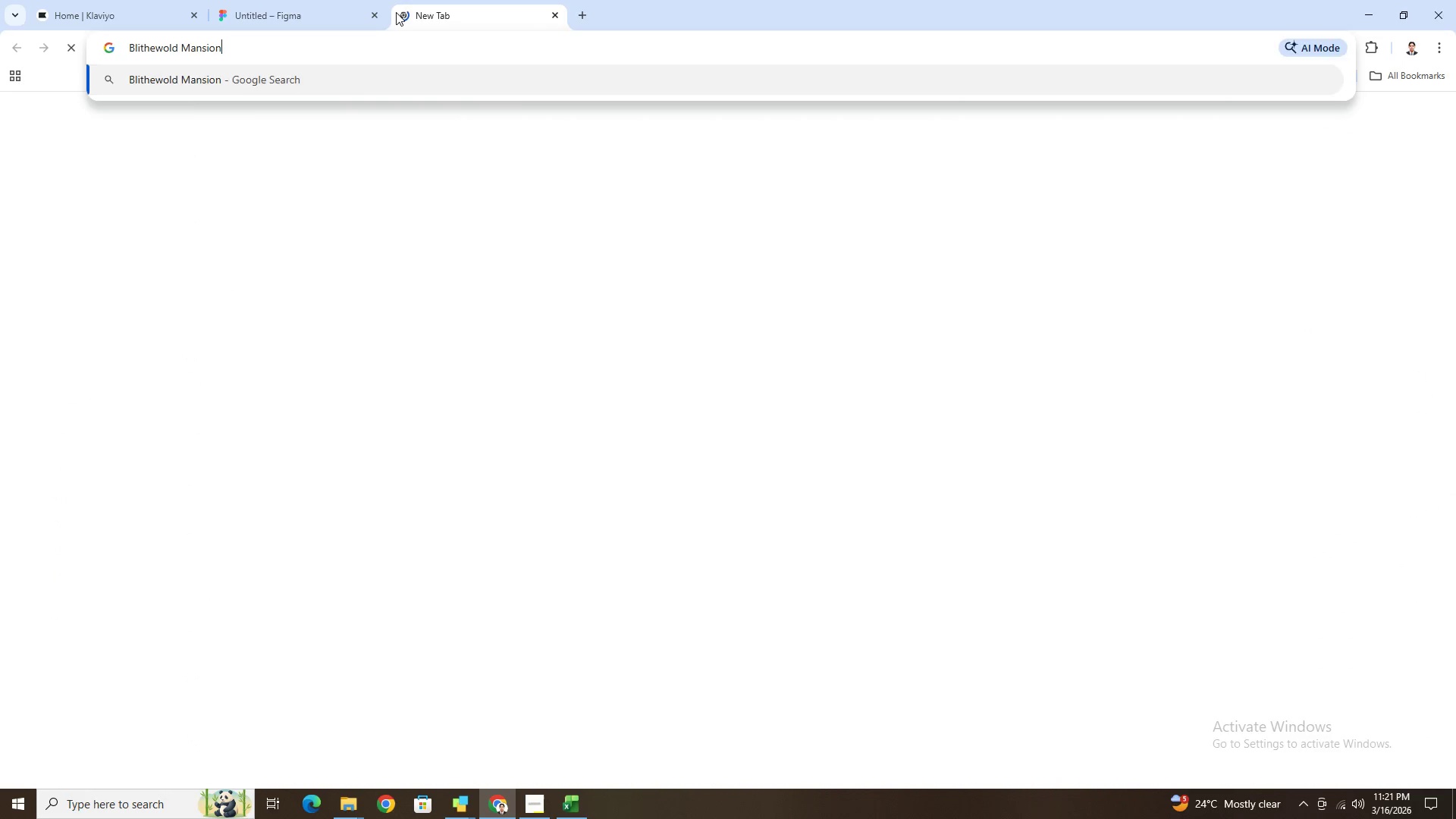 
key(NumpadEnter)
 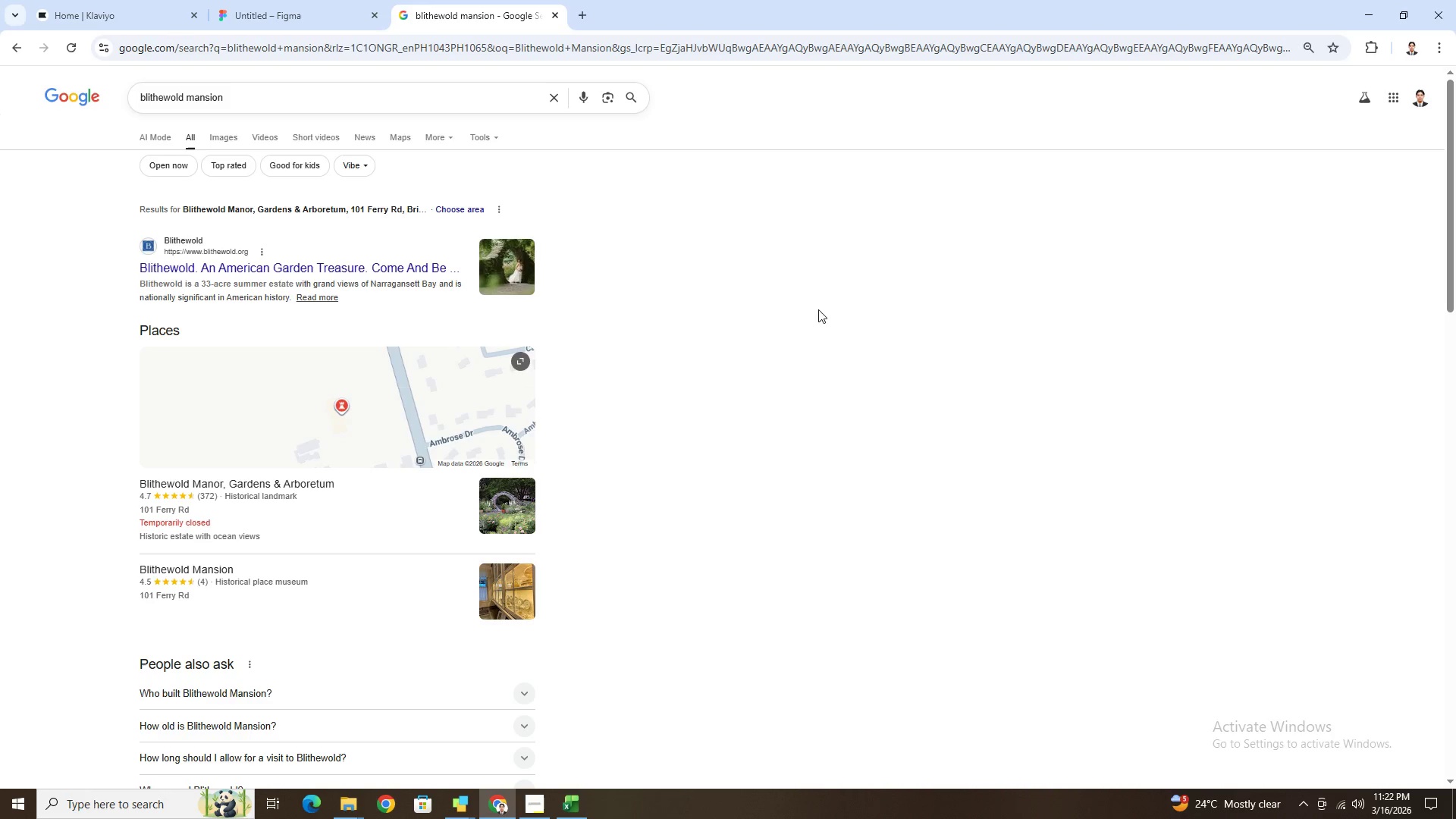 
wait(12.13)
 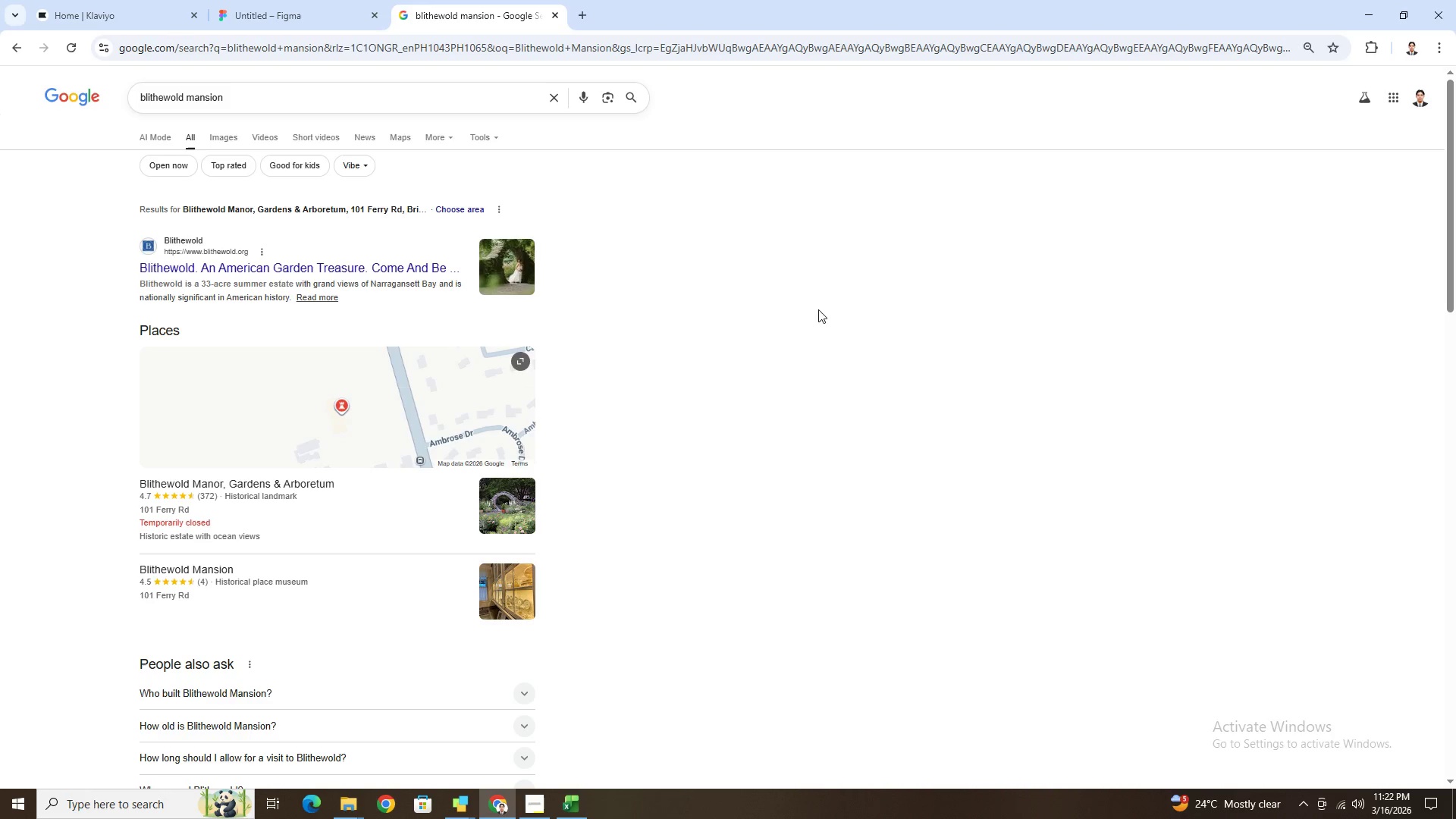 
mouse_move([178, 51])
 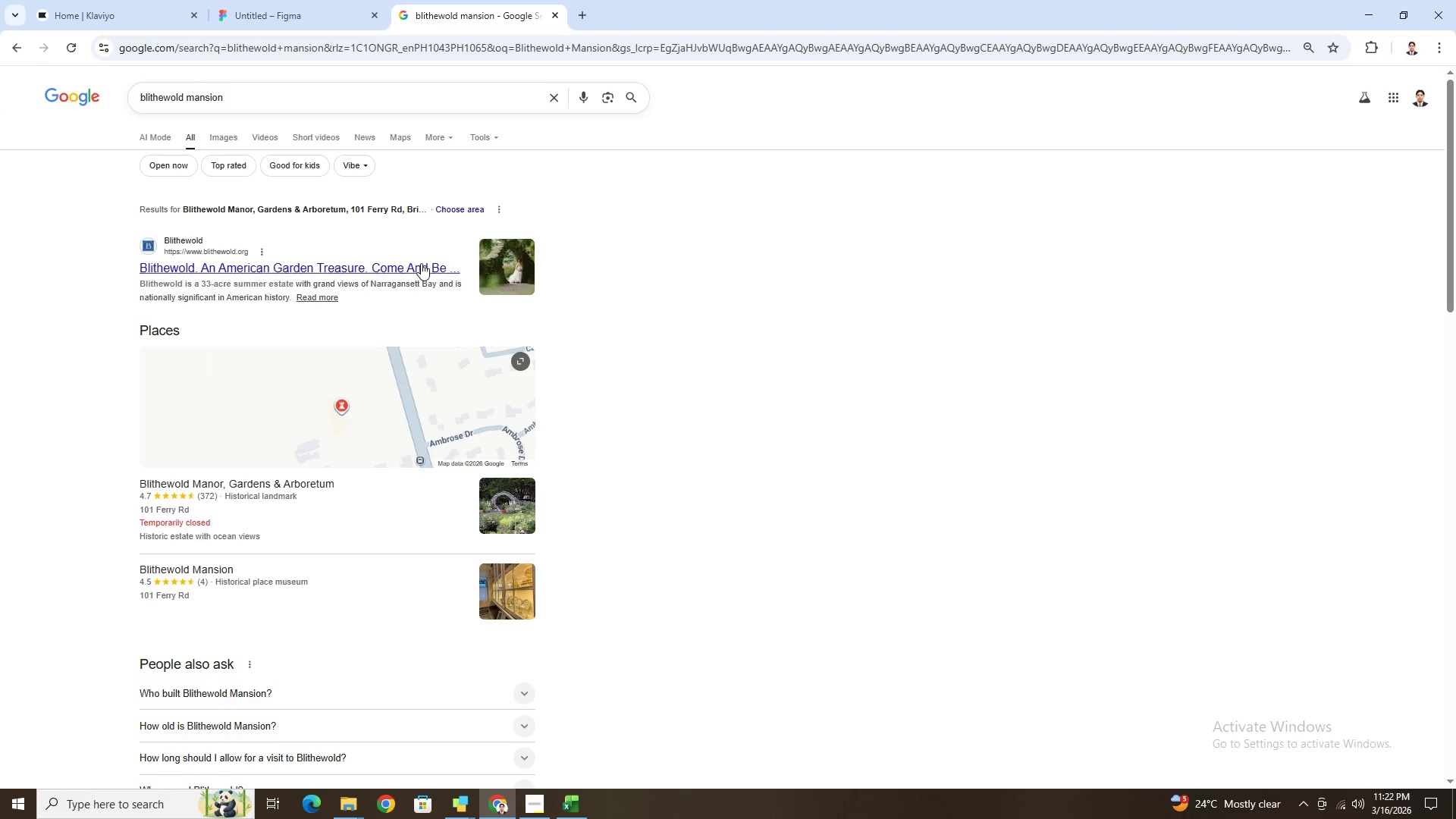 
right_click([420, 267])
 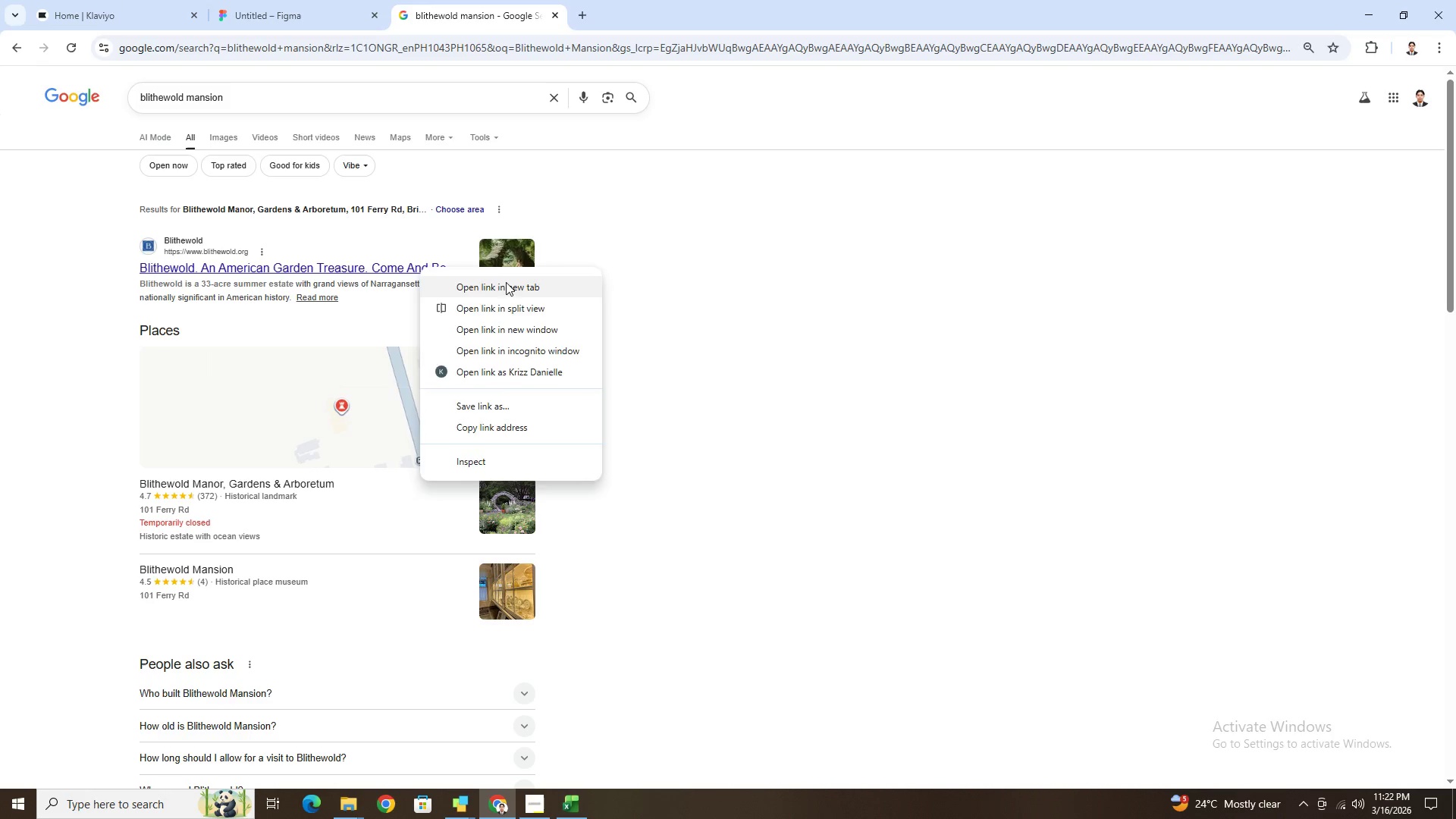 
left_click([508, 285])
 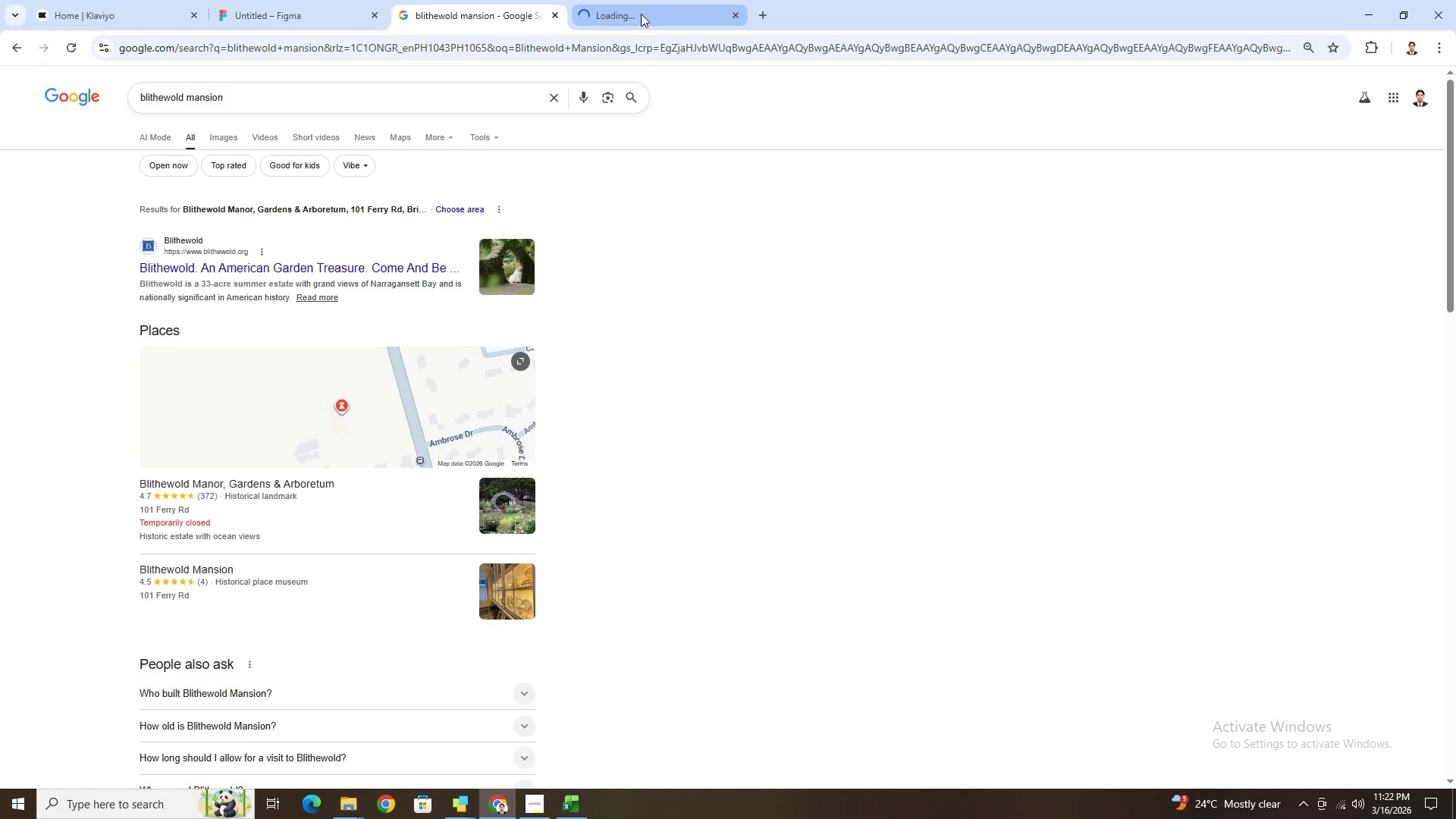 
left_click([641, 14])
 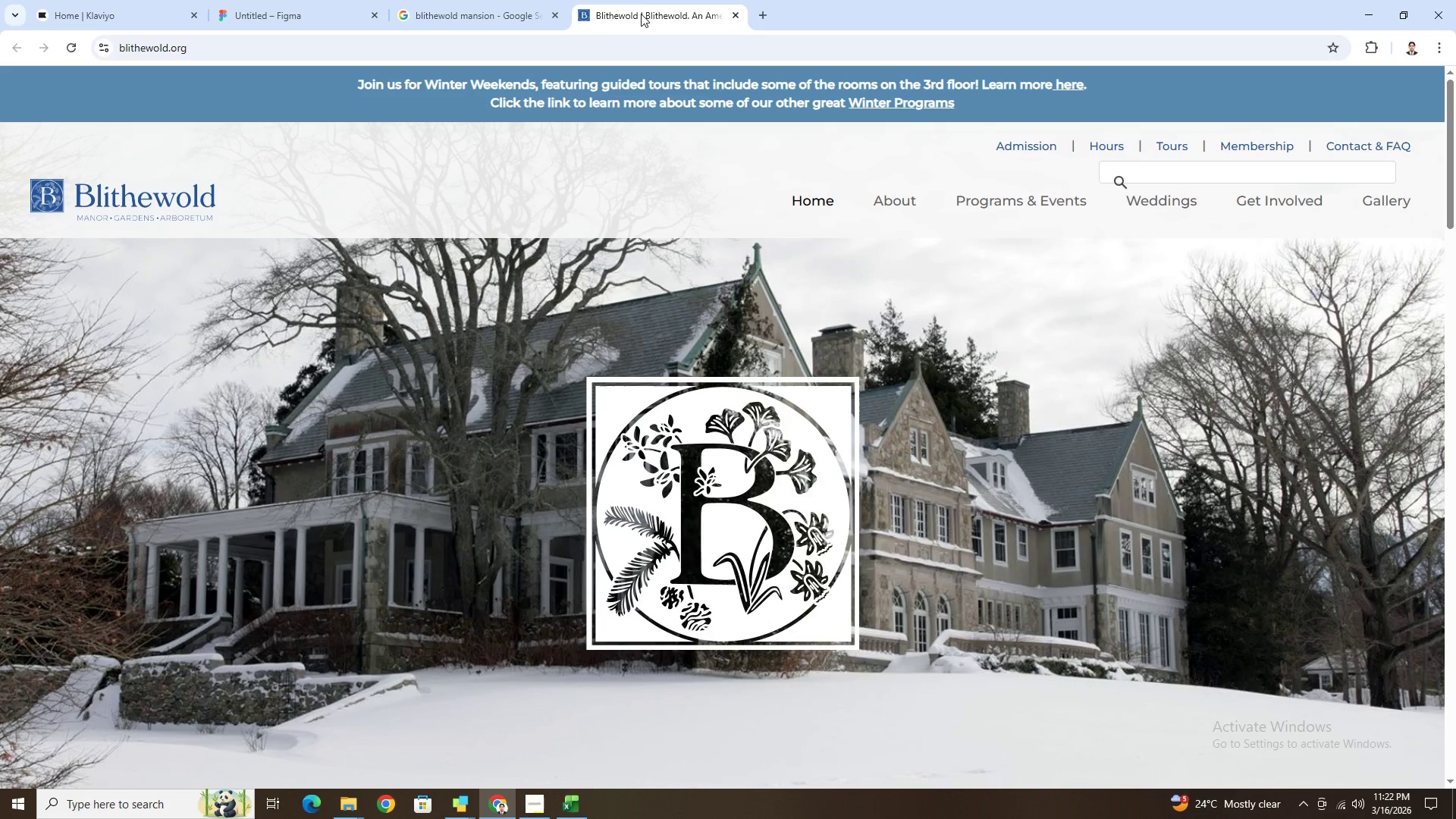 
scroll: coordinate [1003, 309], scroll_direction: up, amount: 1.0
 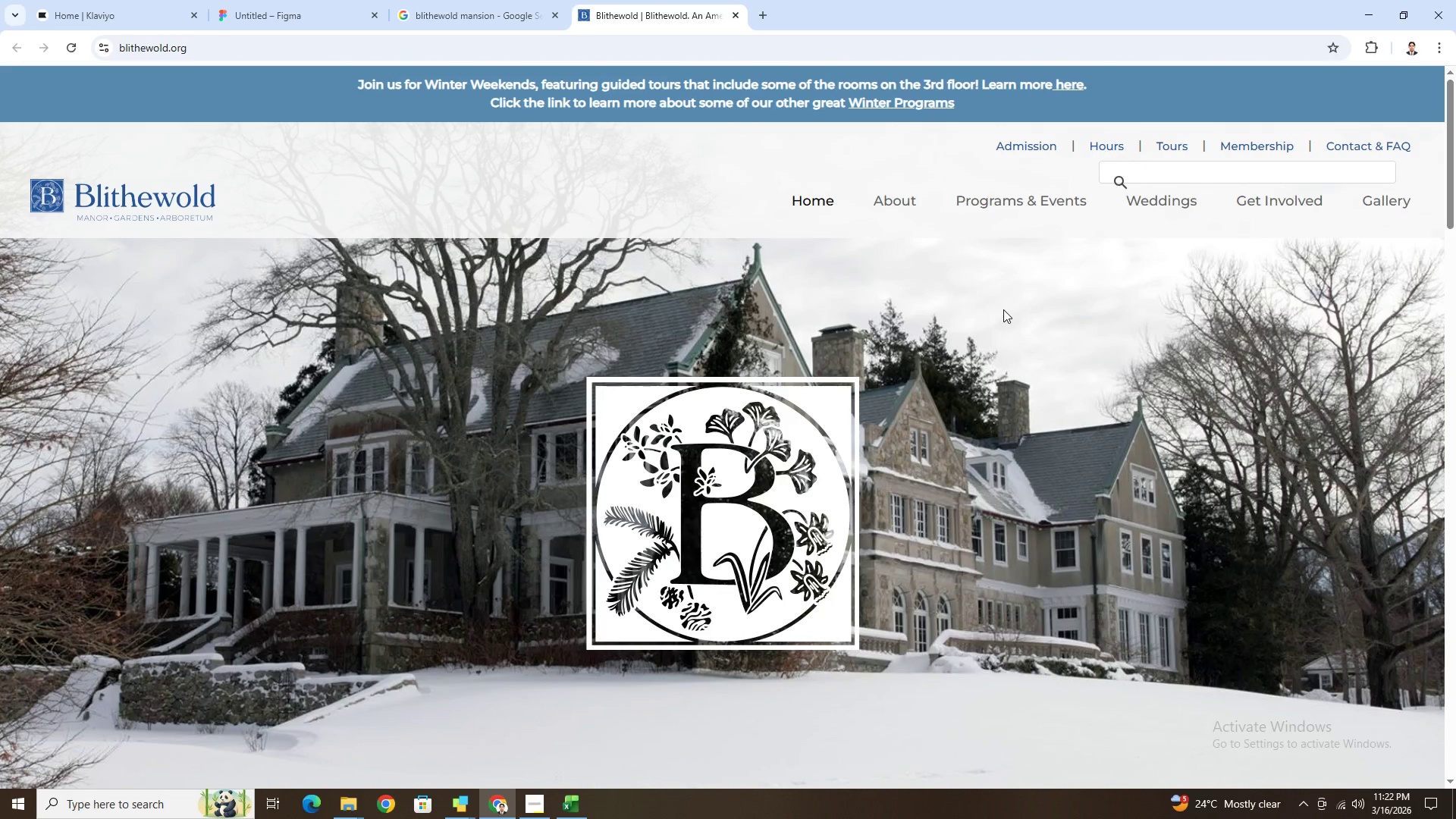 
scroll: coordinate [998, 322], scroll_direction: down, amount: 7.0
 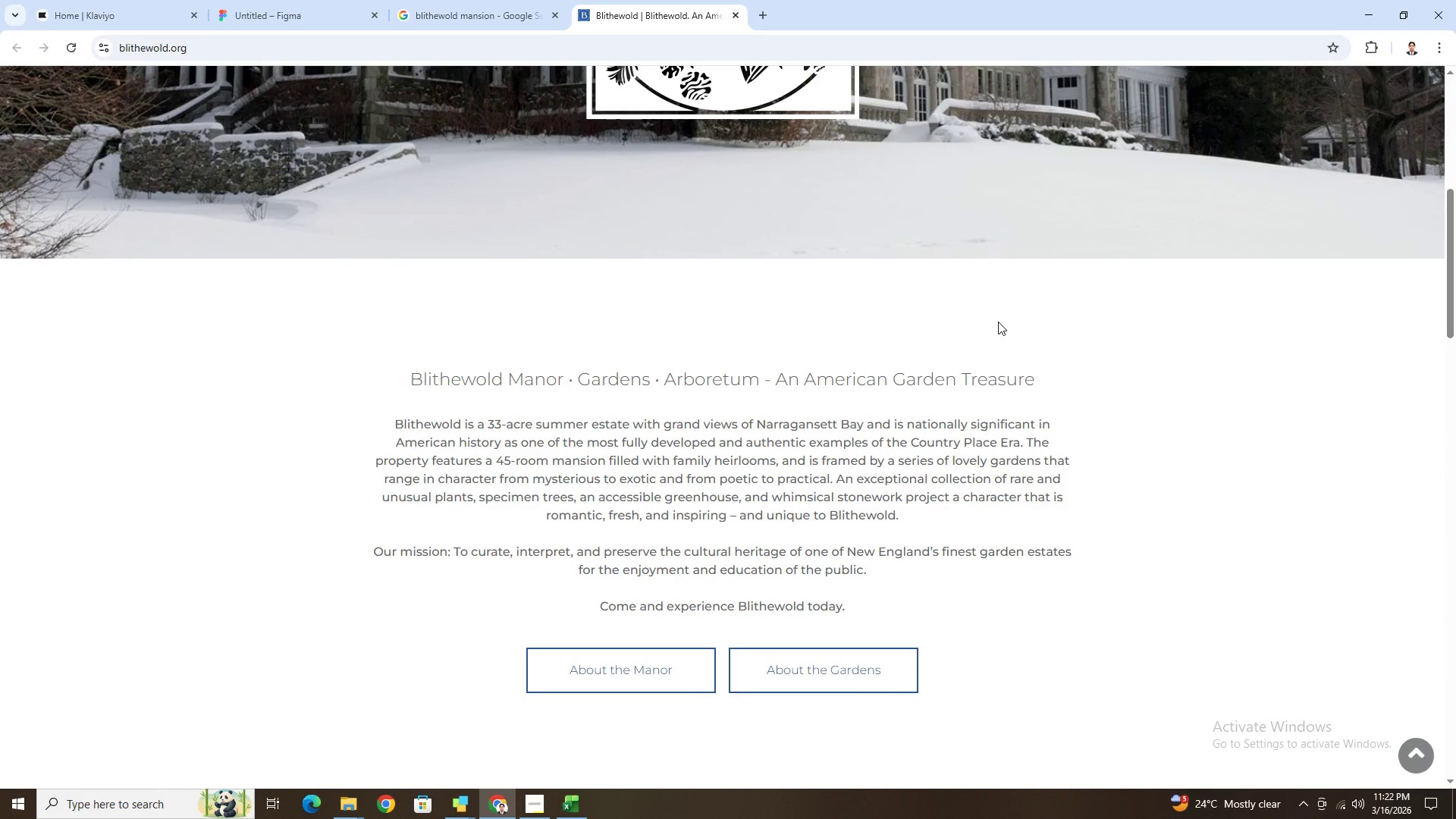 
key(Alt+AltLeft)
 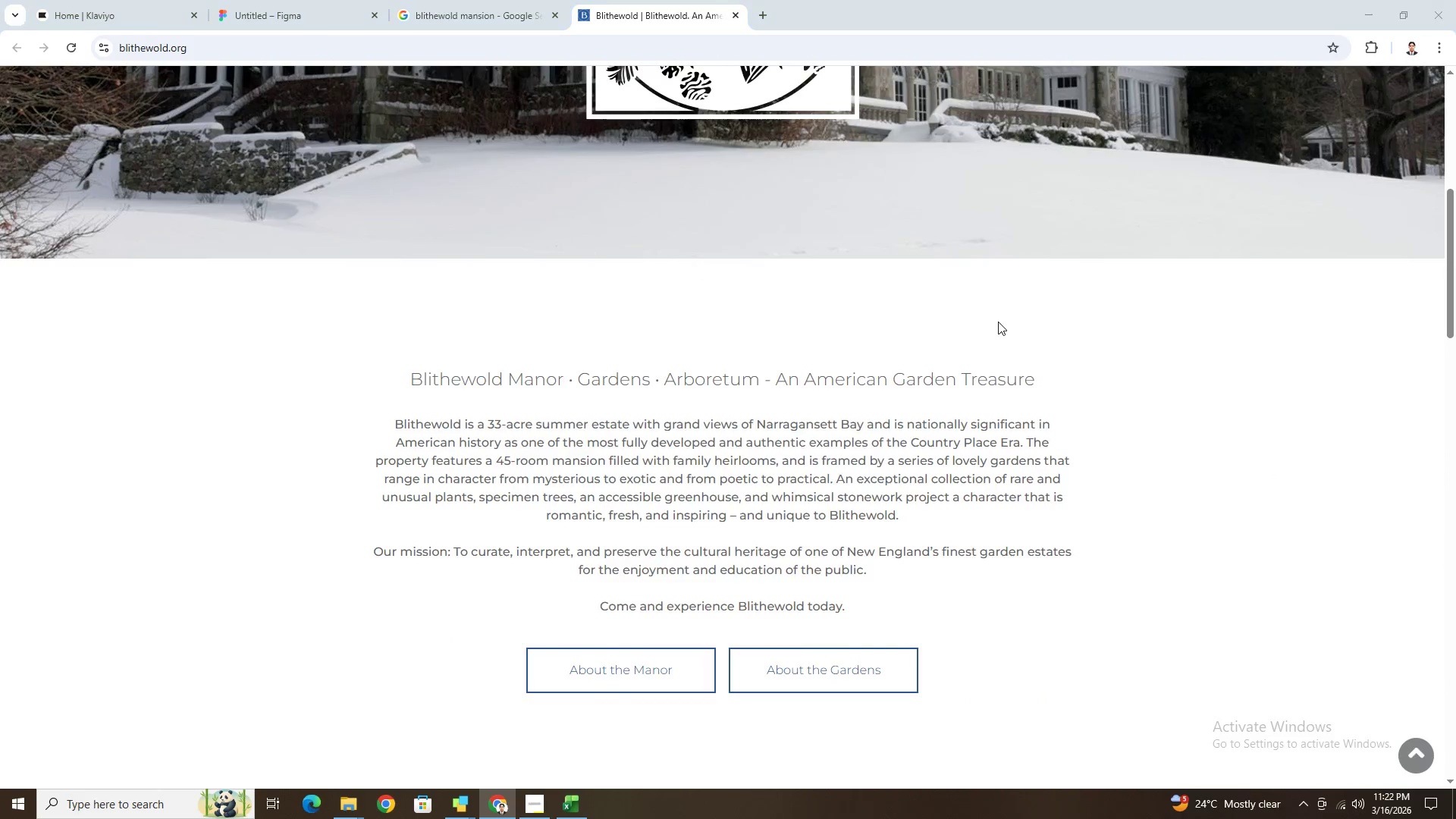 
key(Alt+Tab)
 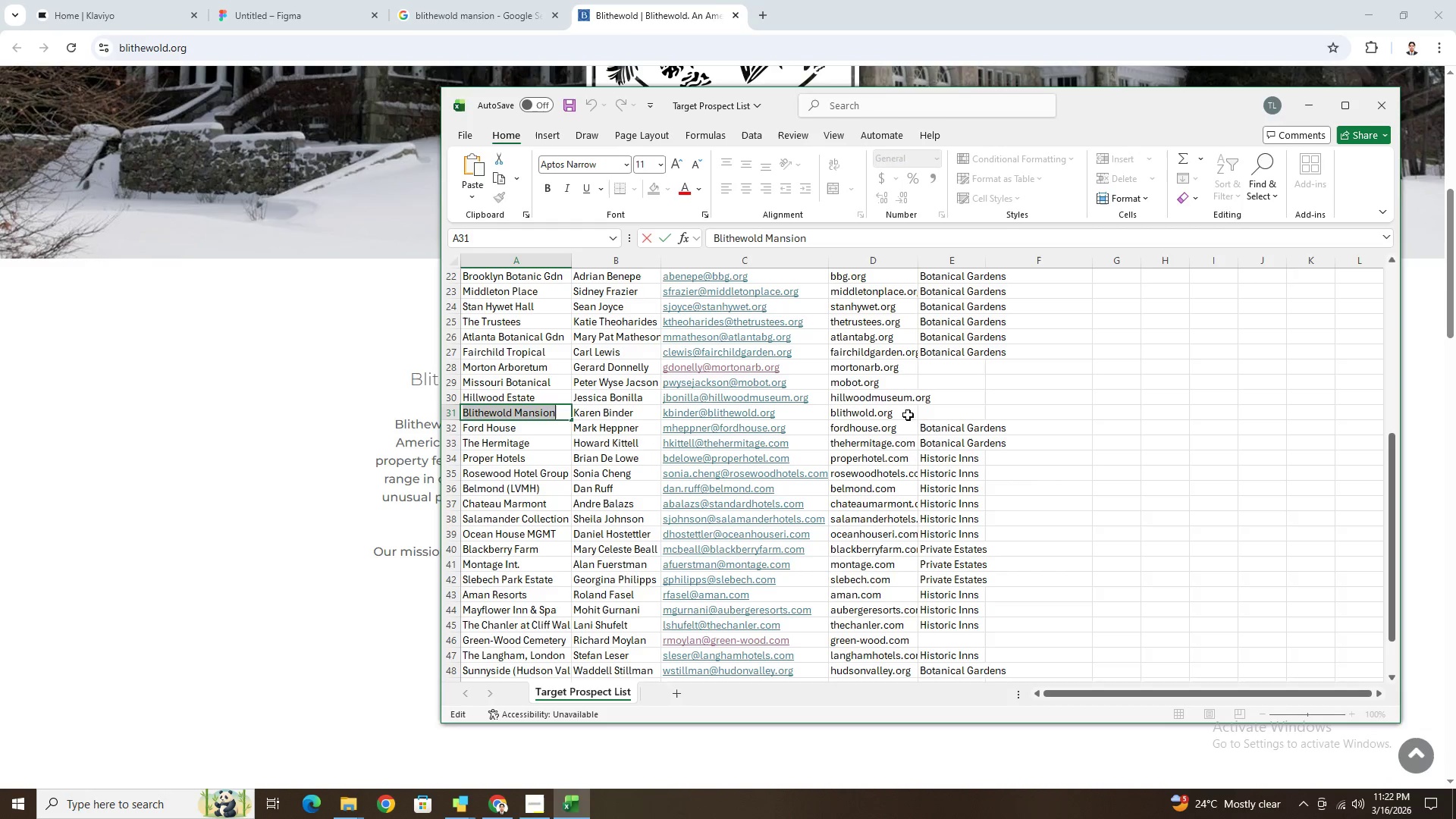 
left_click([199, 36])
 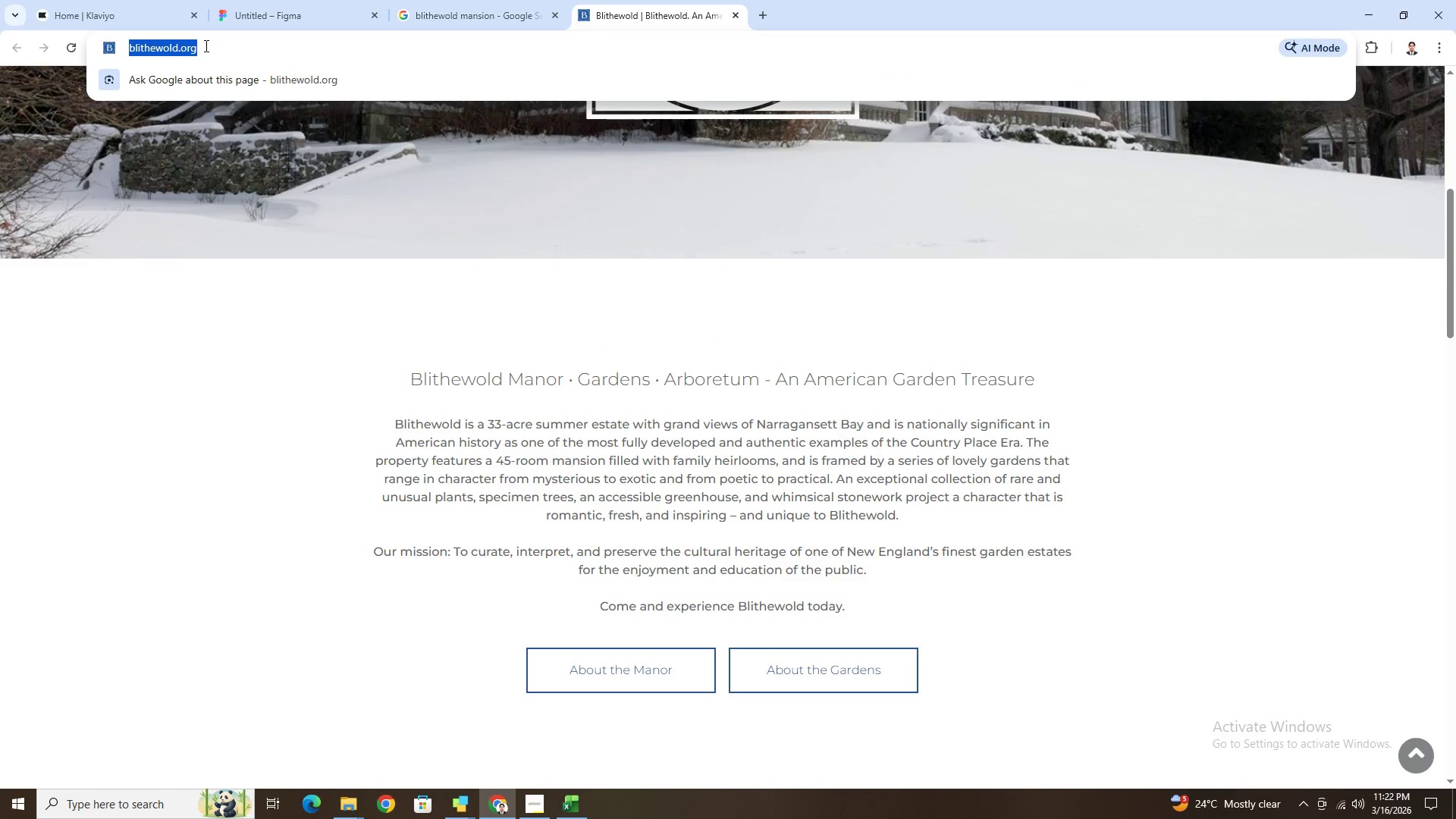 
key(Control+C)
 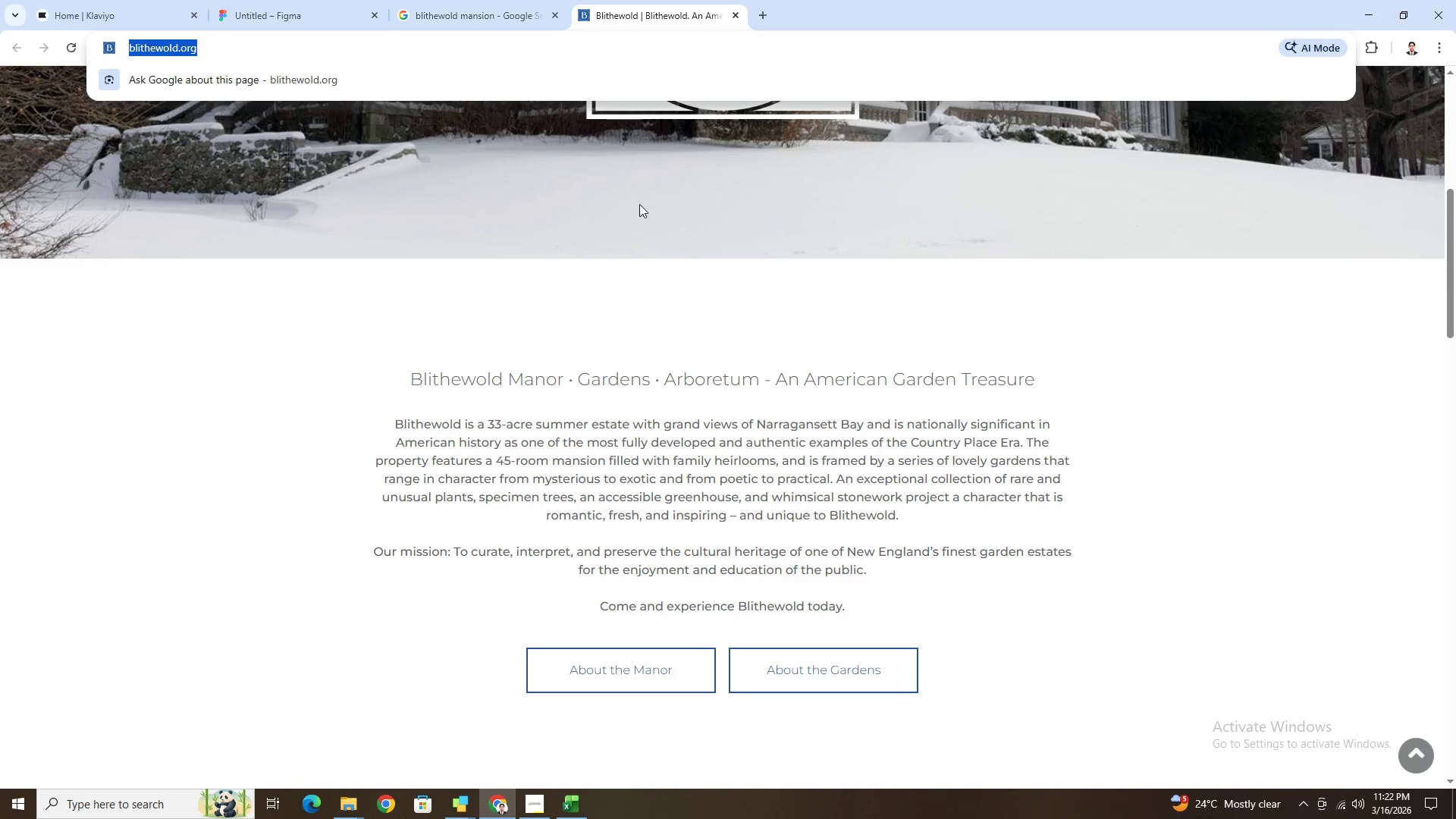 
key(Alt+AltLeft)
 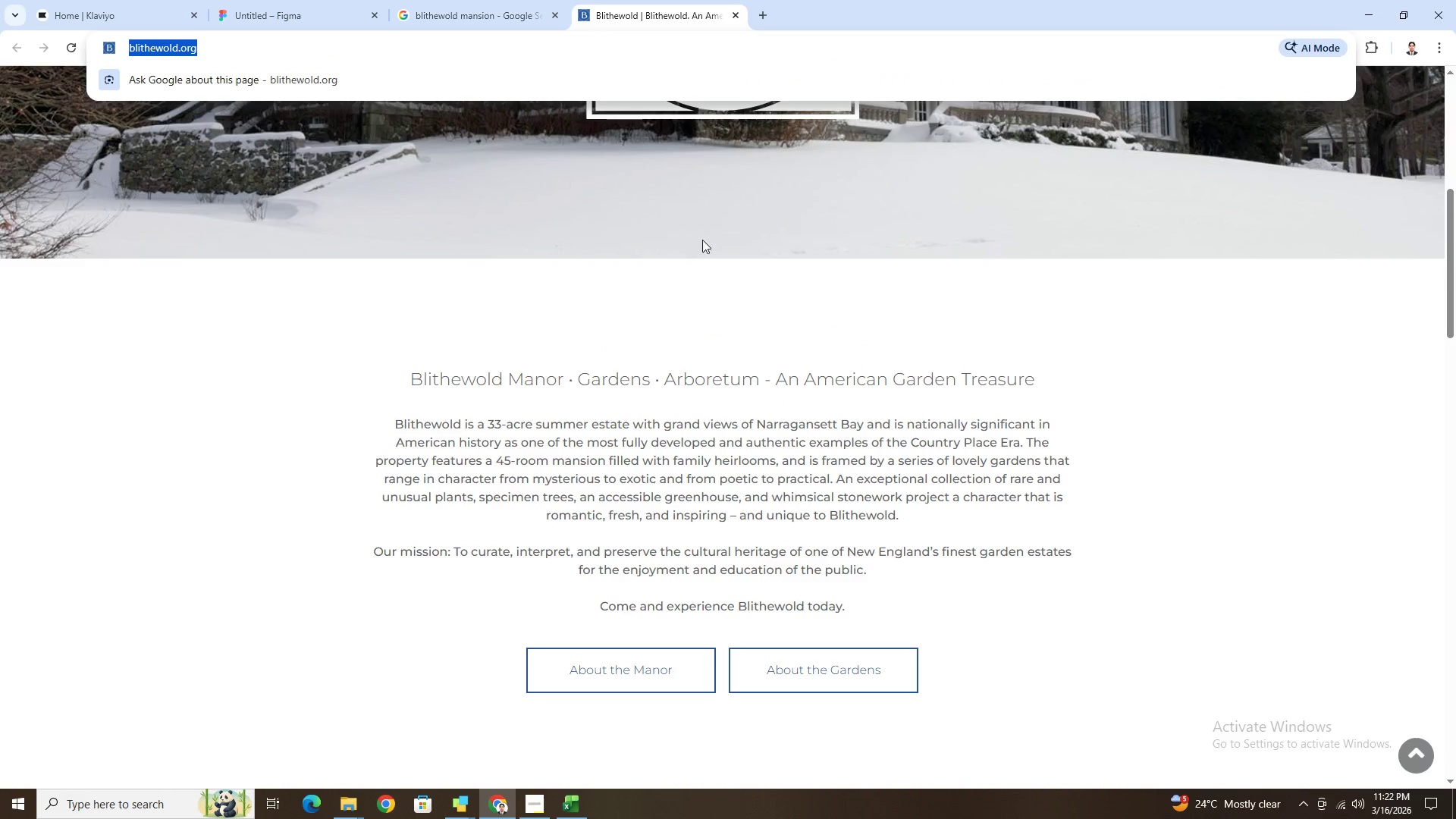 
double_click([896, 416])
 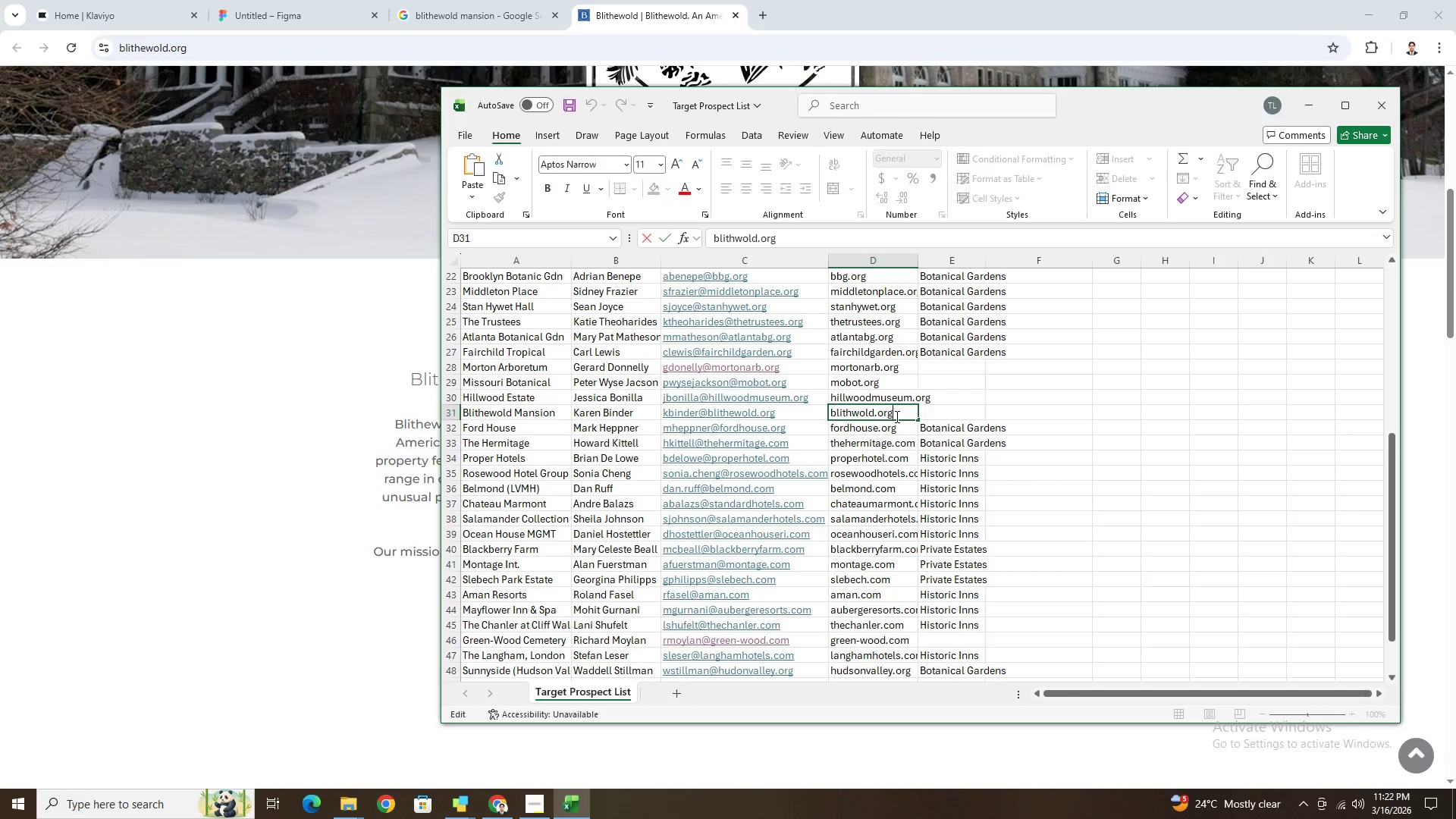 
key(Control+A)
 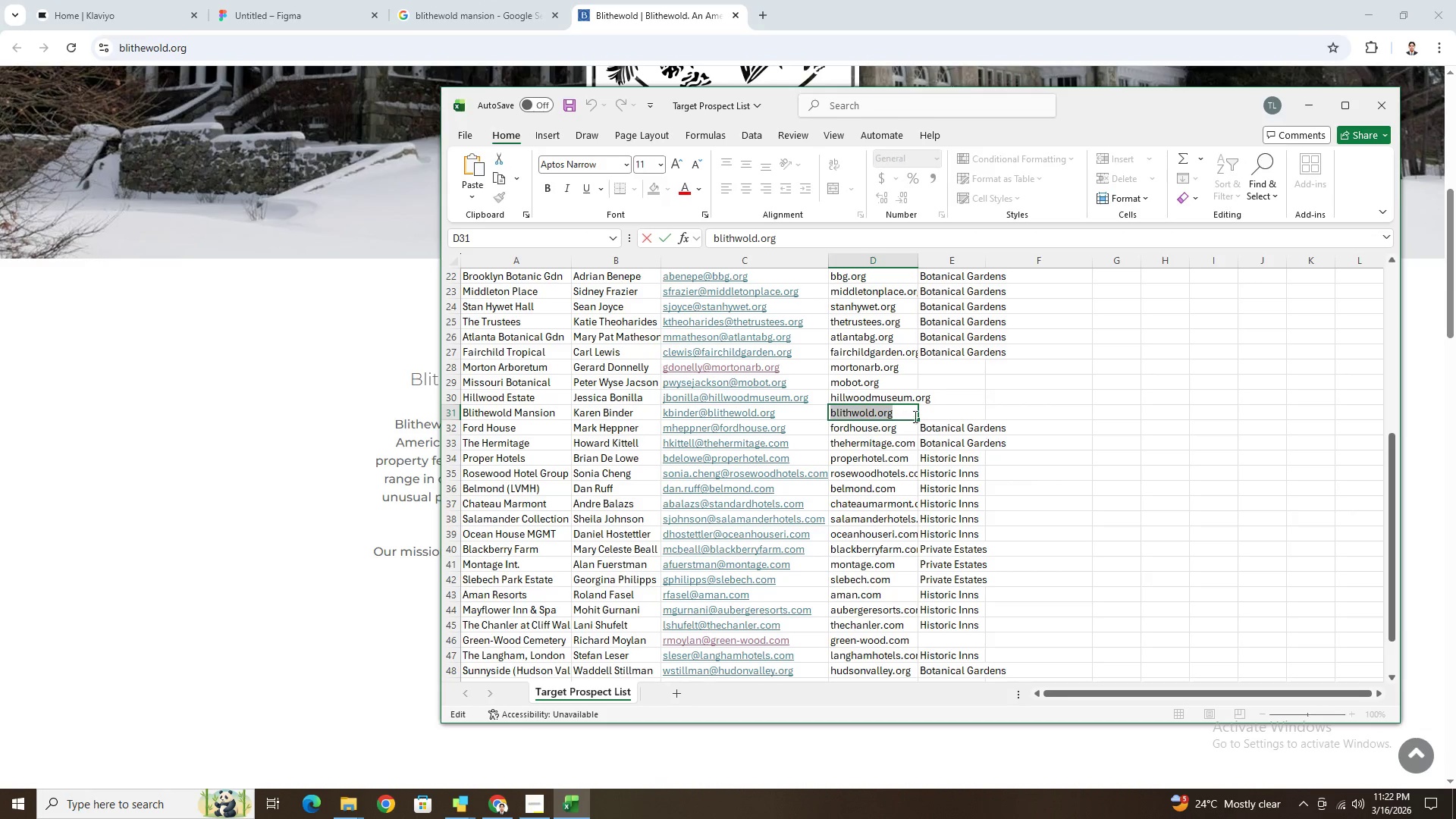 
key(Control+C)
 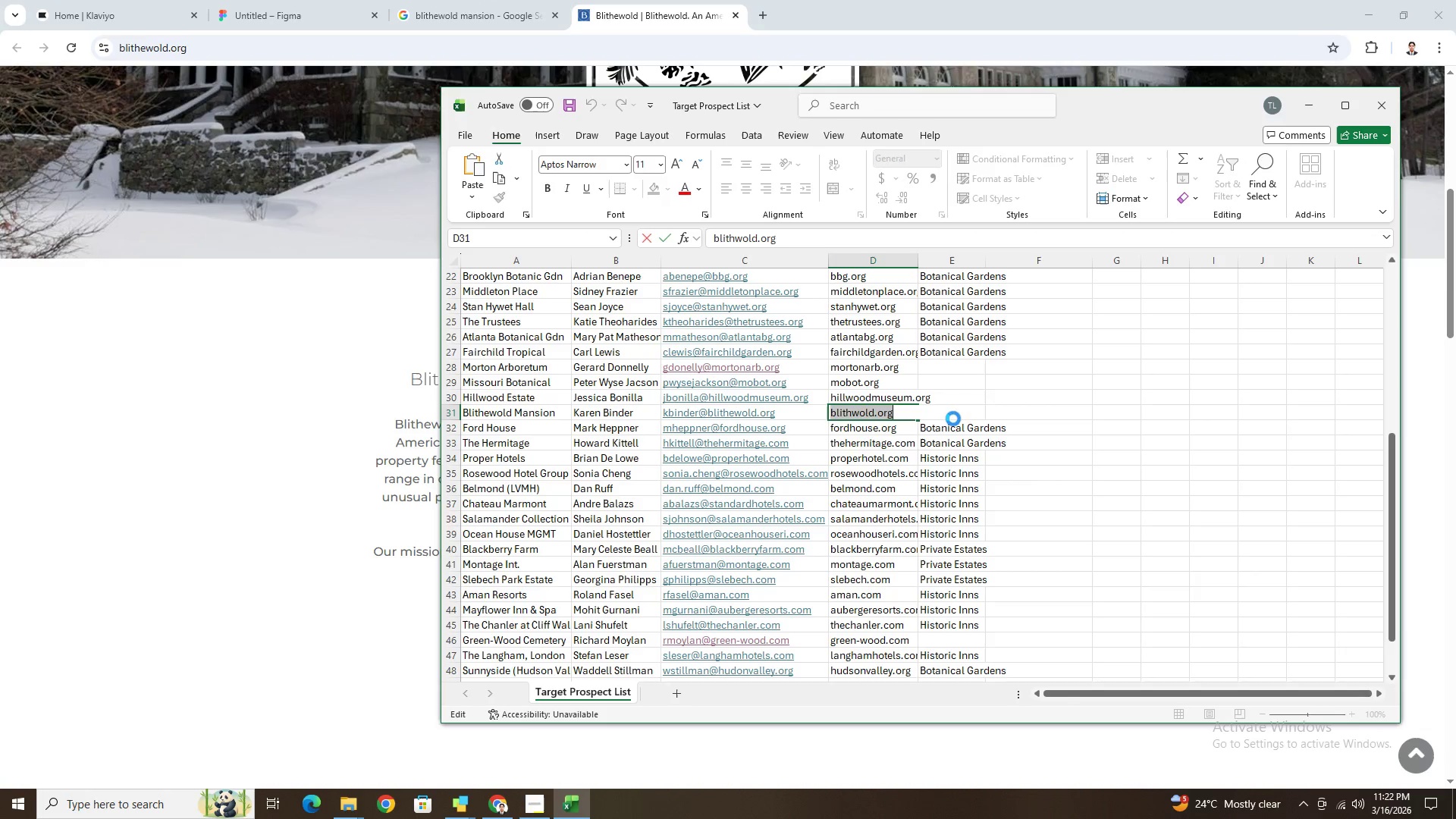 
hold_key(key=V, duration=14.11)
 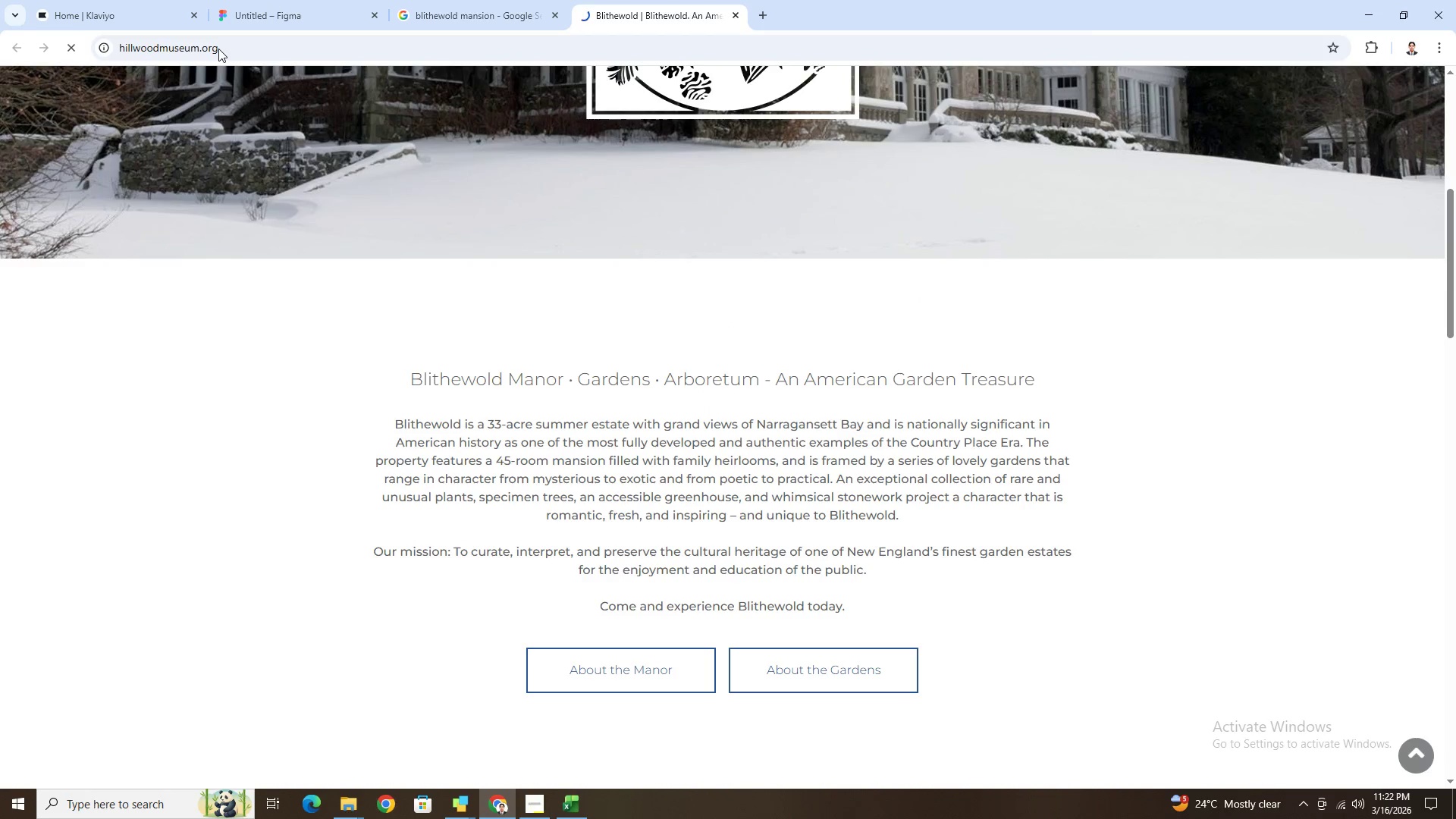 
key(Control+Z)
 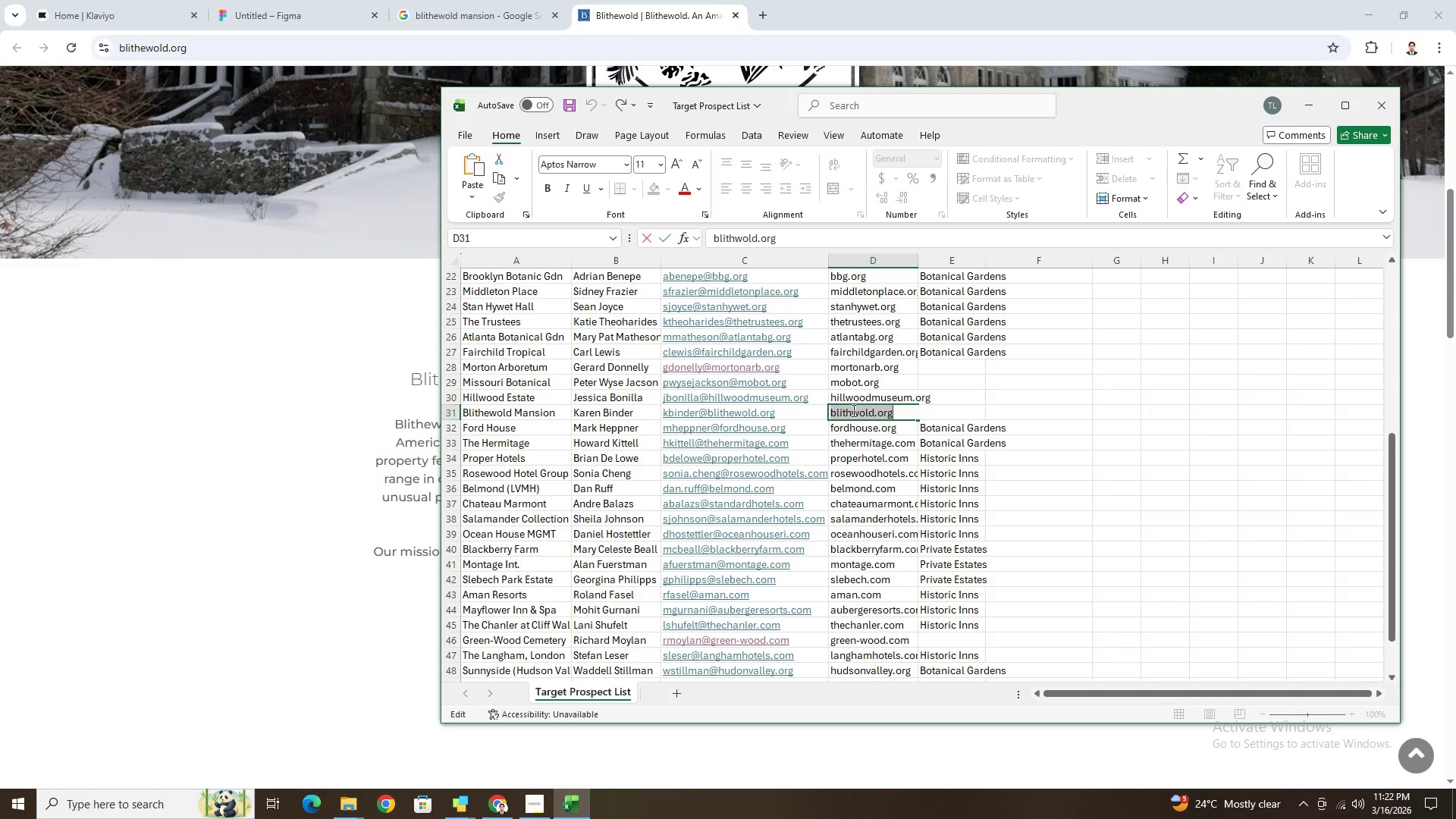 
left_click([852, 410])
 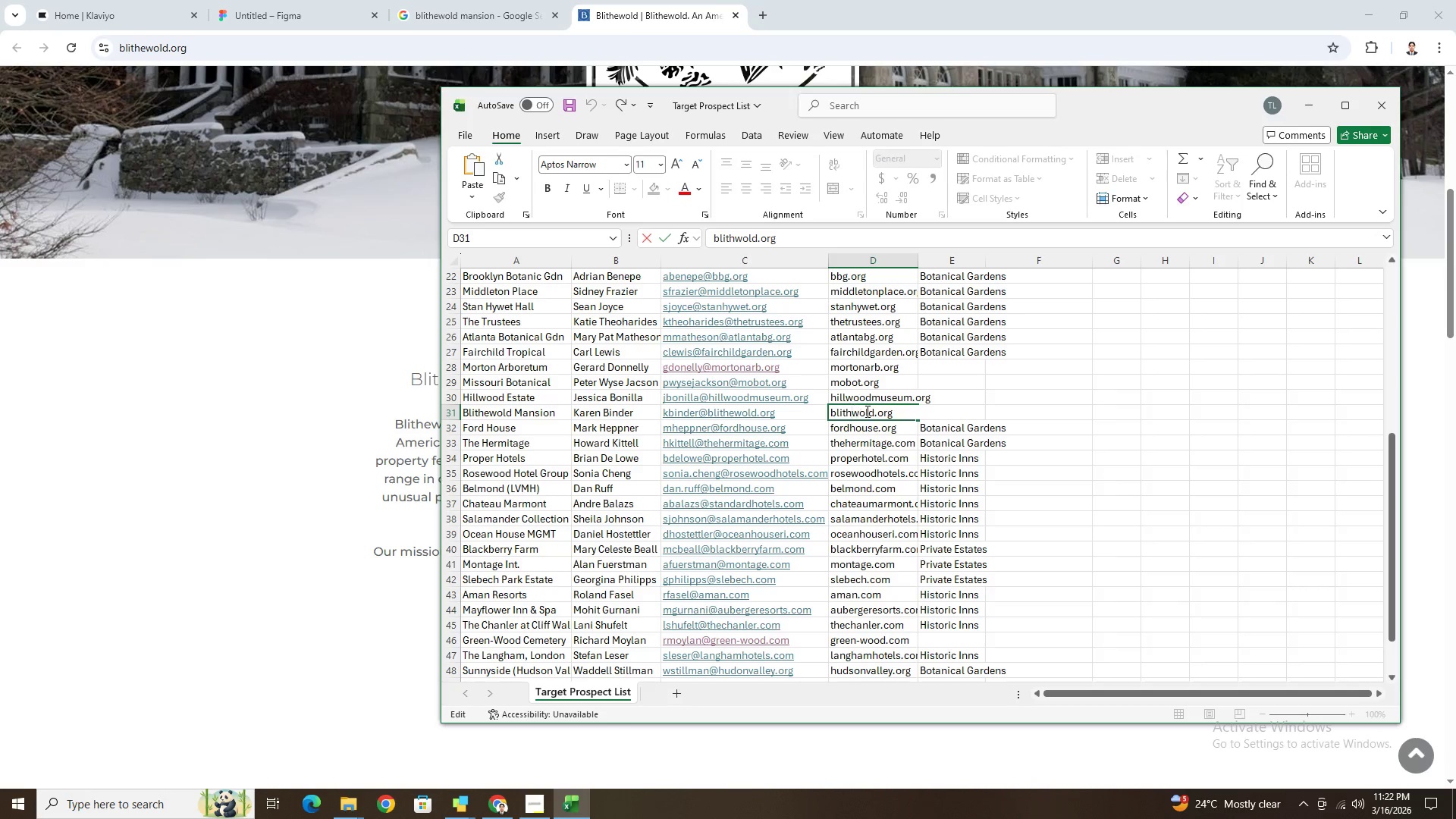 
key(E)
 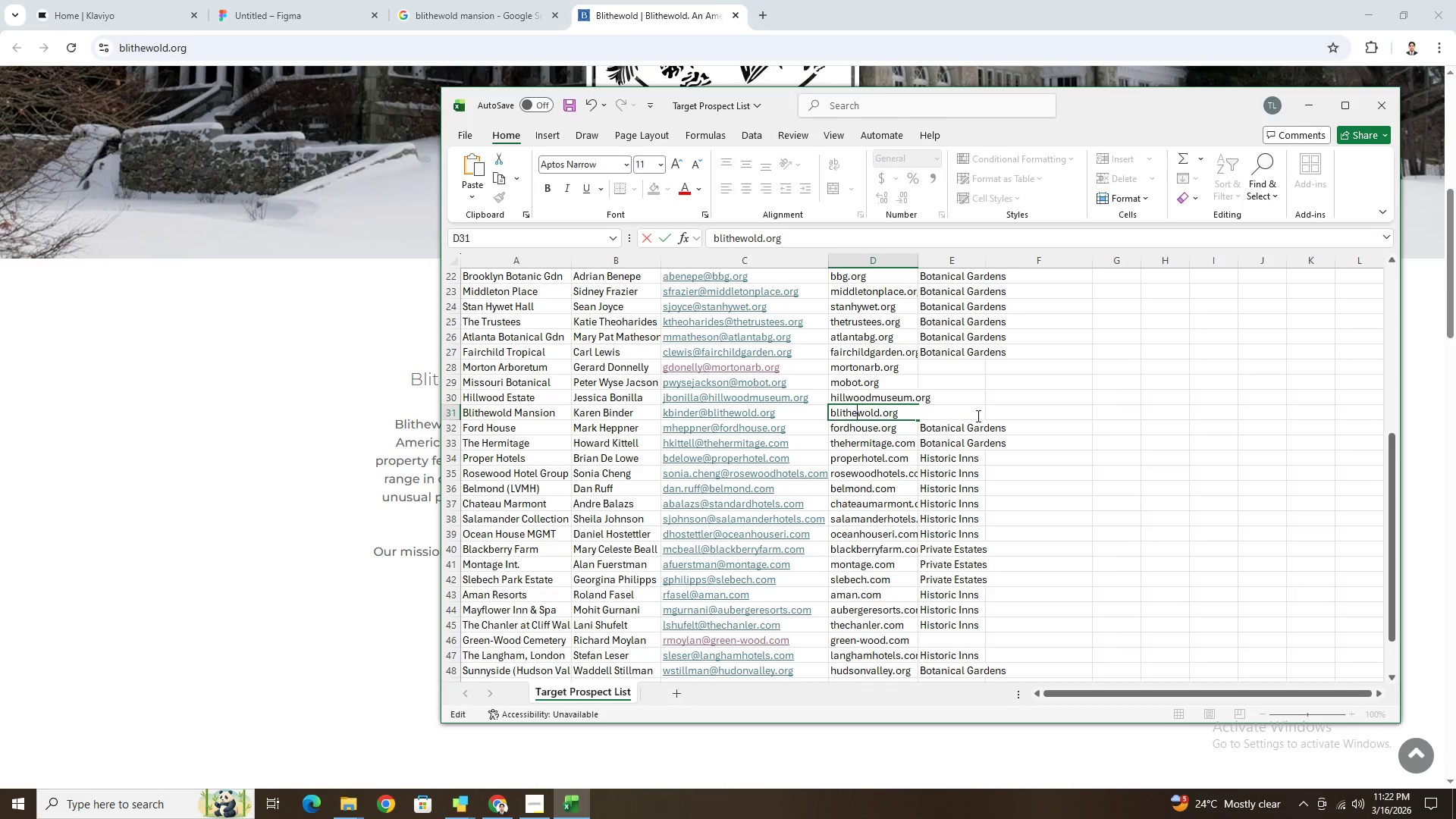 
left_click([977, 416])
 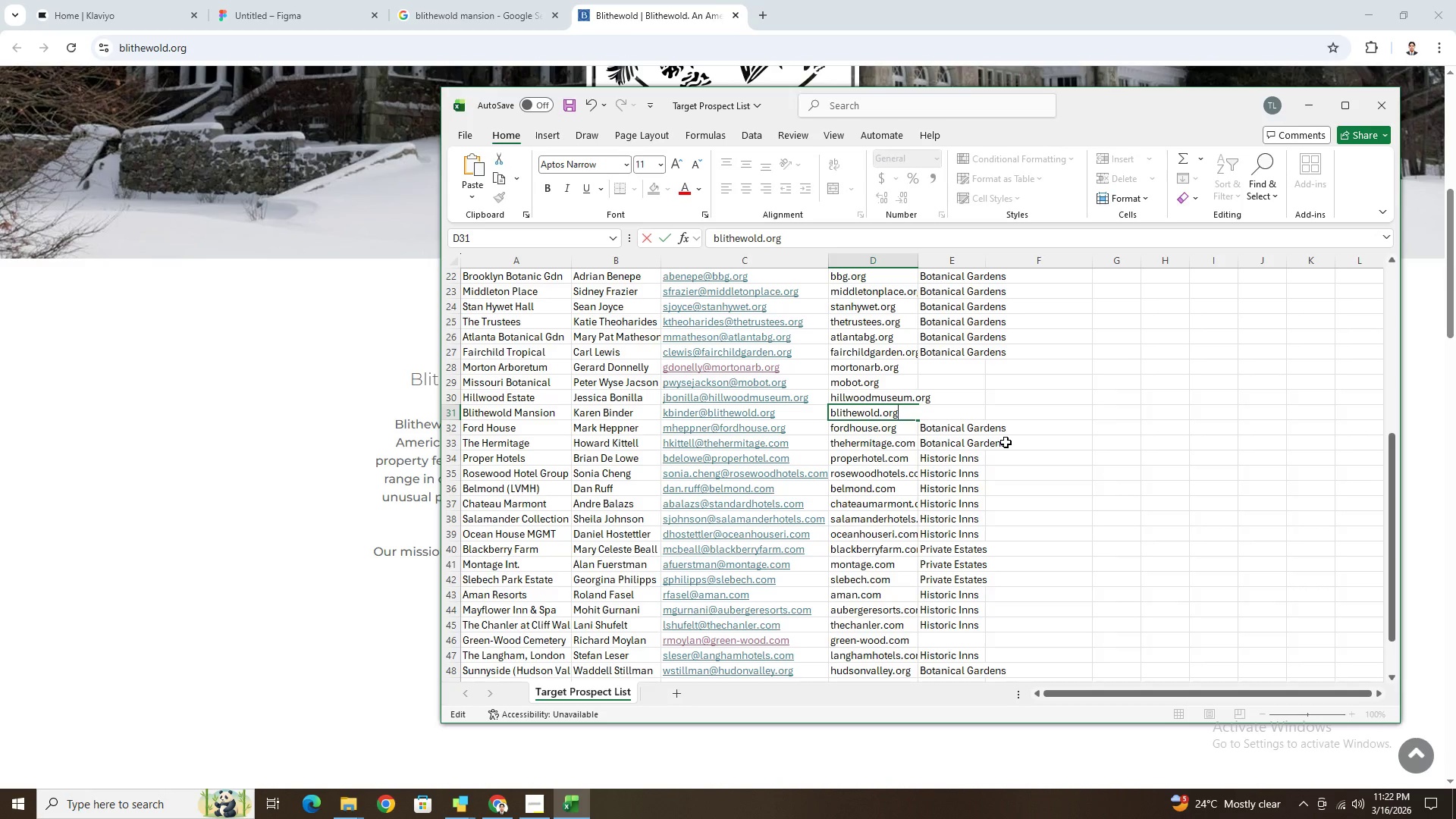 
left_click([1006, 442])
 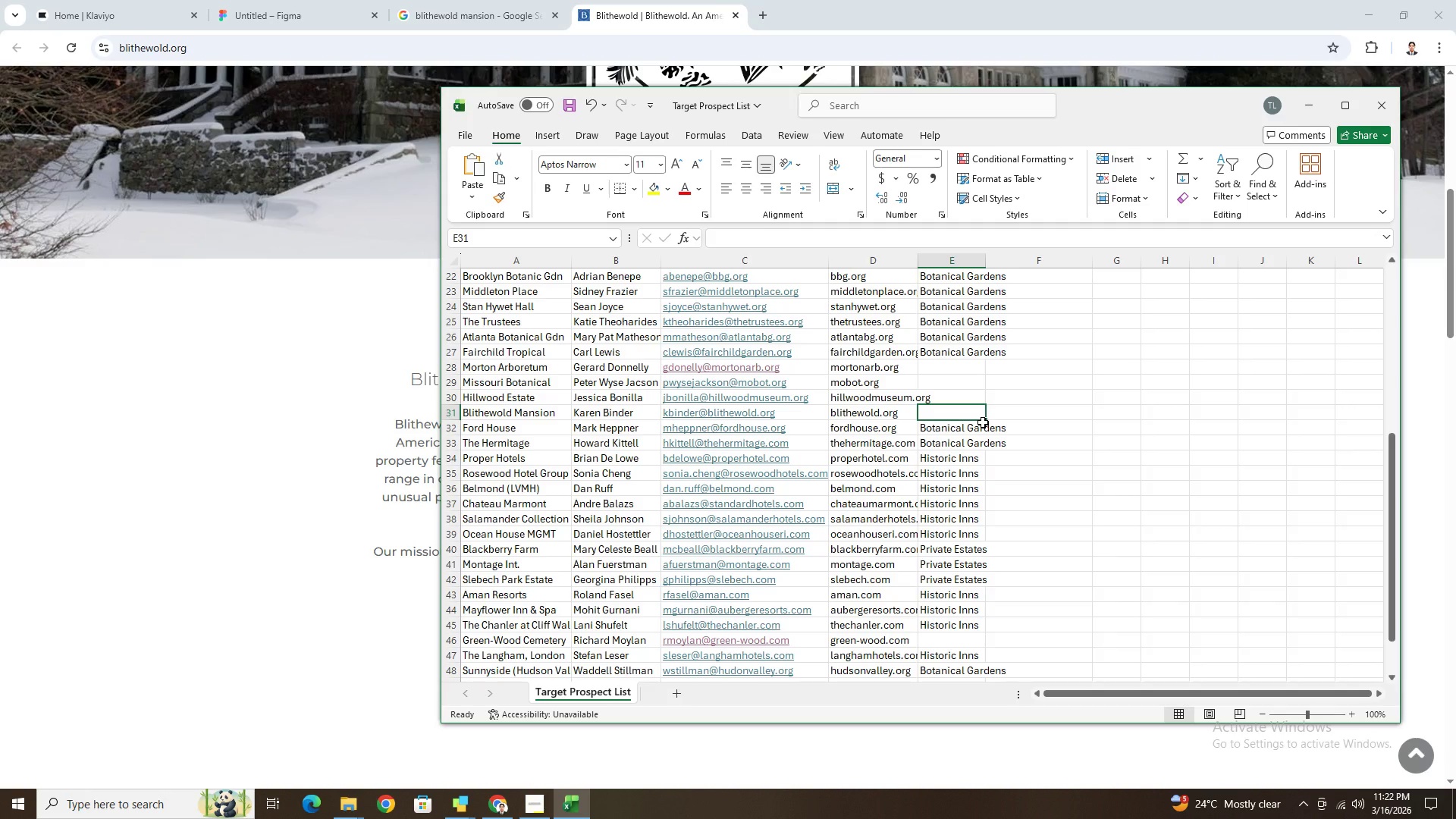 
key(Shift+ShiftLeft)
 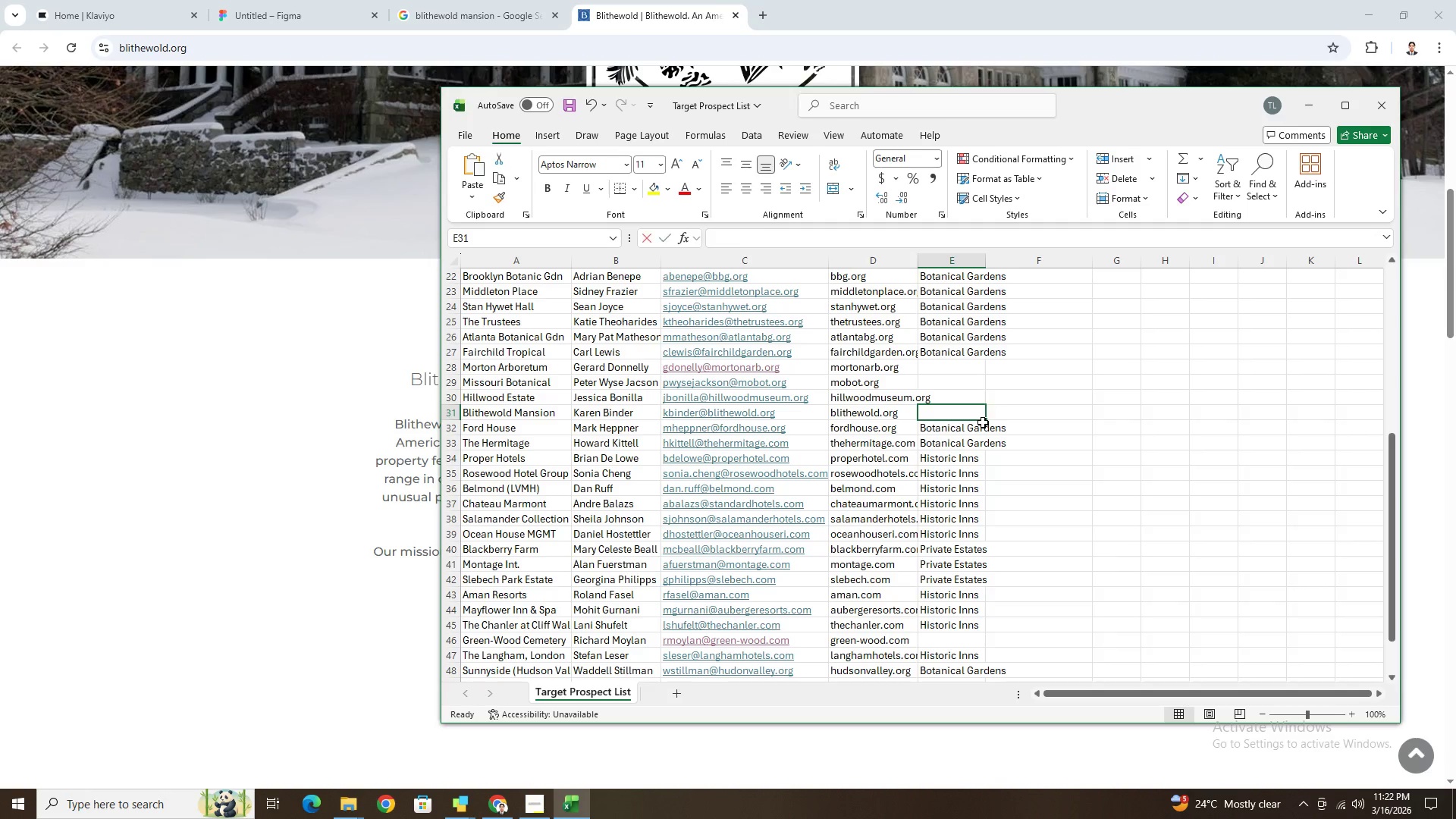 
key(Shift+B)
 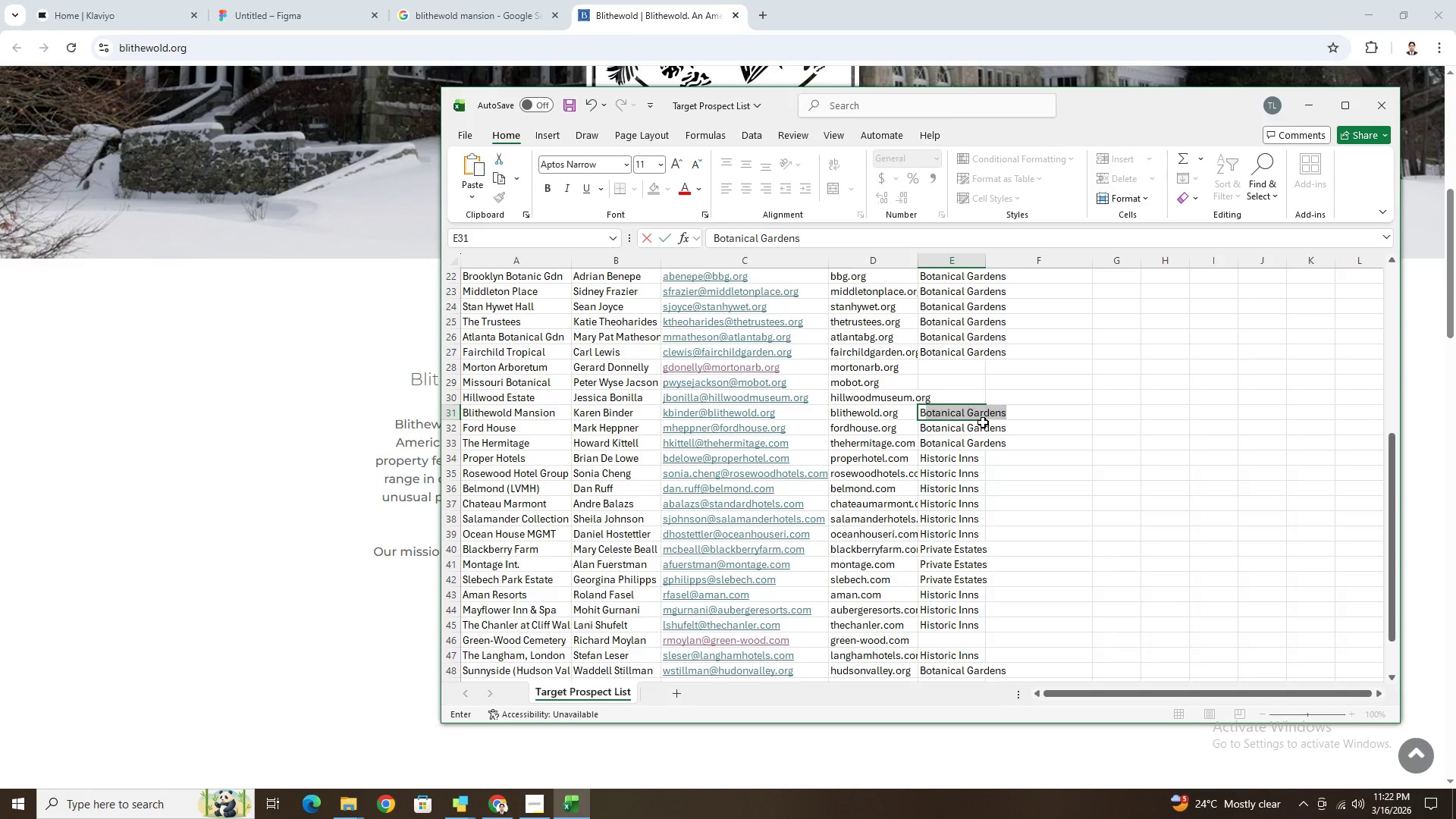 
key(Enter)
 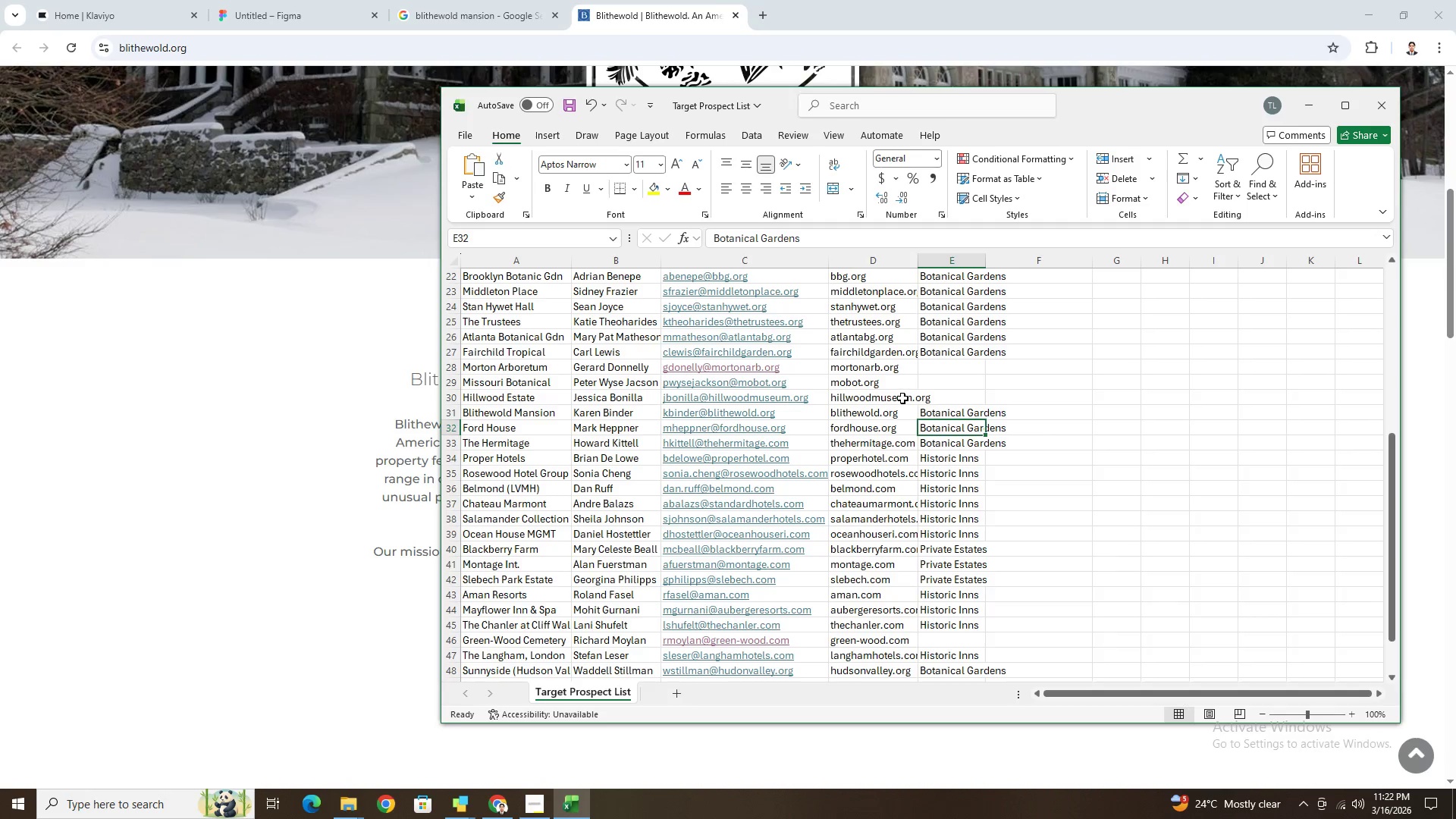 
left_click([886, 397])
 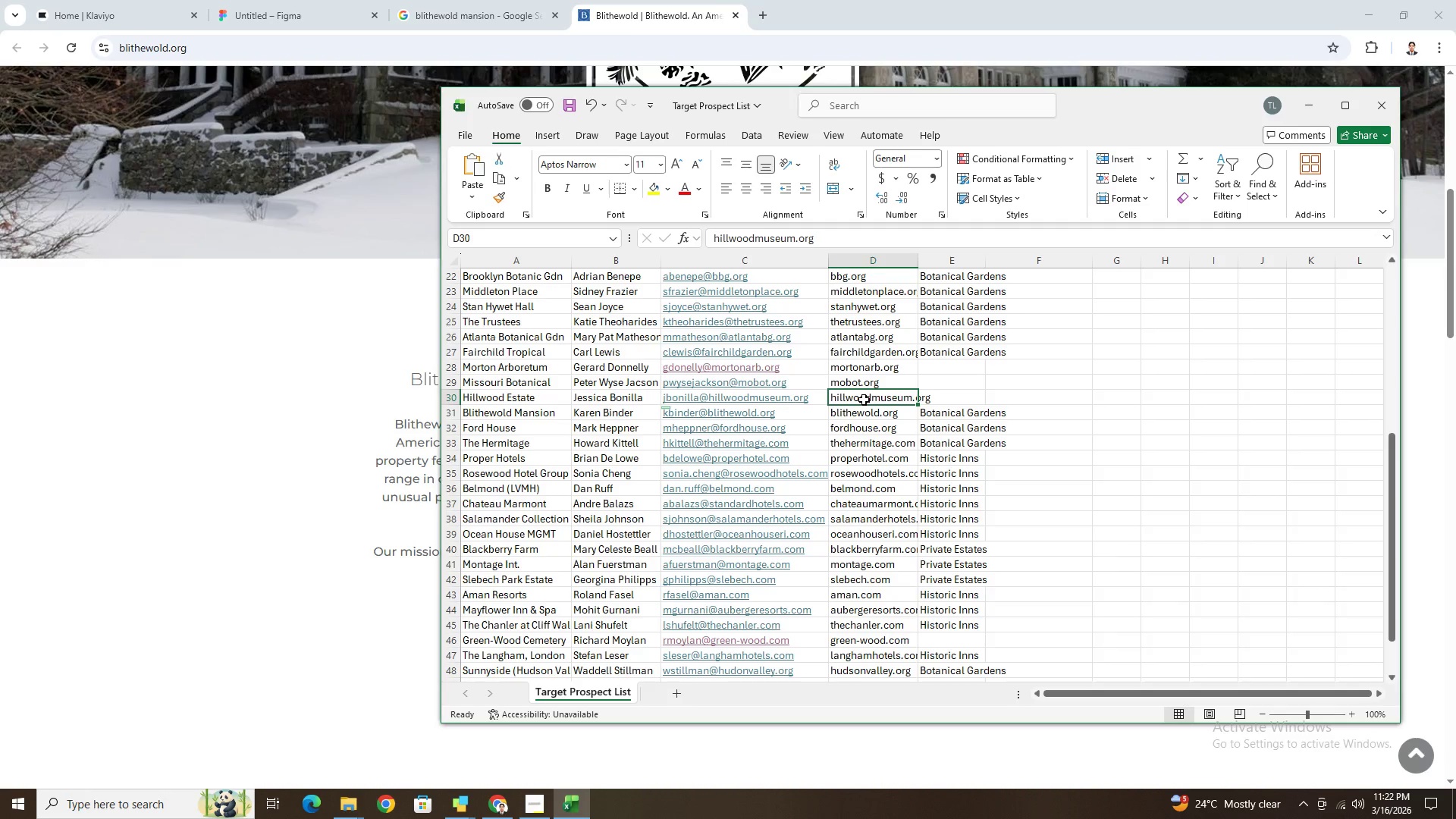 
double_click([864, 400])
 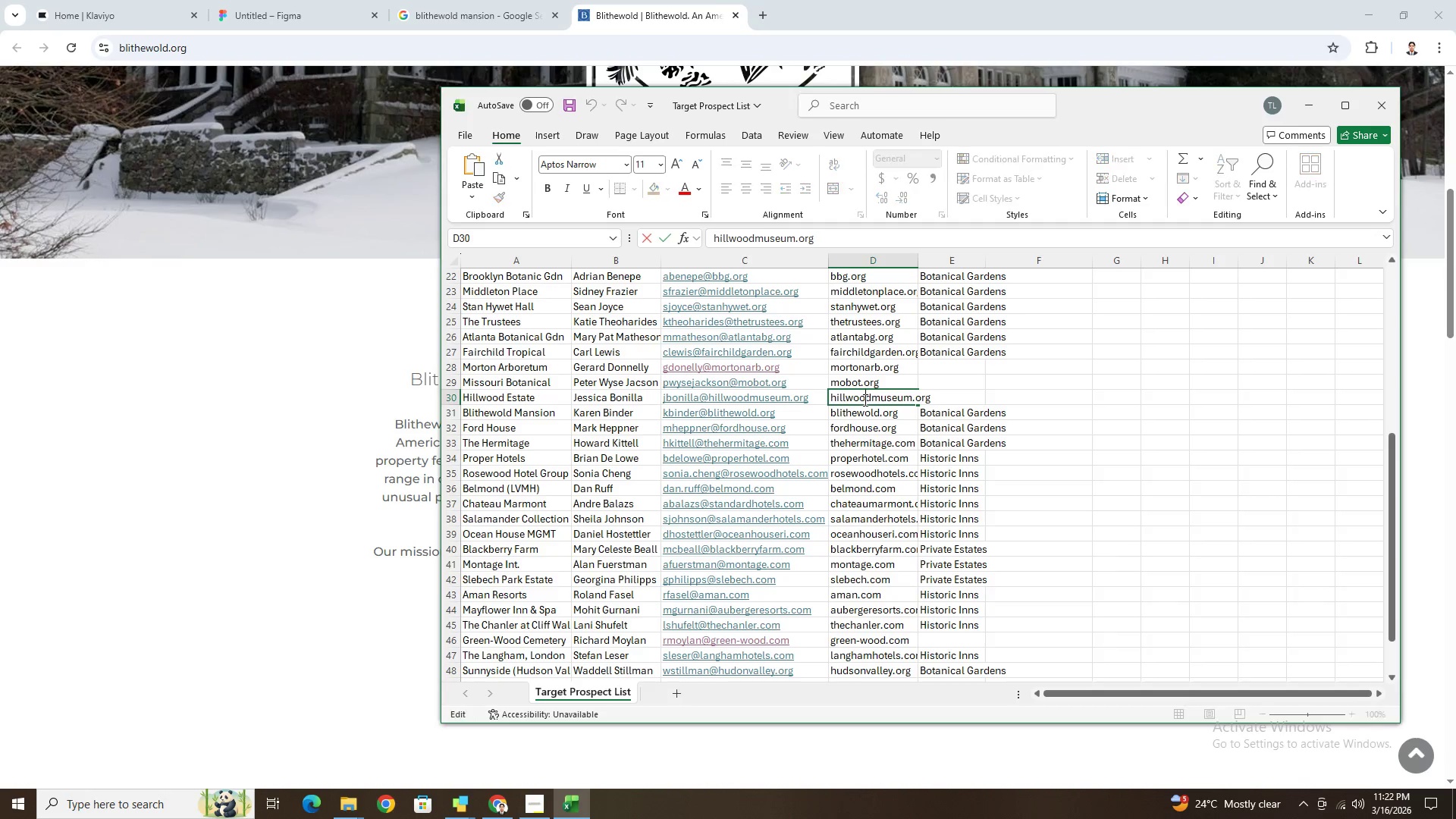 
triple_click([864, 400])
 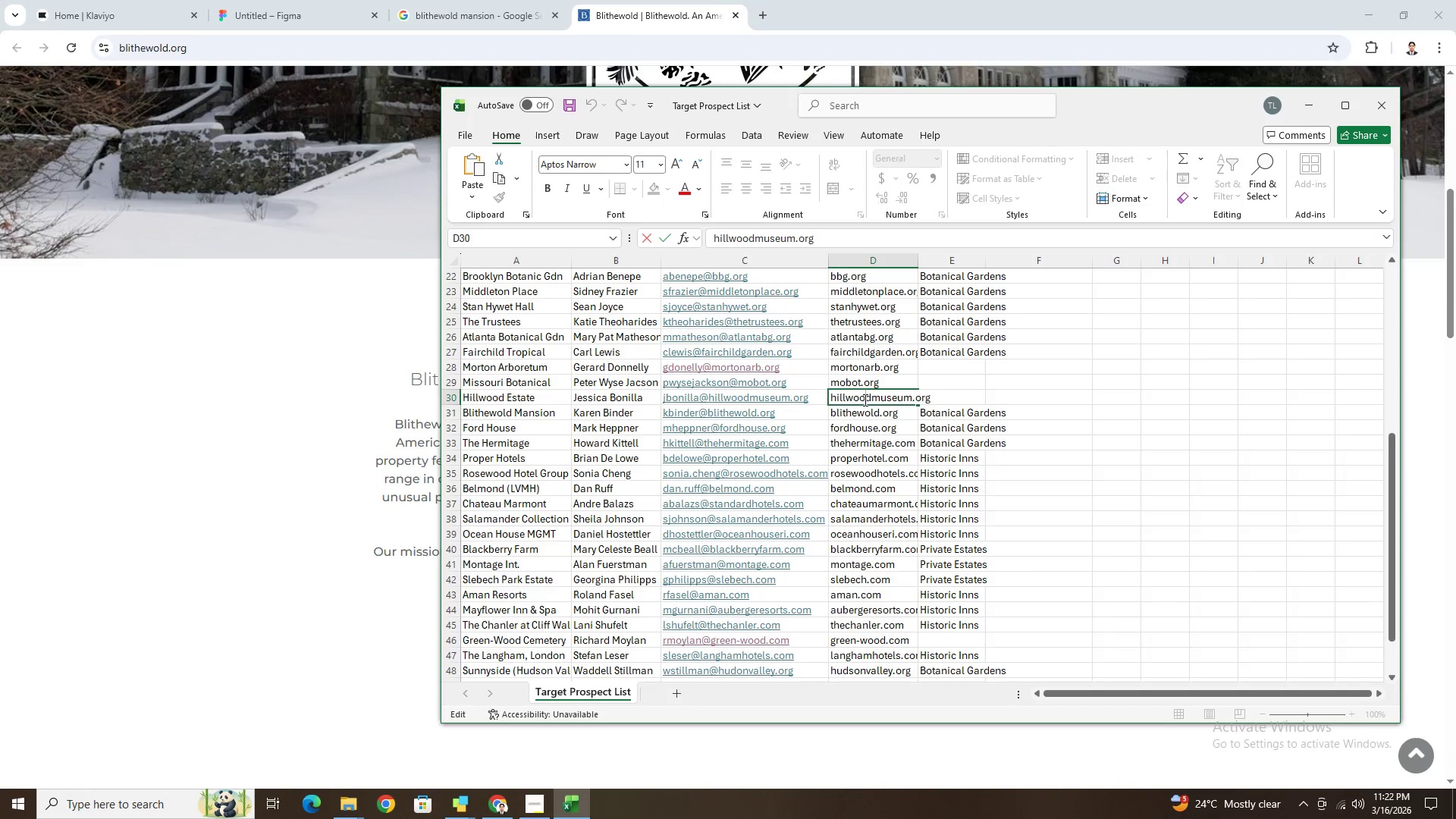 
triple_click([864, 400])
 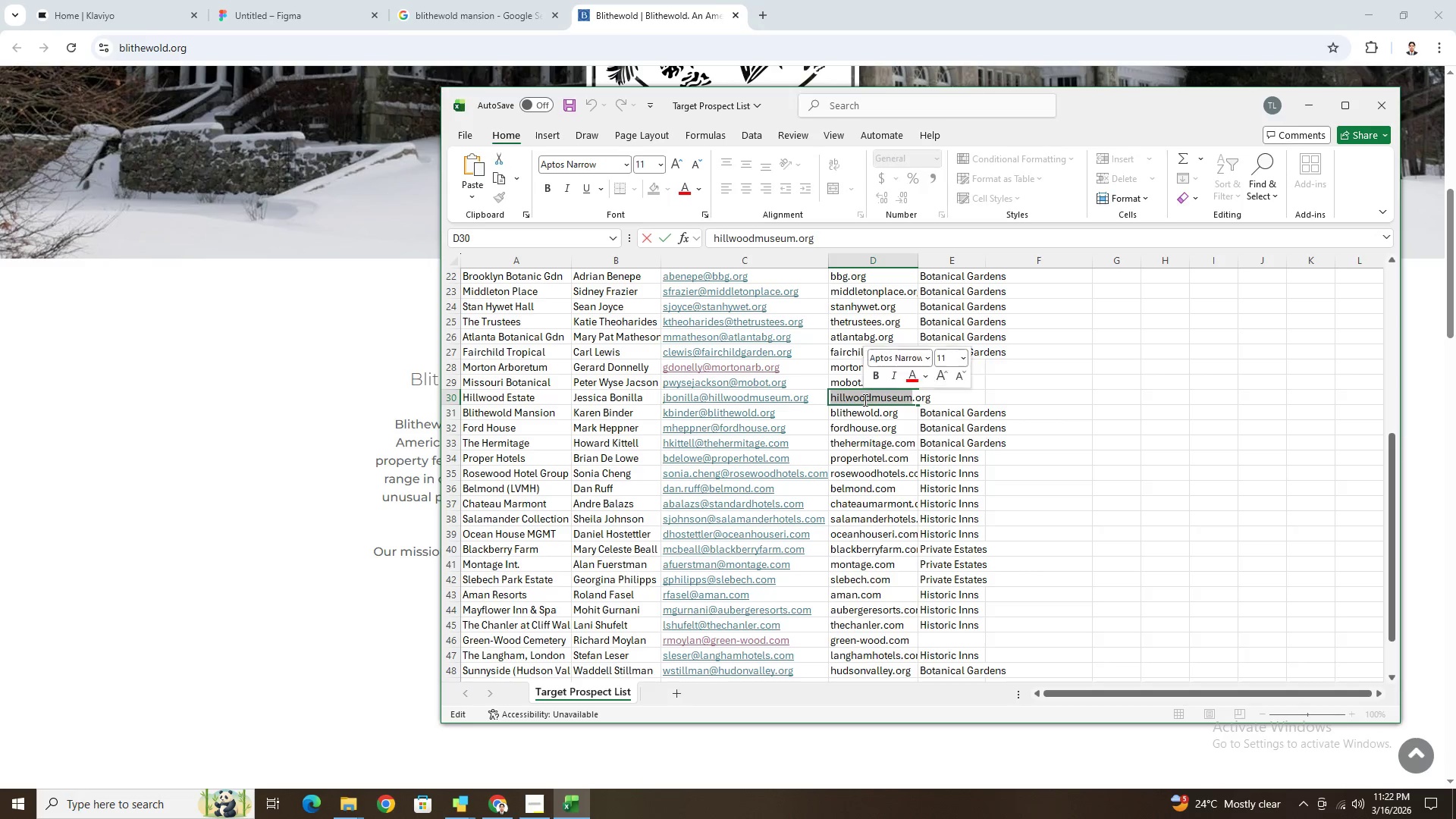 
triple_click([864, 400])
 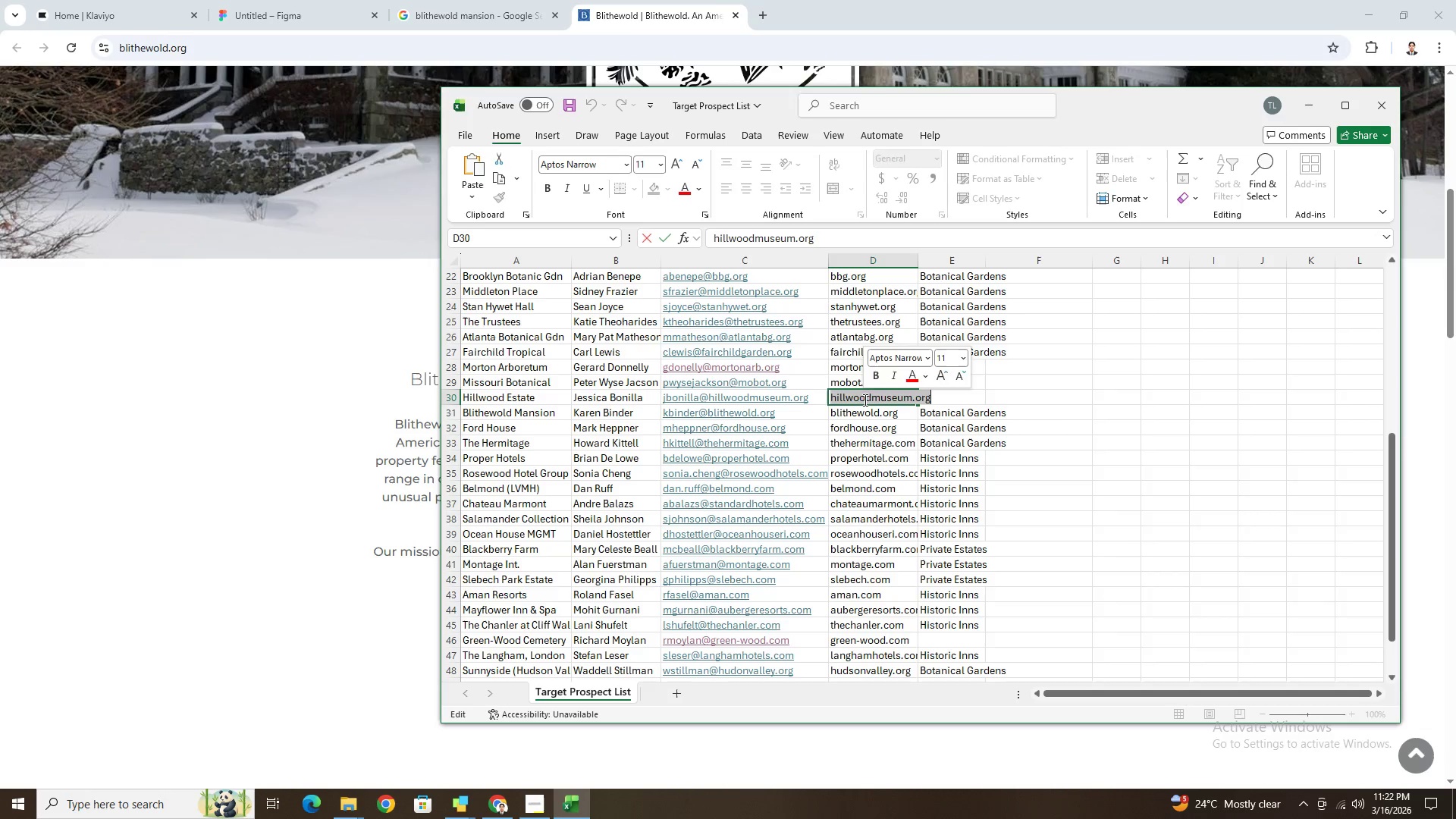 
key(Control+C)
 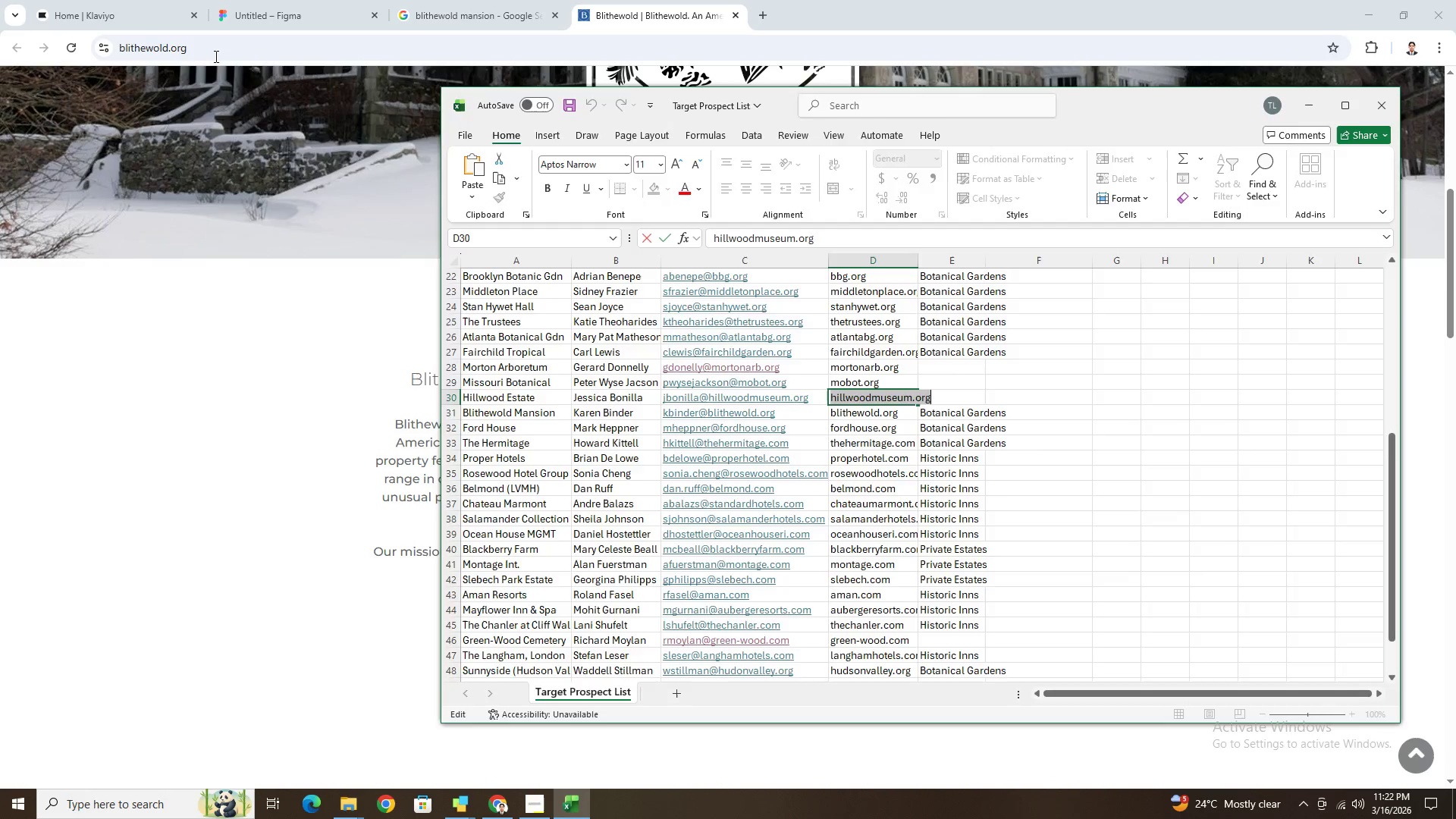 
double_click([218, 49])
 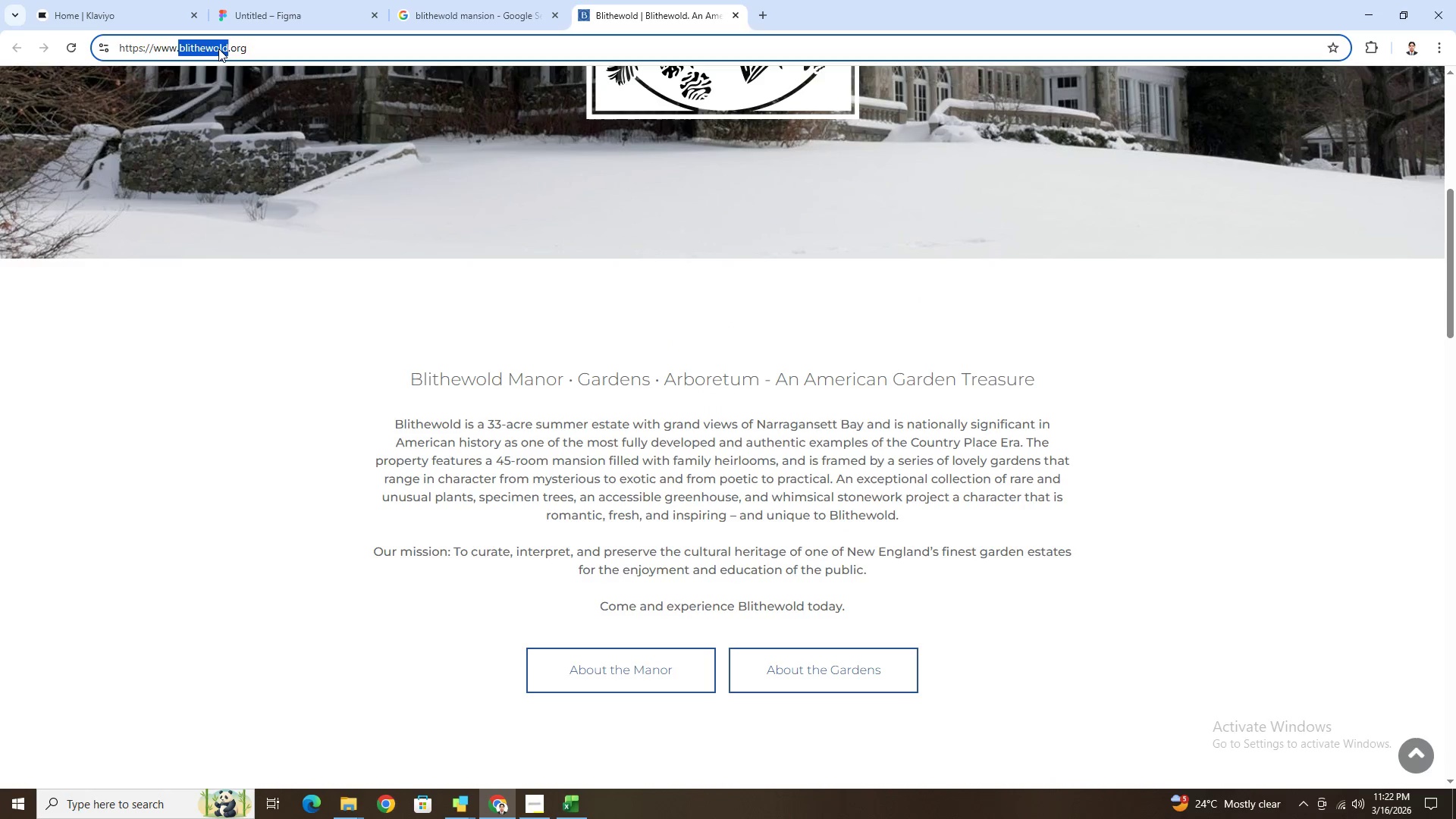 
triple_click([218, 49])
 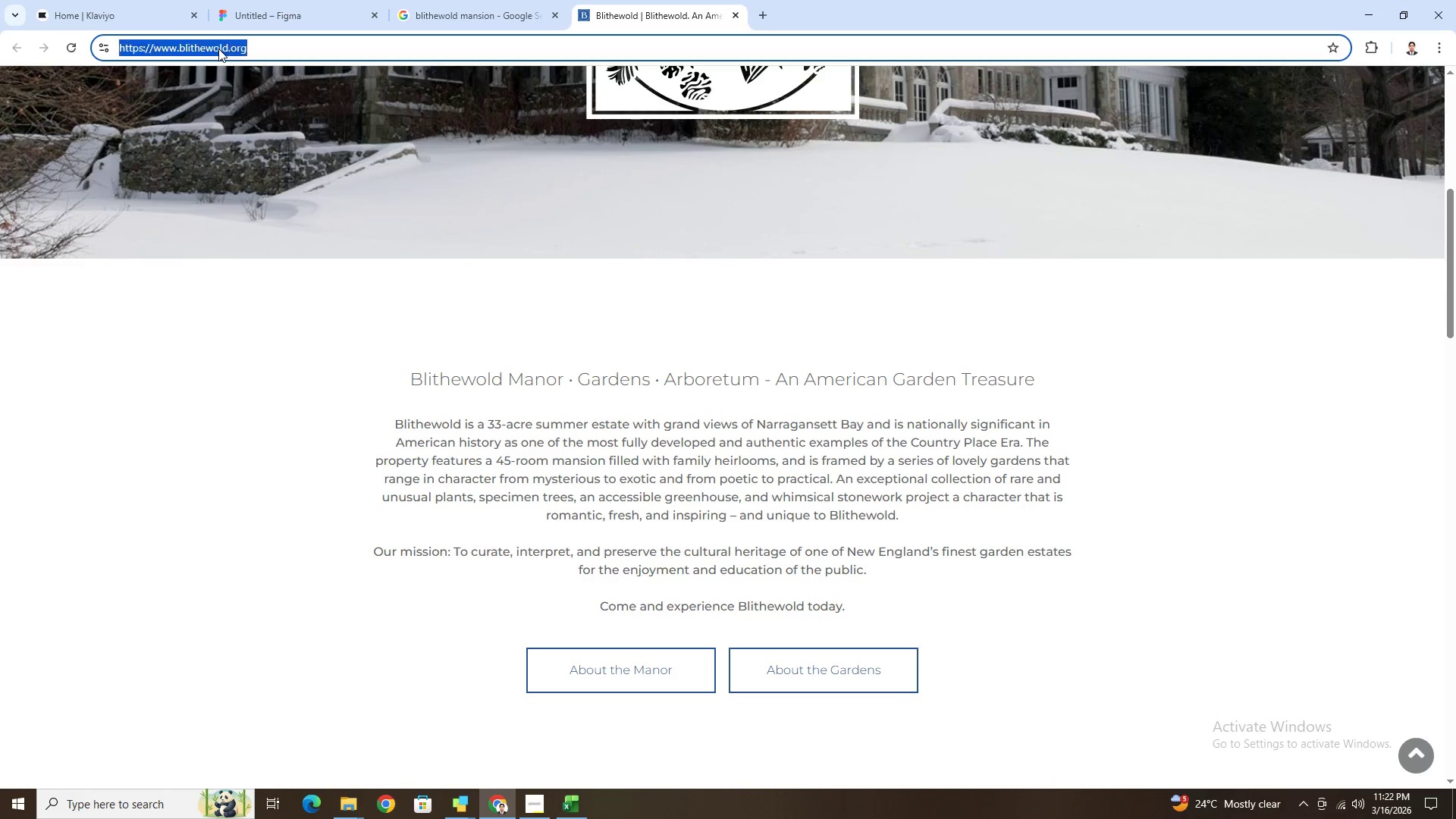 
hold_key(key=ControlLeft, duration=0.31)
 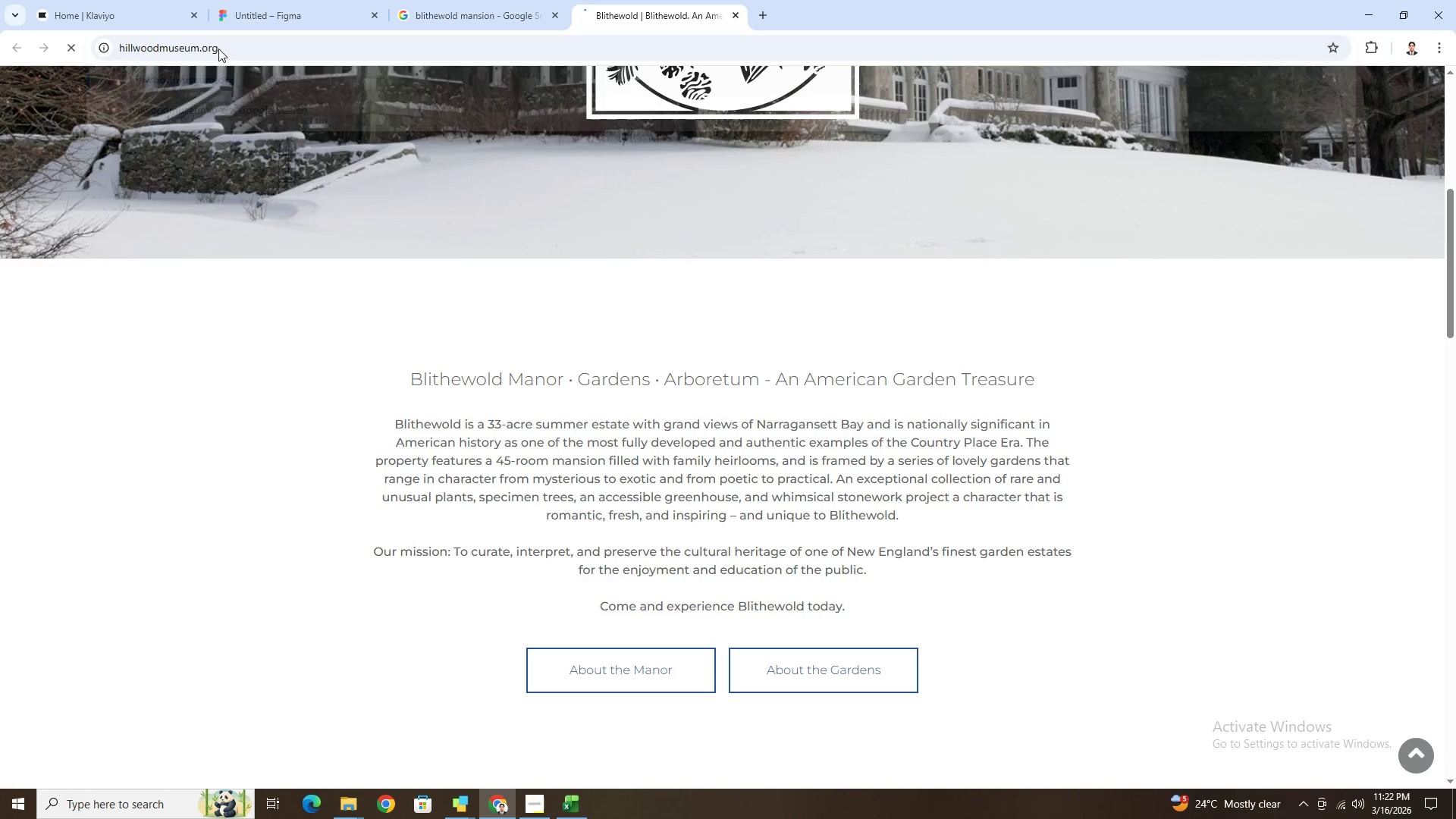 
key(NumpadEnter)
 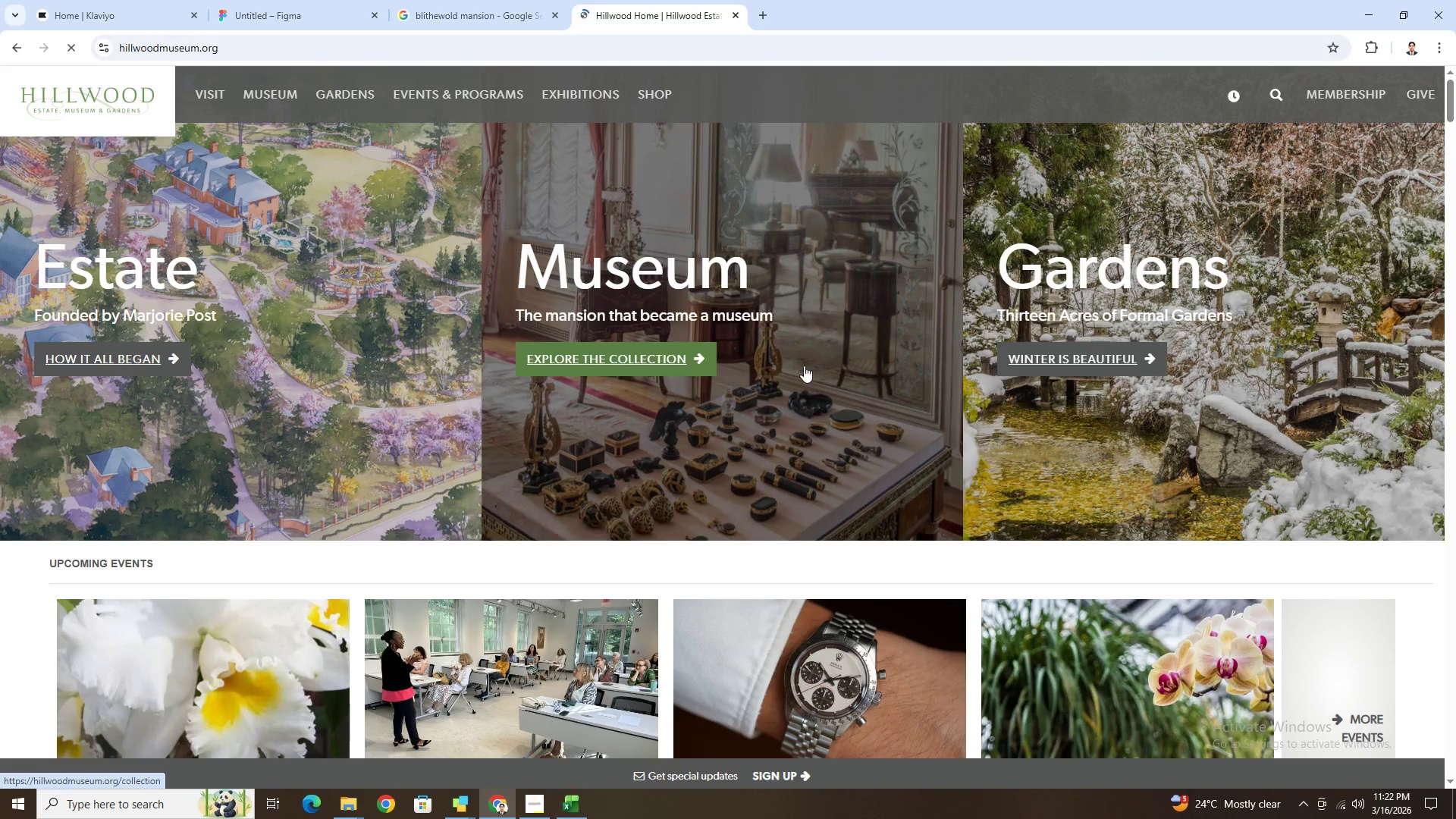 
wait(6.72)
 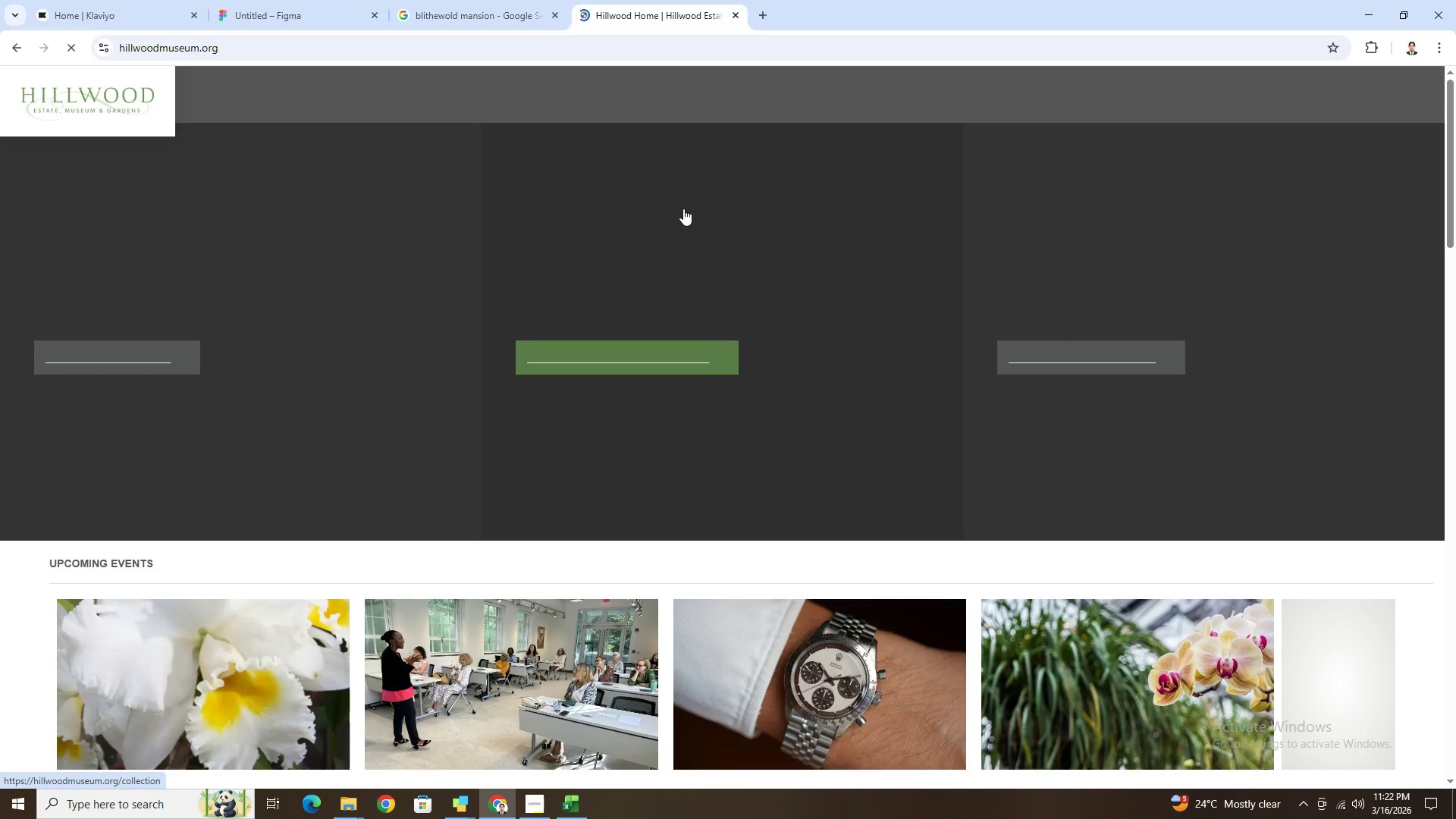 
scroll: coordinate [441, 370], scroll_direction: down, amount: 2.0
 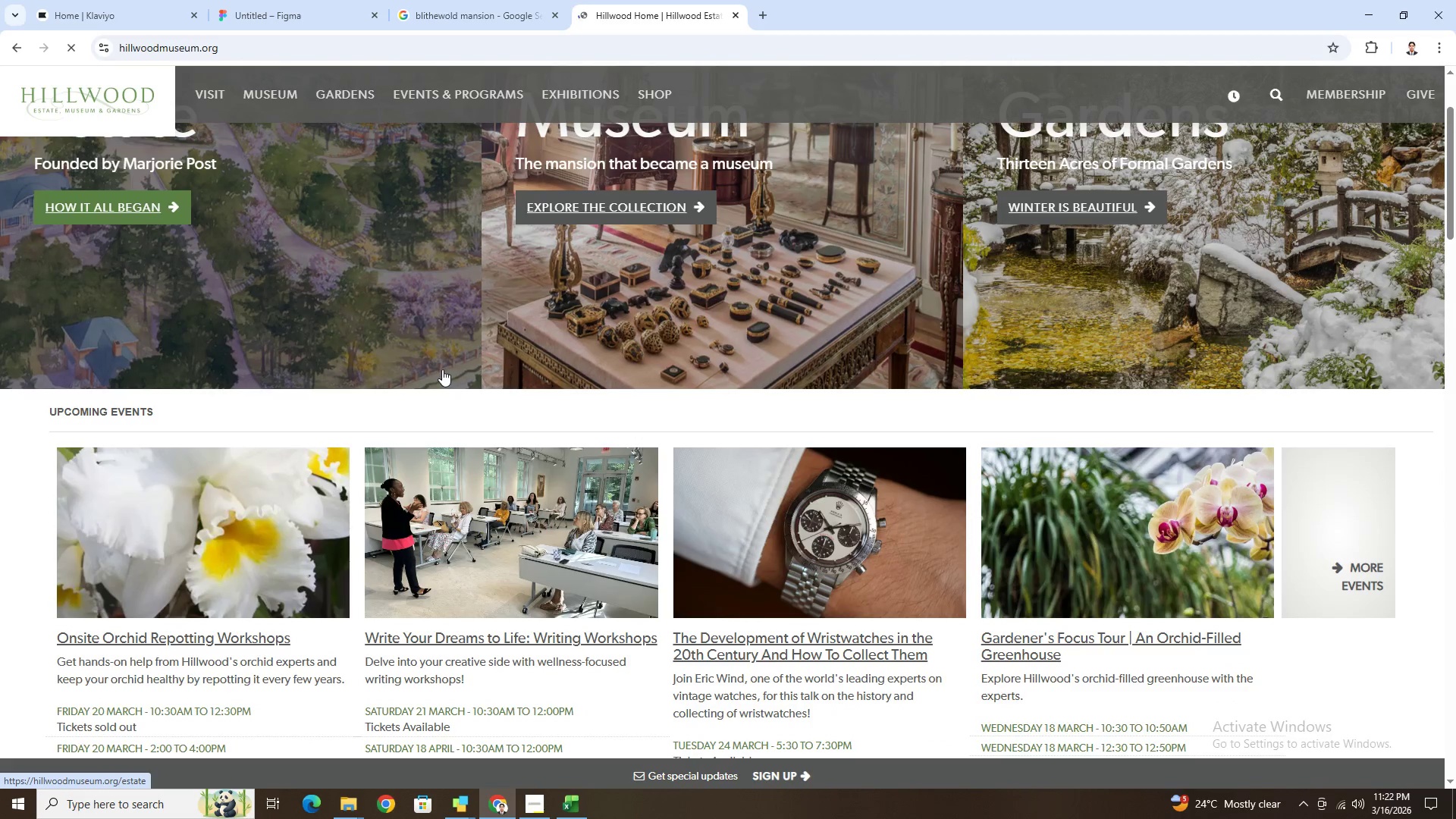 
scroll: coordinate [446, 368], scroll_direction: up, amount: 5.0
 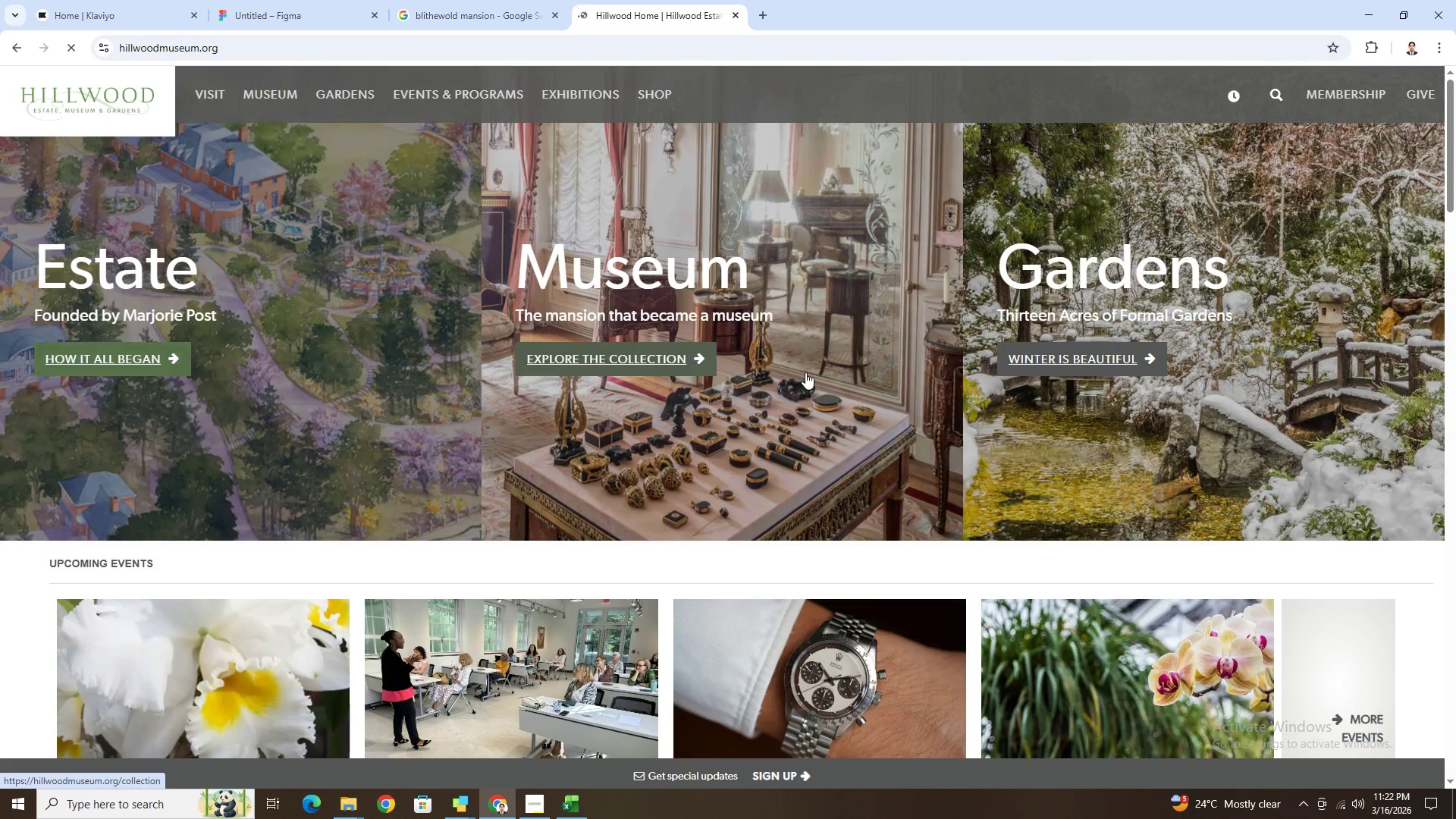 
left_click([375, 265])
 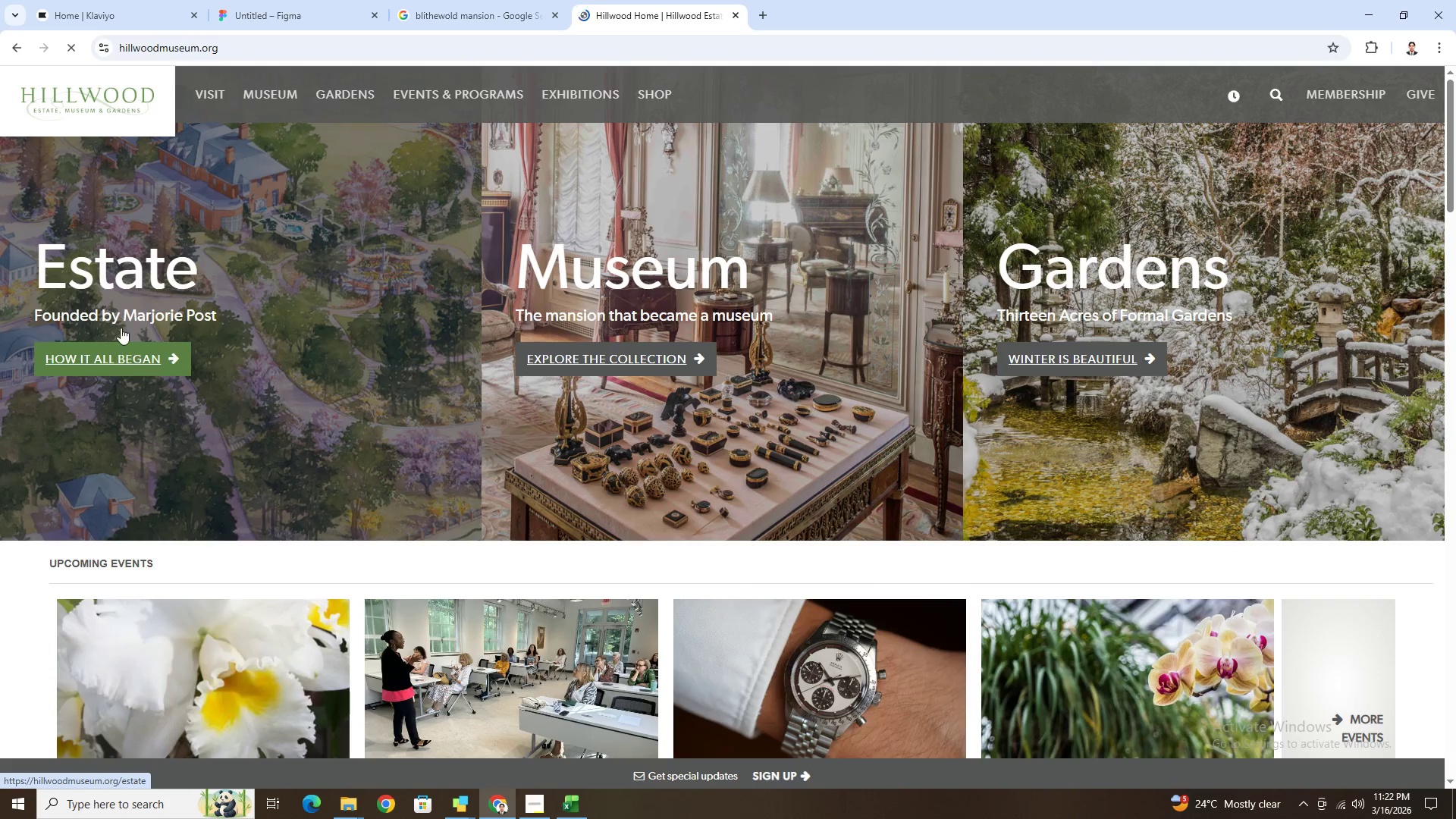 
scroll: coordinate [404, 230], scroll_direction: up, amount: 3.0
 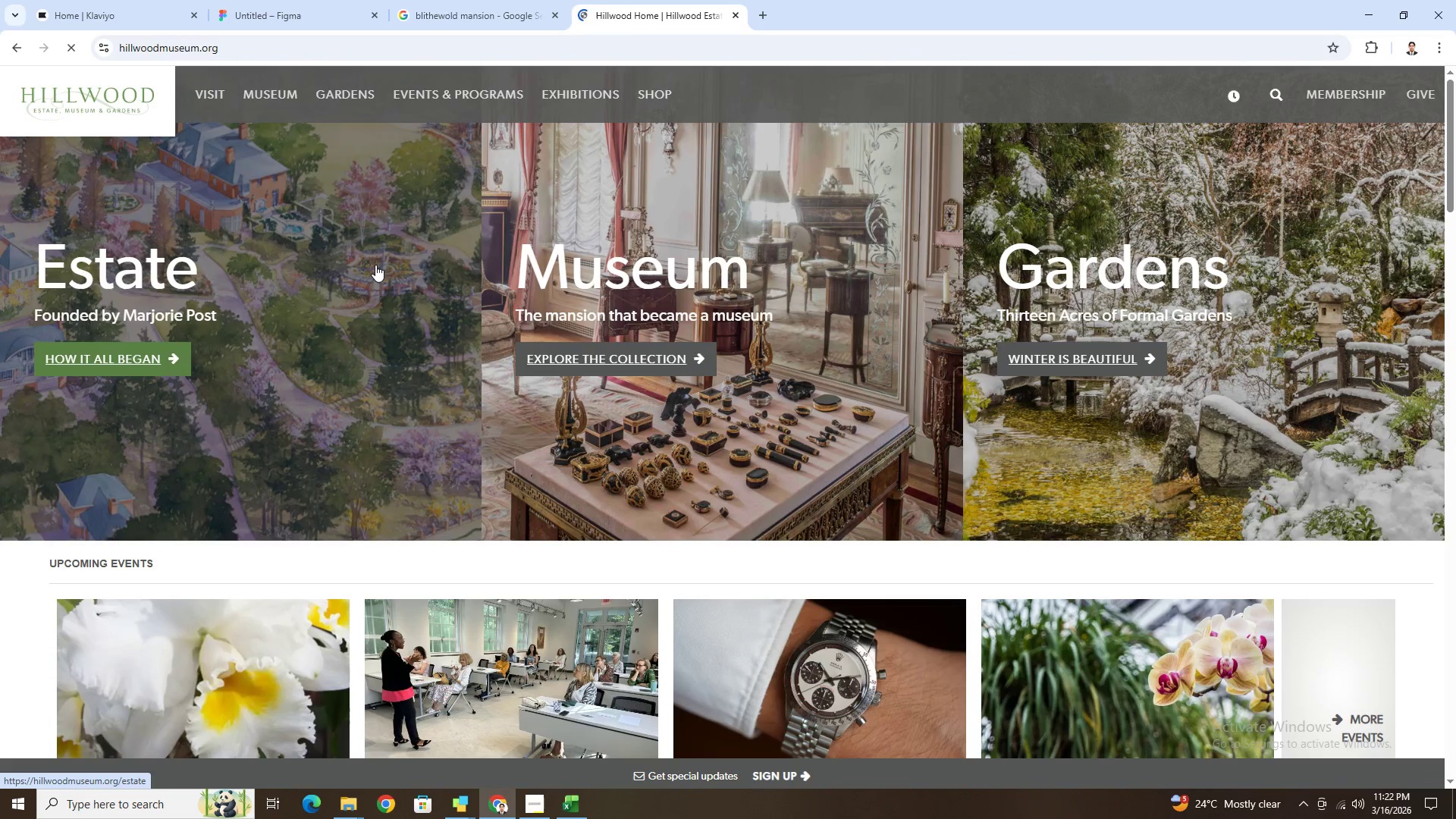 
left_click([121, 348])
 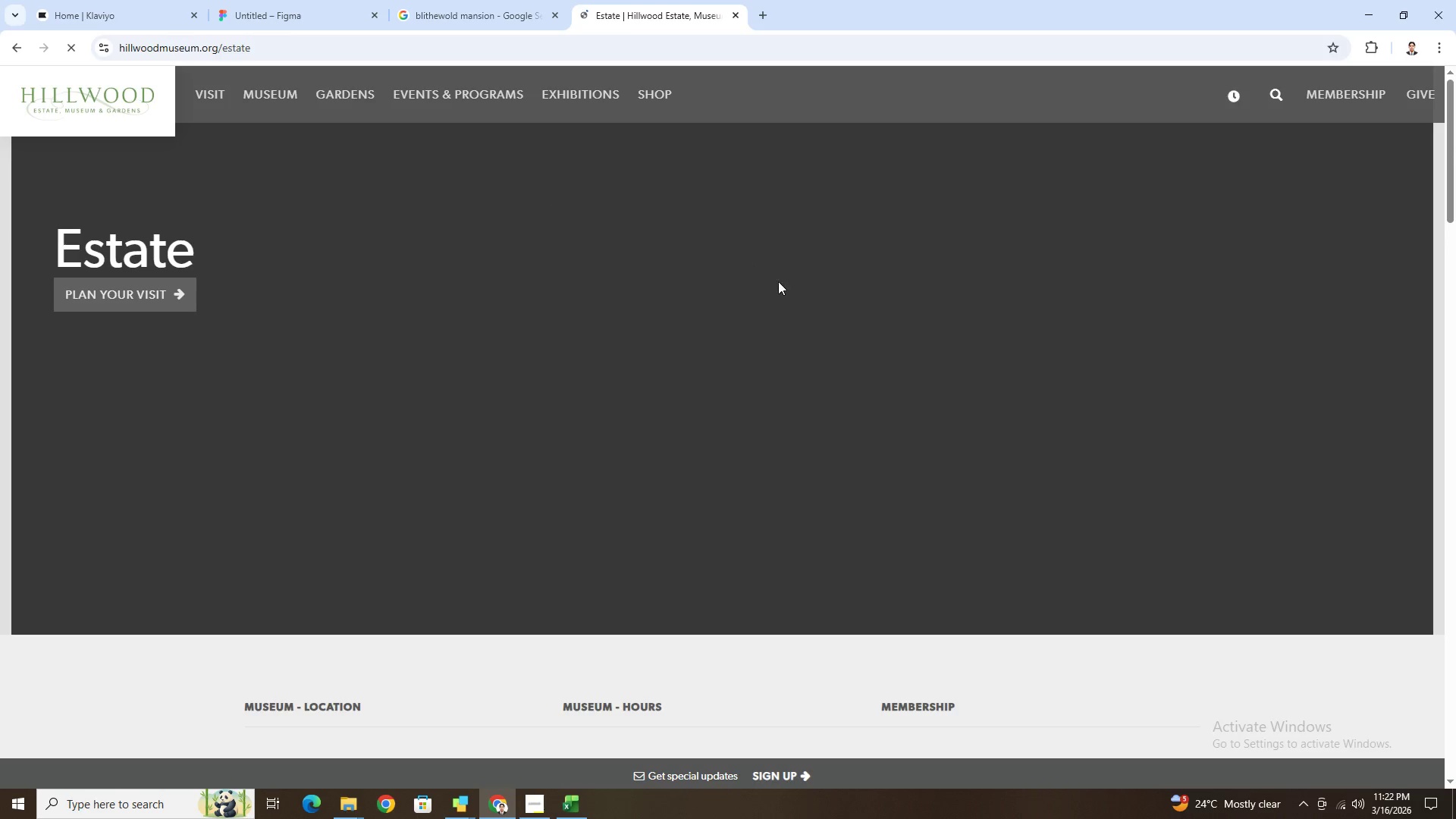 
scroll: coordinate [879, 367], scroll_direction: down, amount: 8.0
 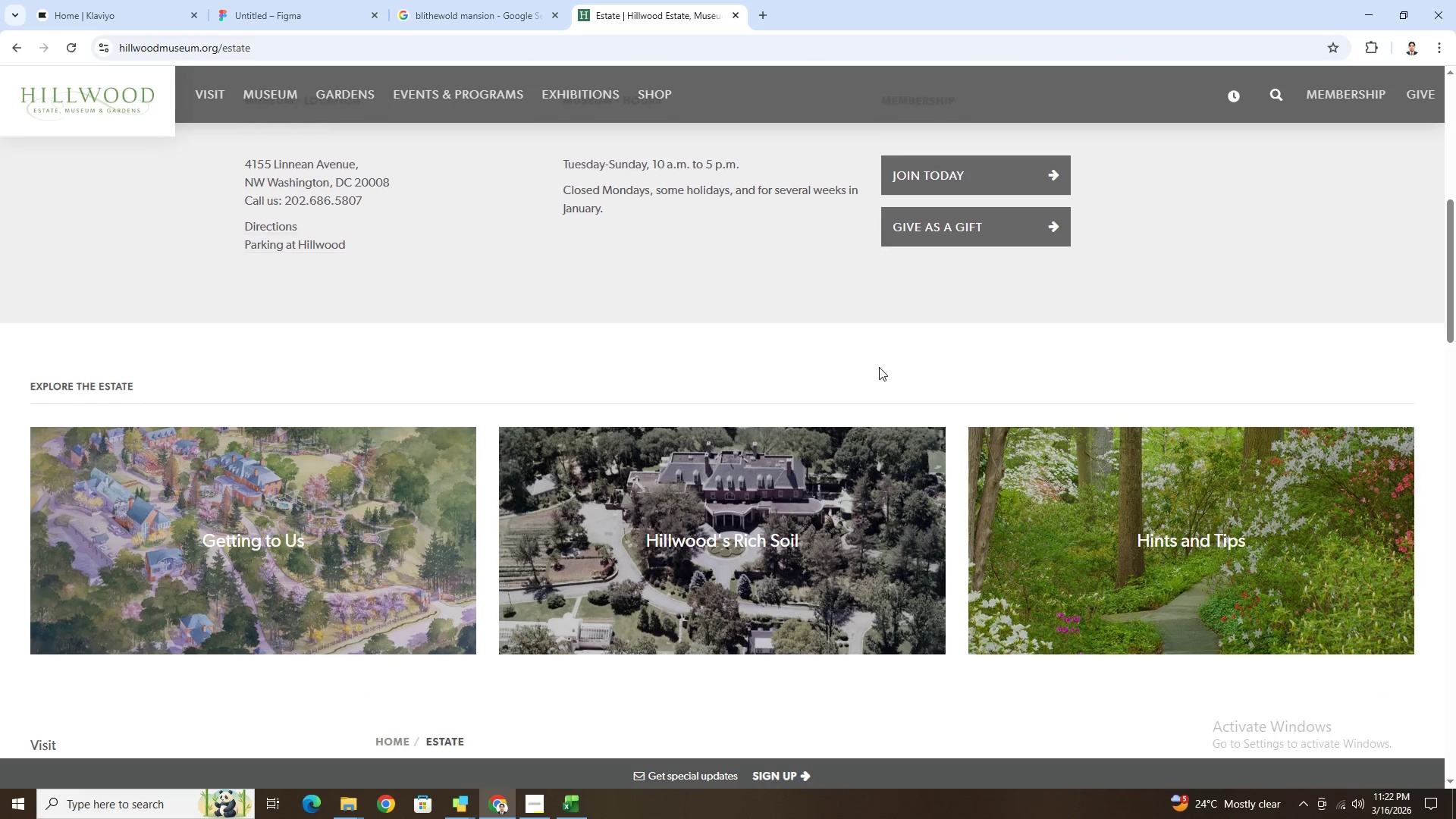 
scroll: coordinate [879, 367], scroll_direction: up, amount: 3.0
 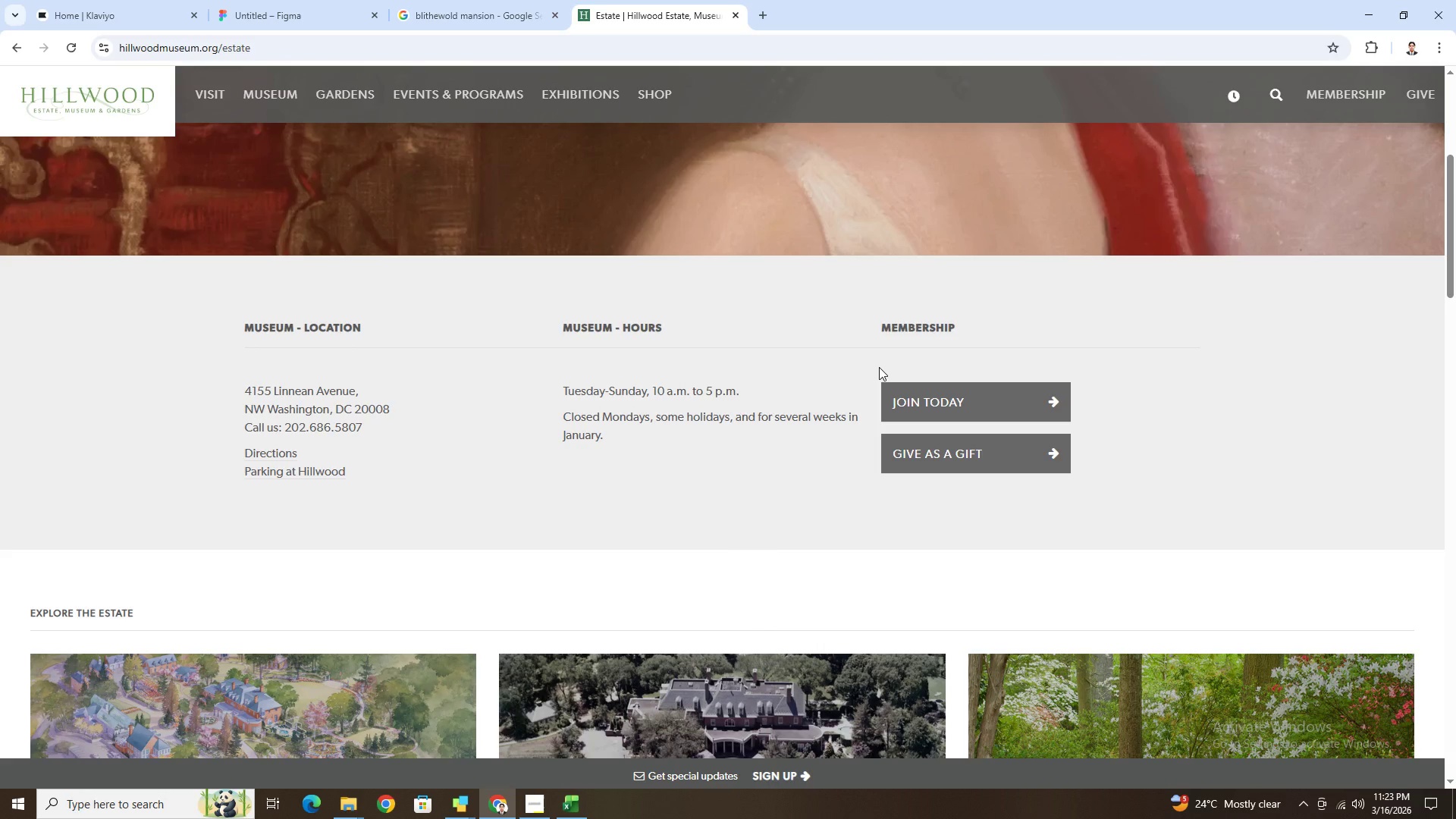 
scroll: coordinate [803, 426], scroll_direction: down, amount: 11.0
 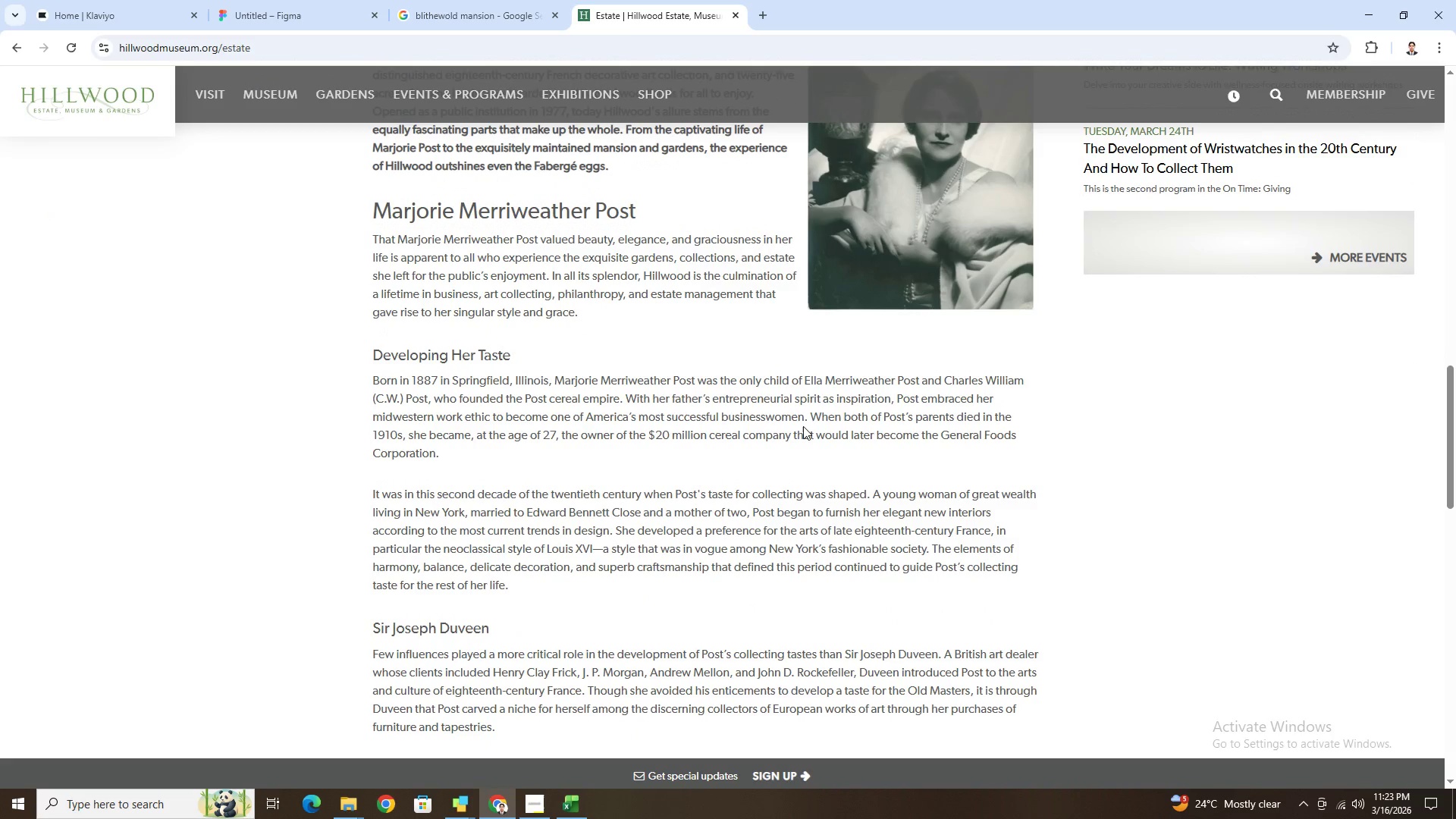 
scroll: coordinate [850, 476], scroll_direction: up, amount: 24.0
 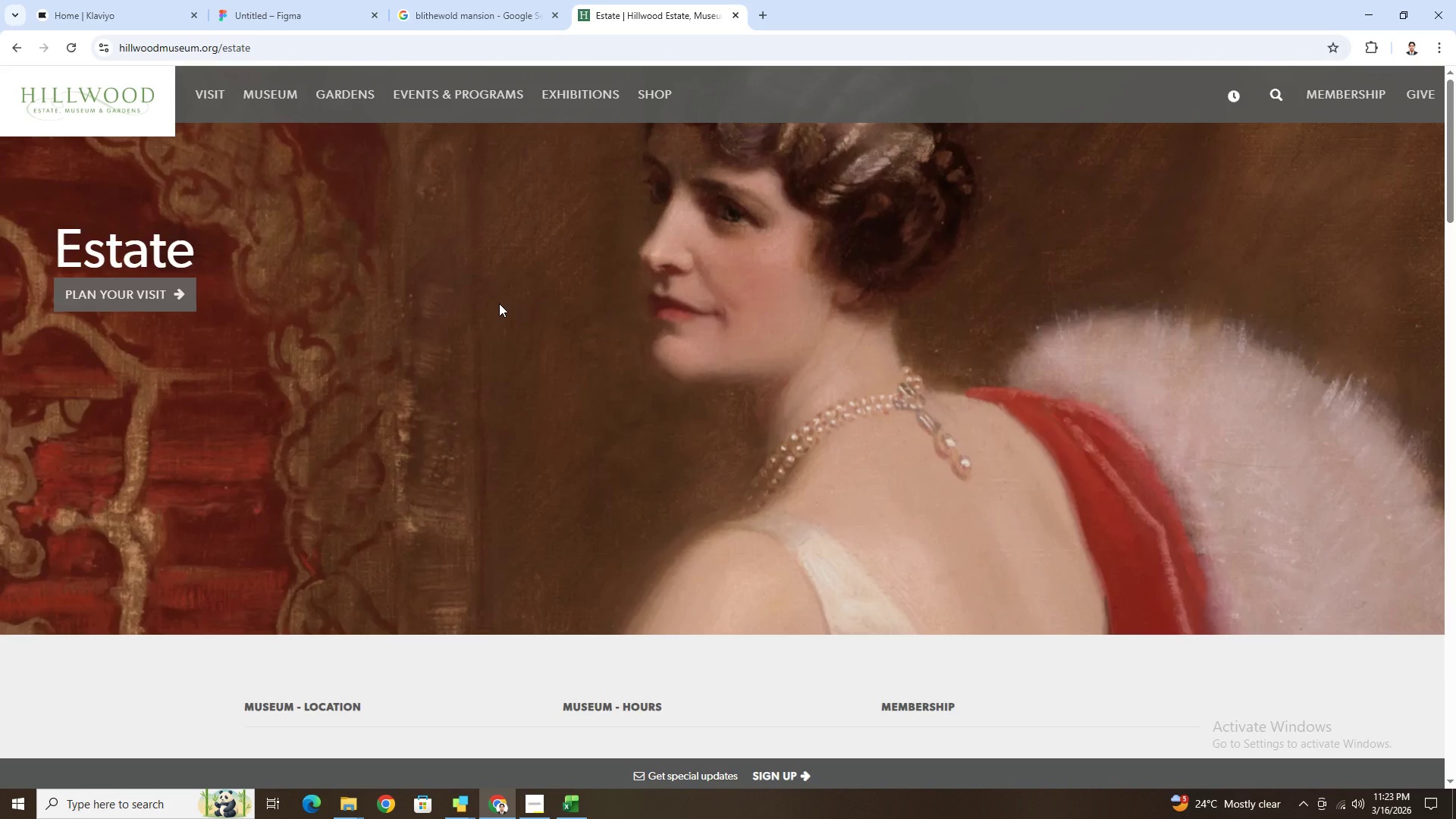 
wait(5.42)
 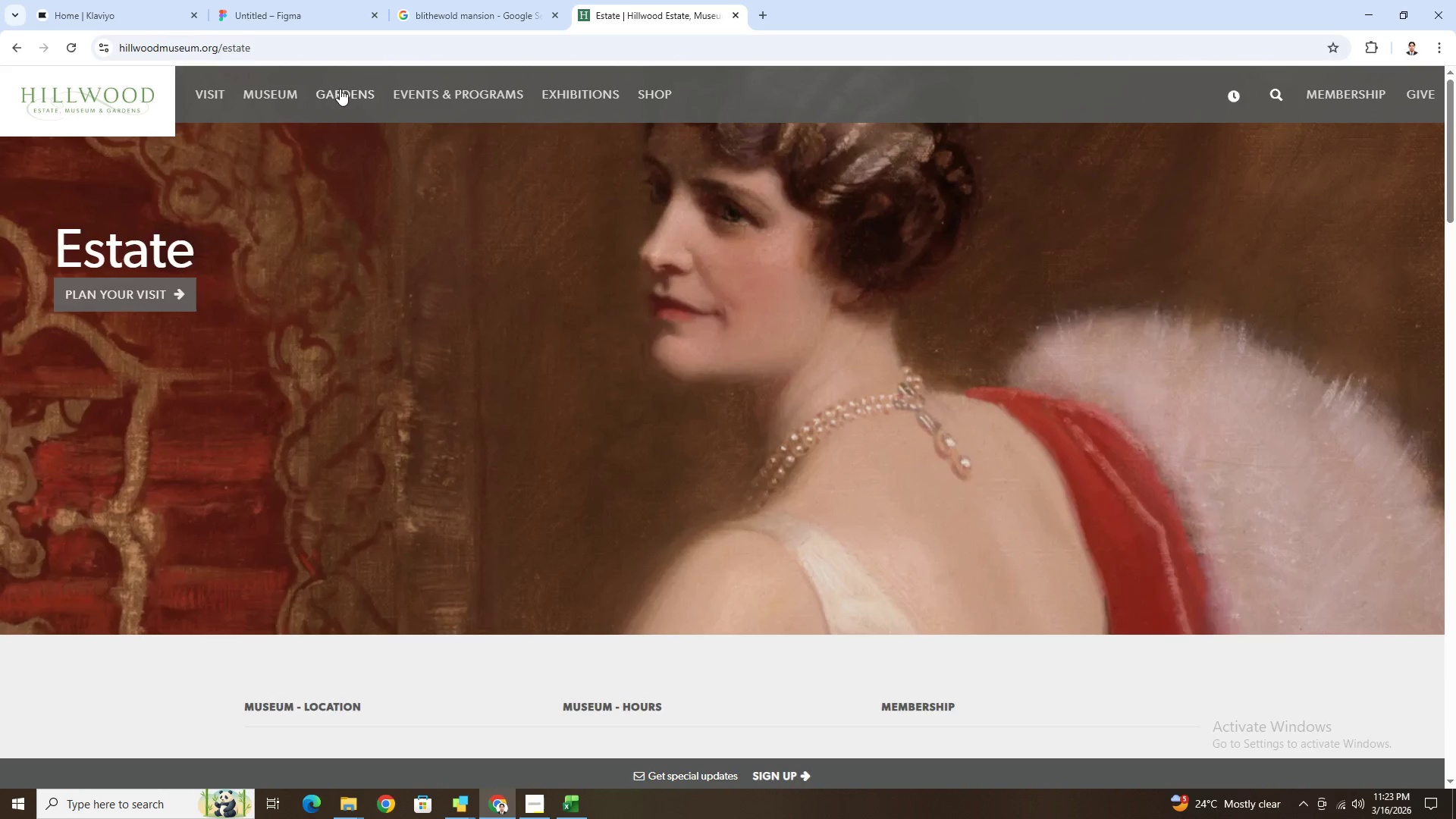 
scroll: coordinate [503, 303], scroll_direction: down, amount: 5.0
 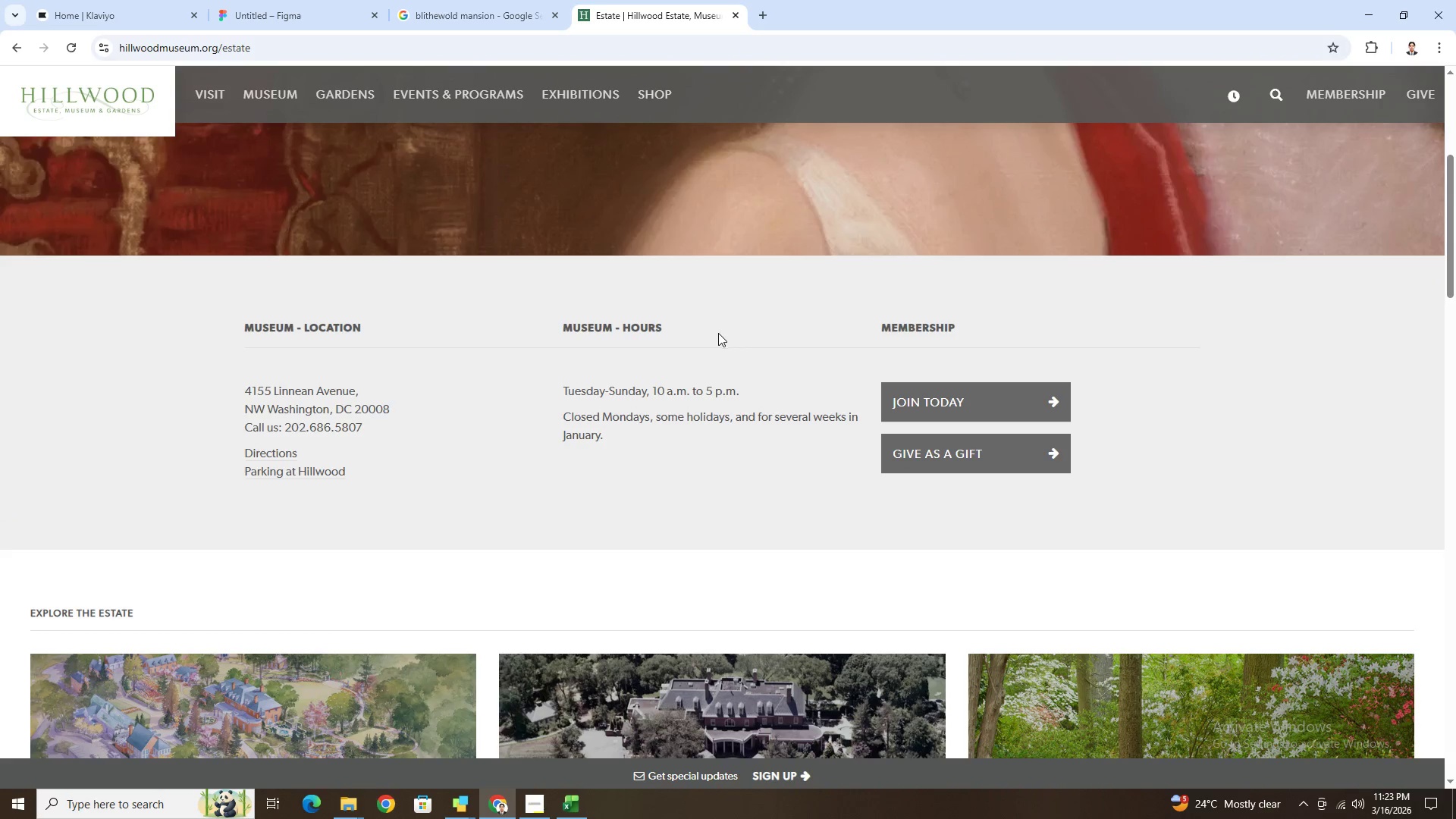 
key(Alt+AltLeft)
 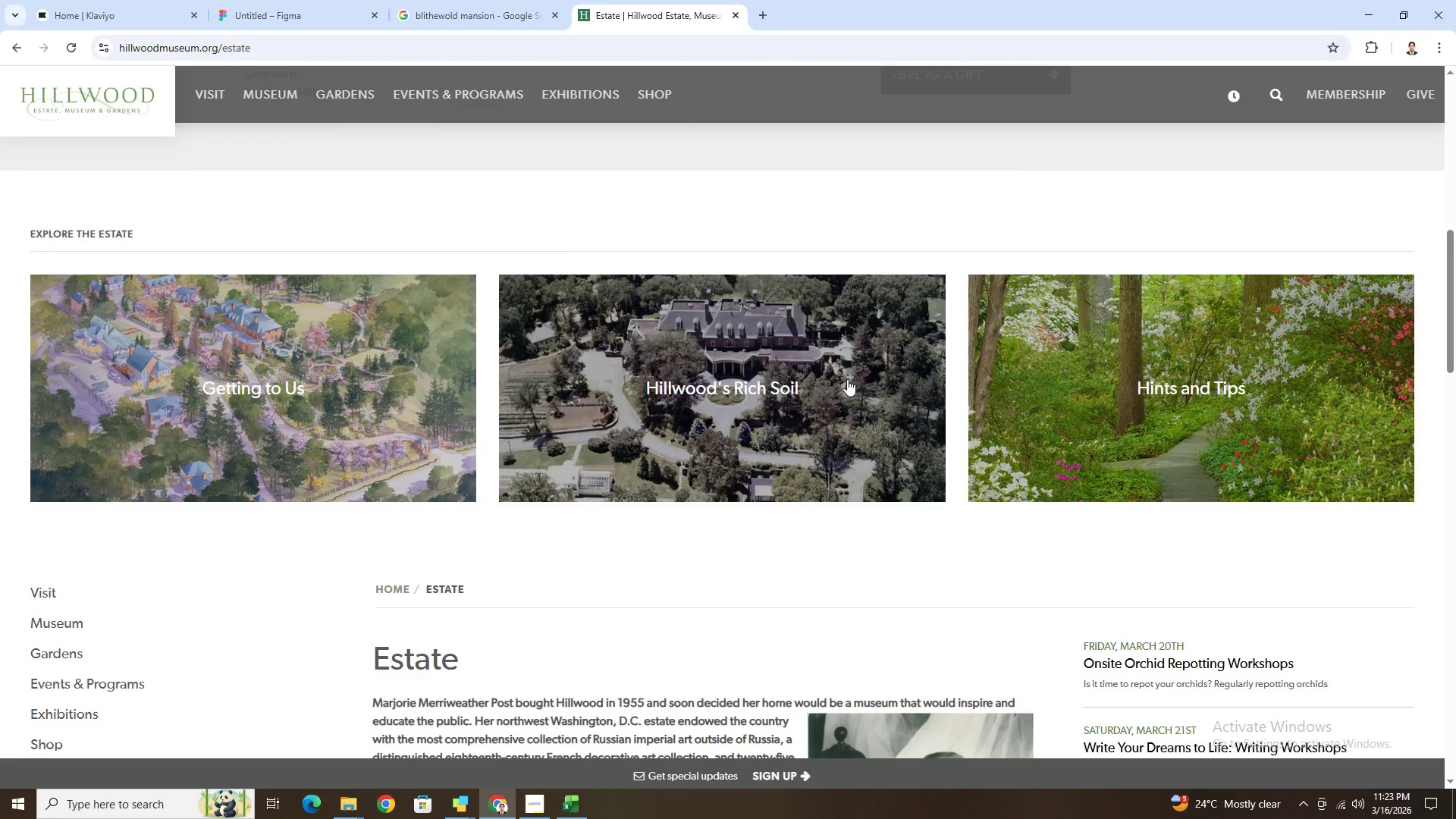 
key(Alt+Tab)
 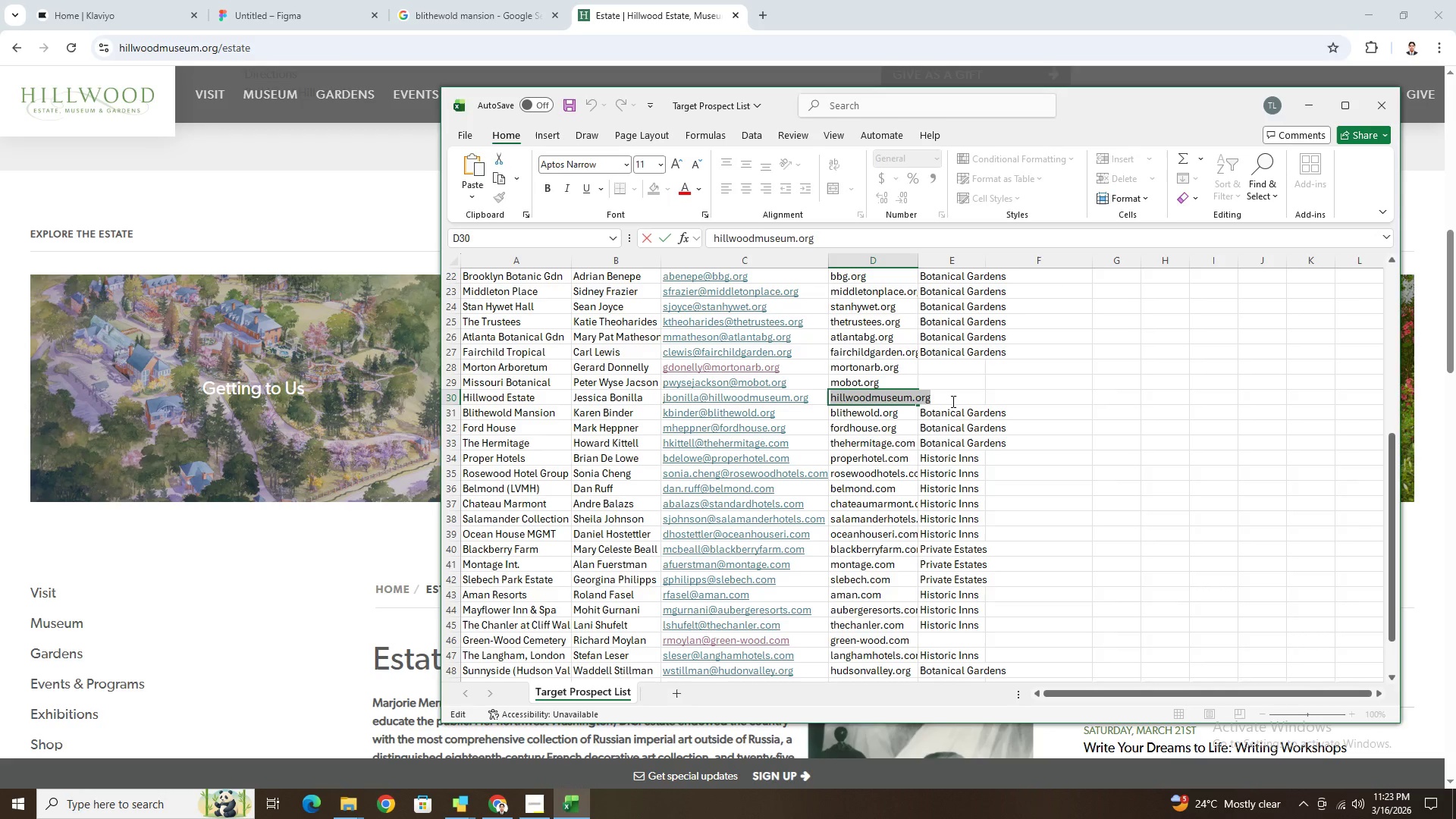 
scroll: coordinate [714, 336], scroll_direction: down, amount: 5.0
 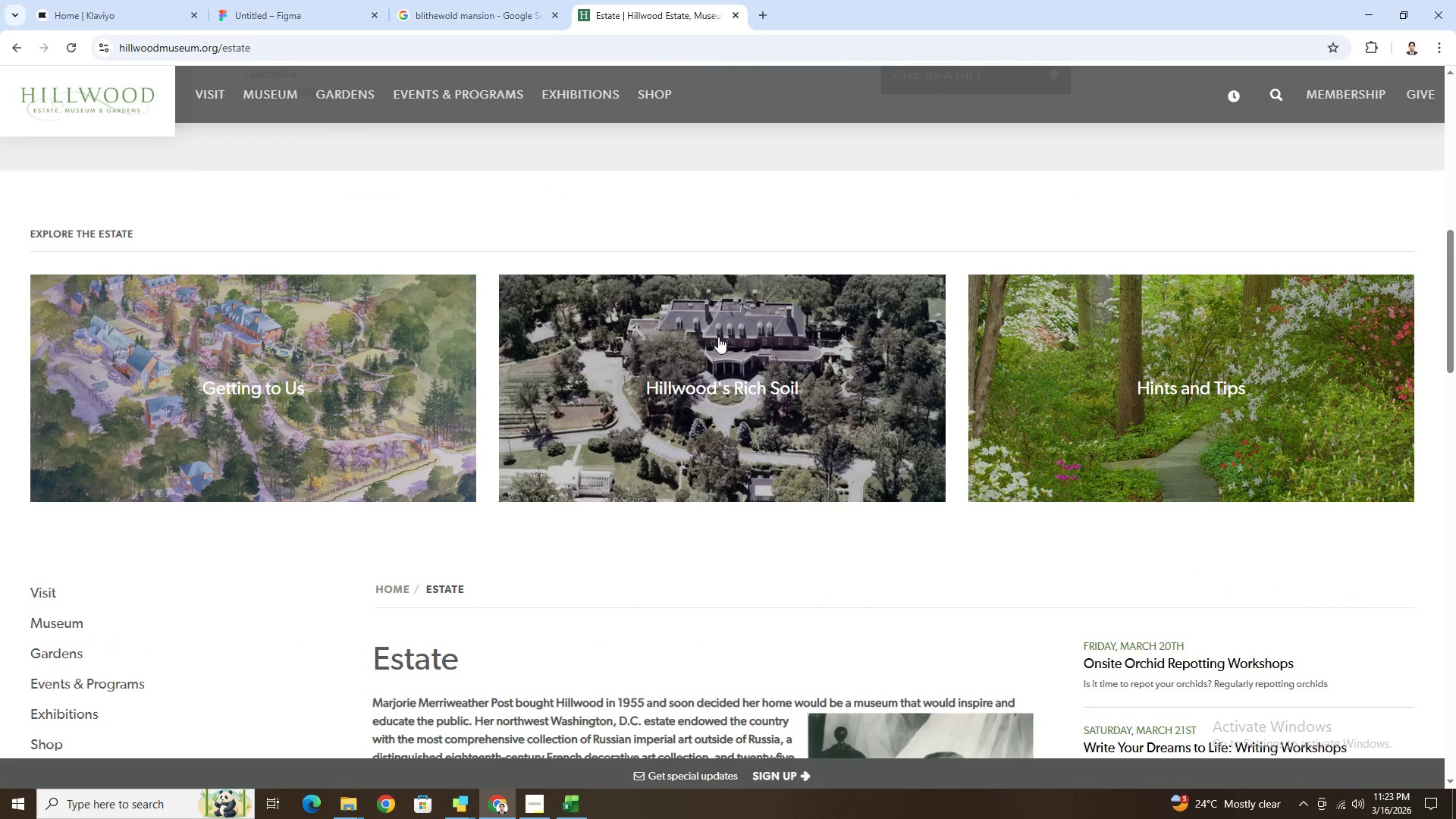 
left_click([952, 398])
 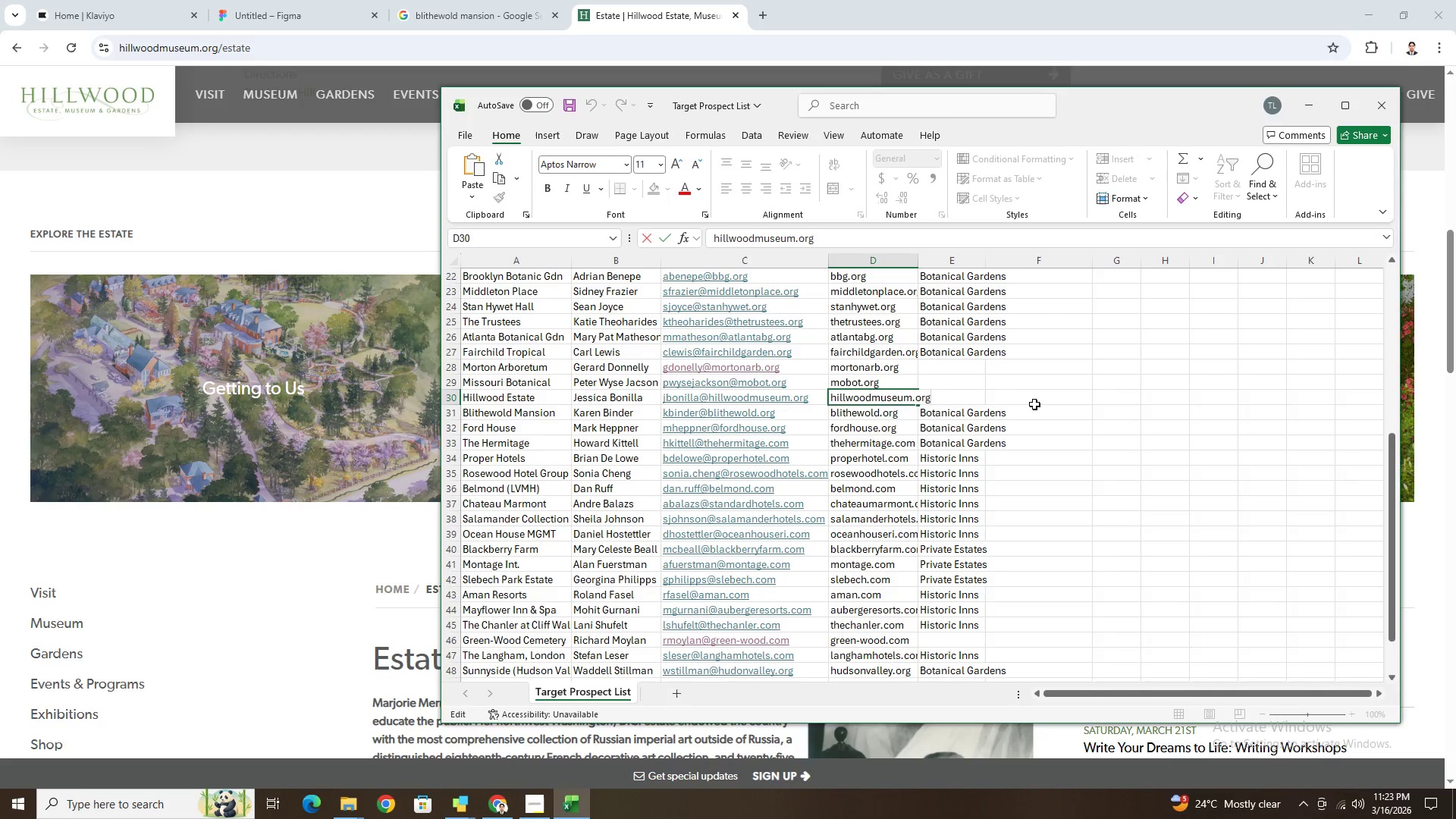 
left_click([1040, 410])
 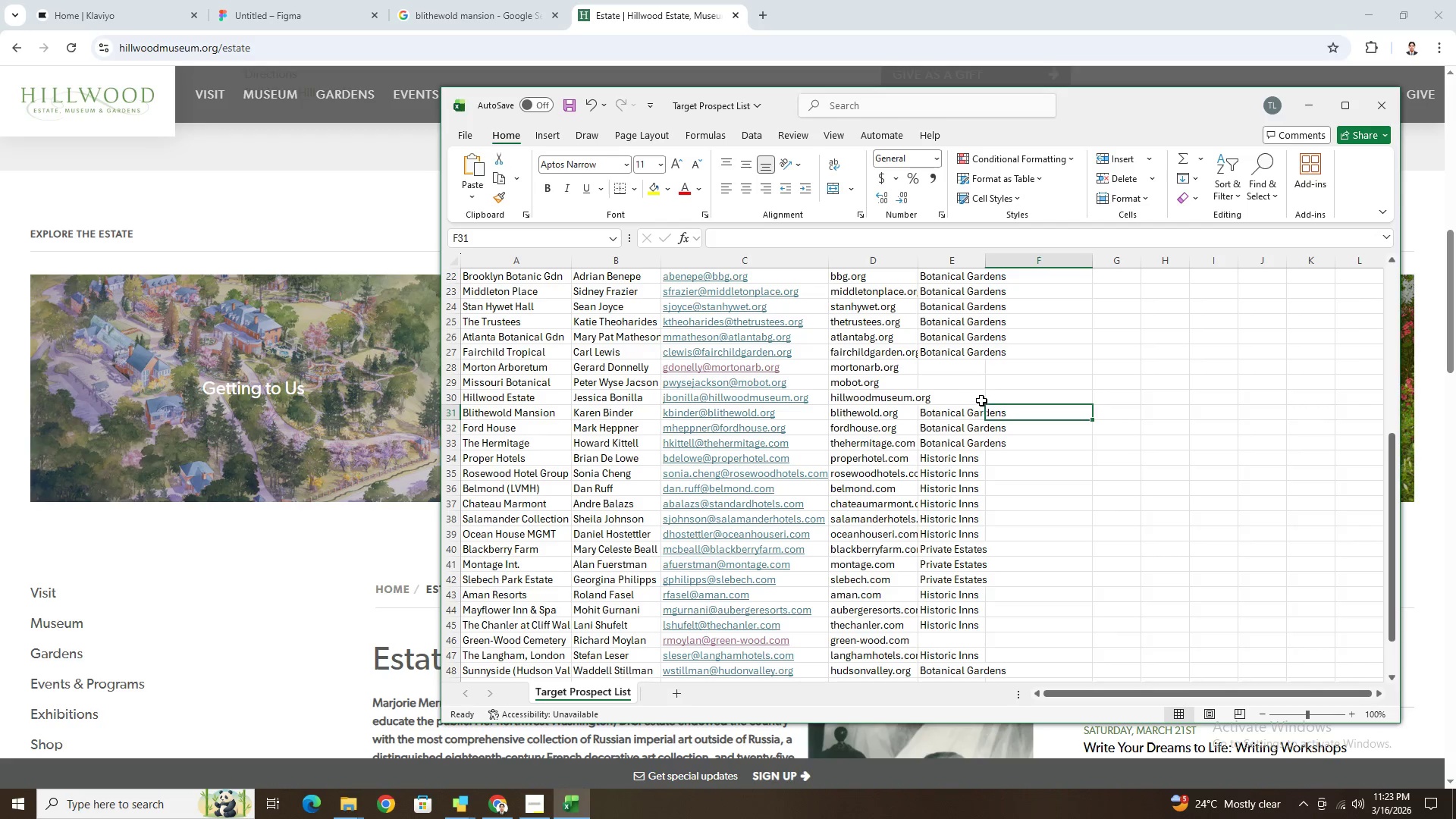 
left_click([976, 396])
 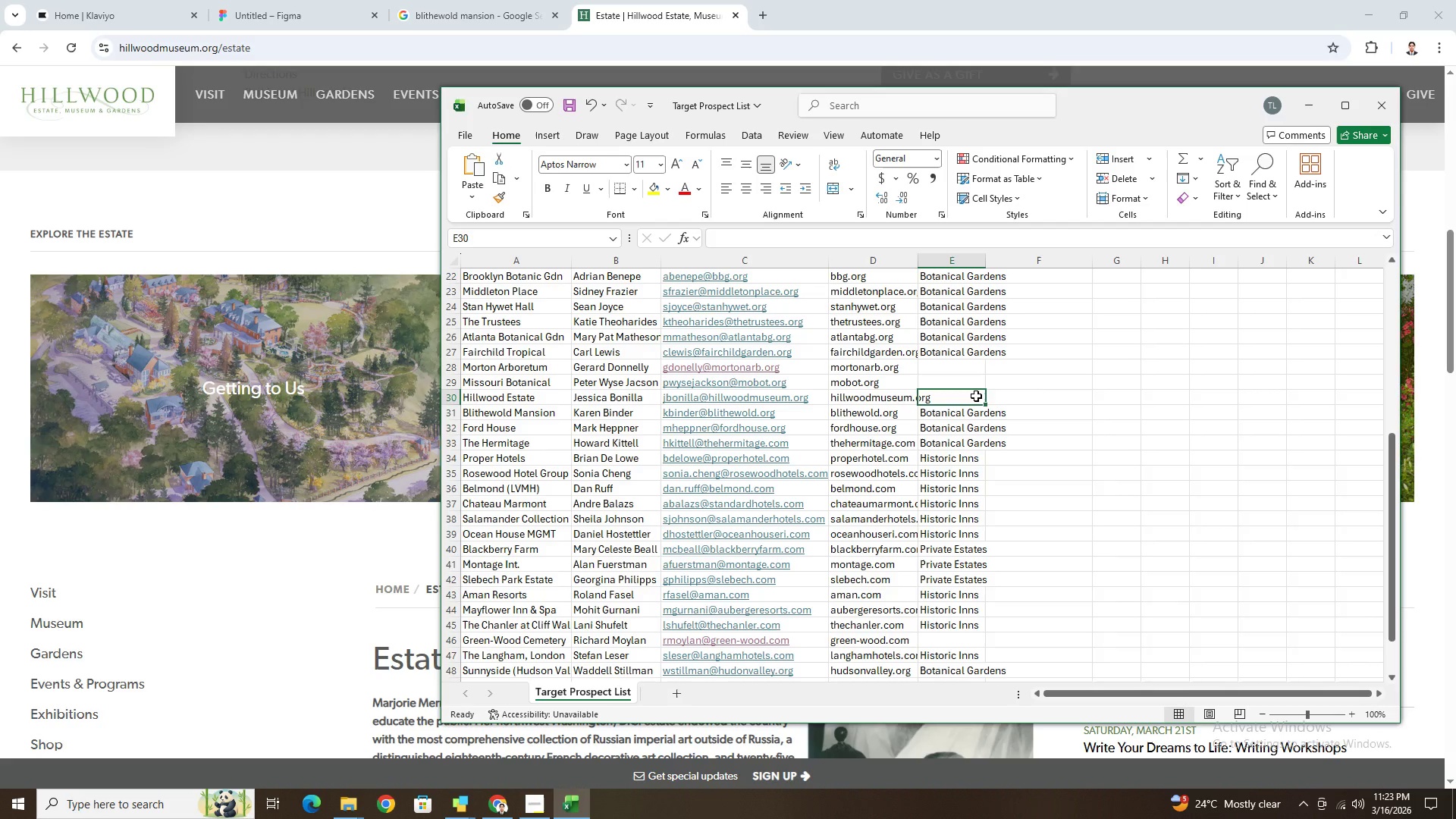 
wait(5.8)
 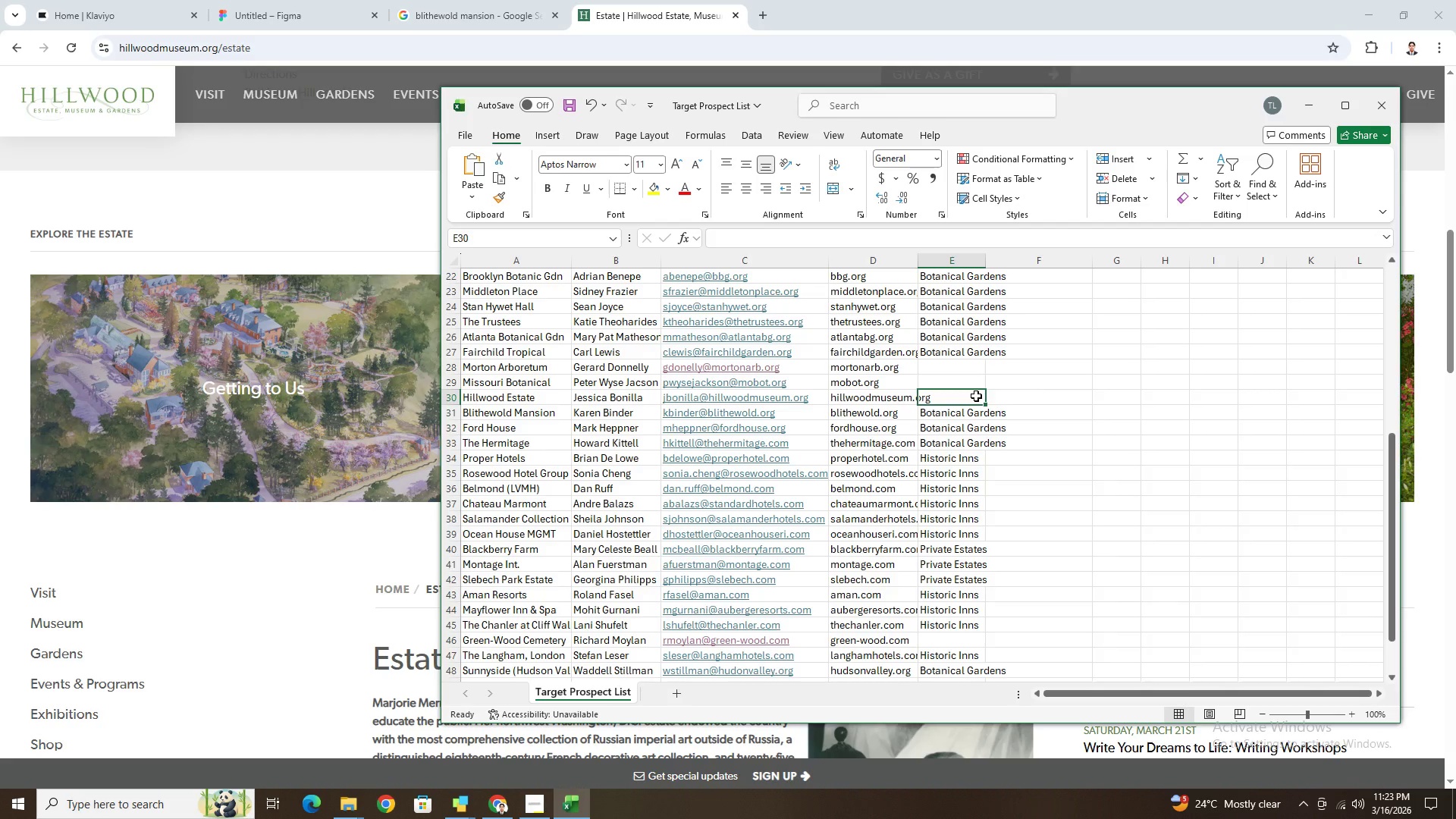 
type(E)
key(Backspace)
type(Pr)
 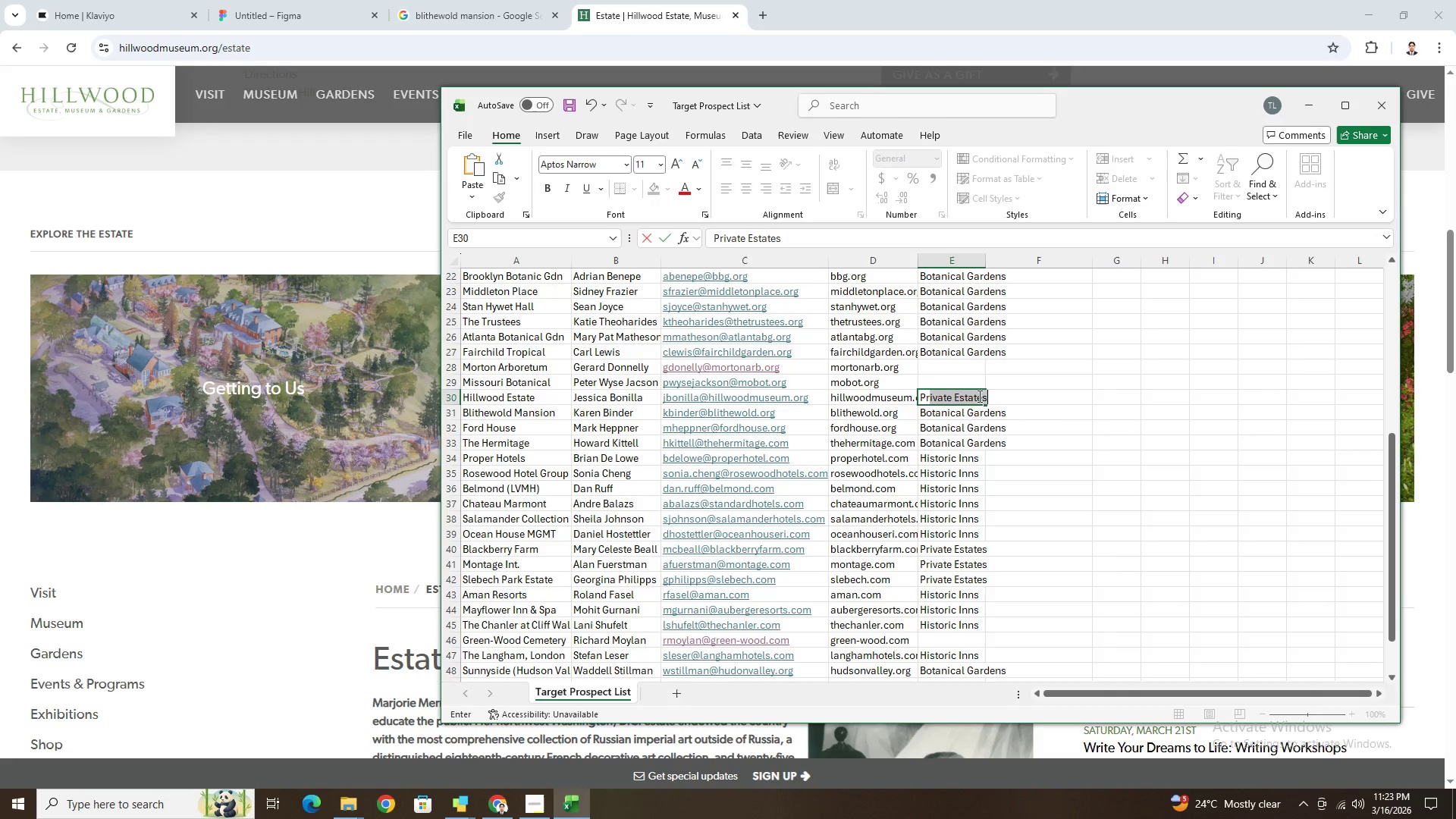 
left_click([1044, 446])
 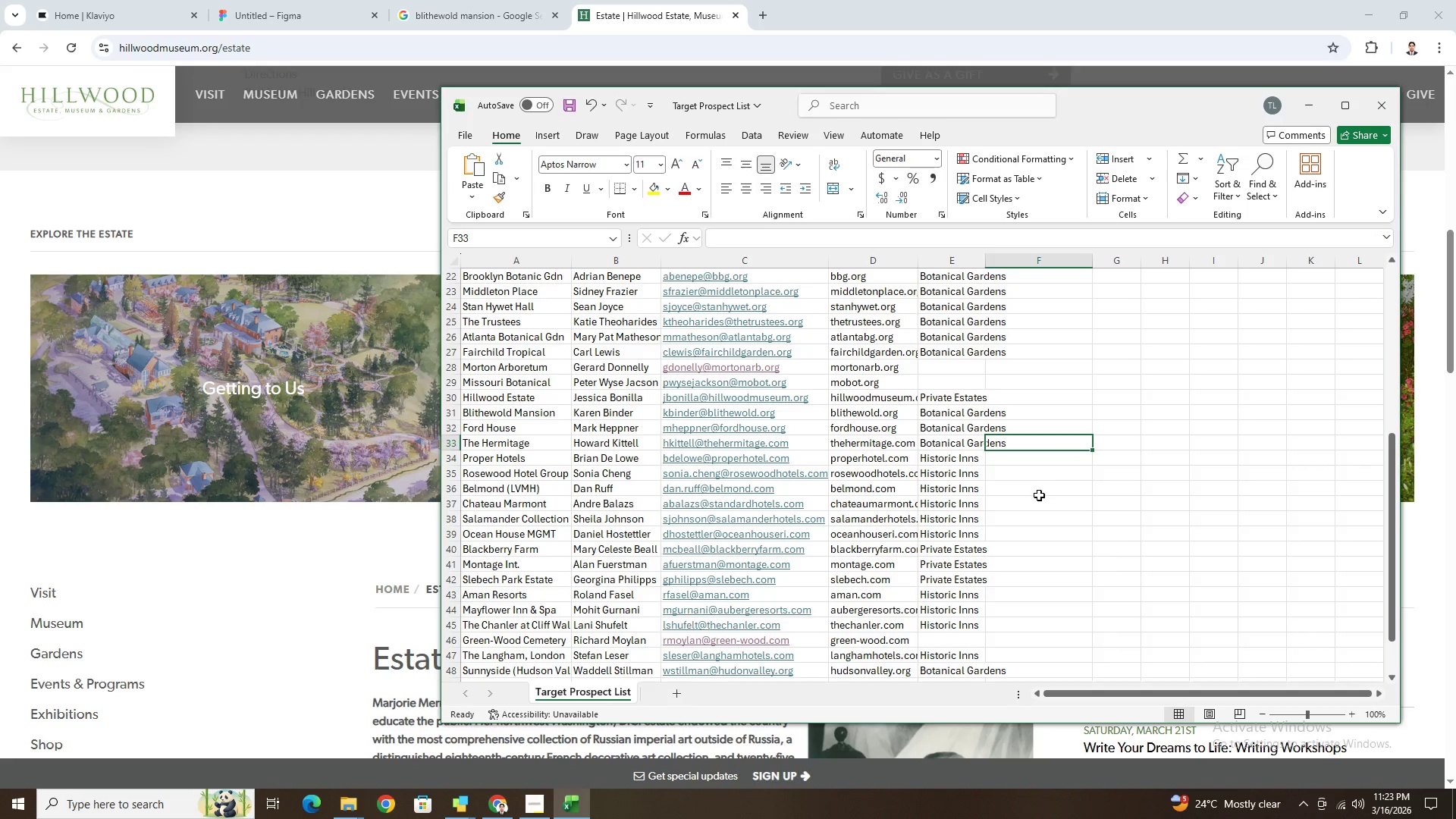 
key(Alt+AltLeft)
 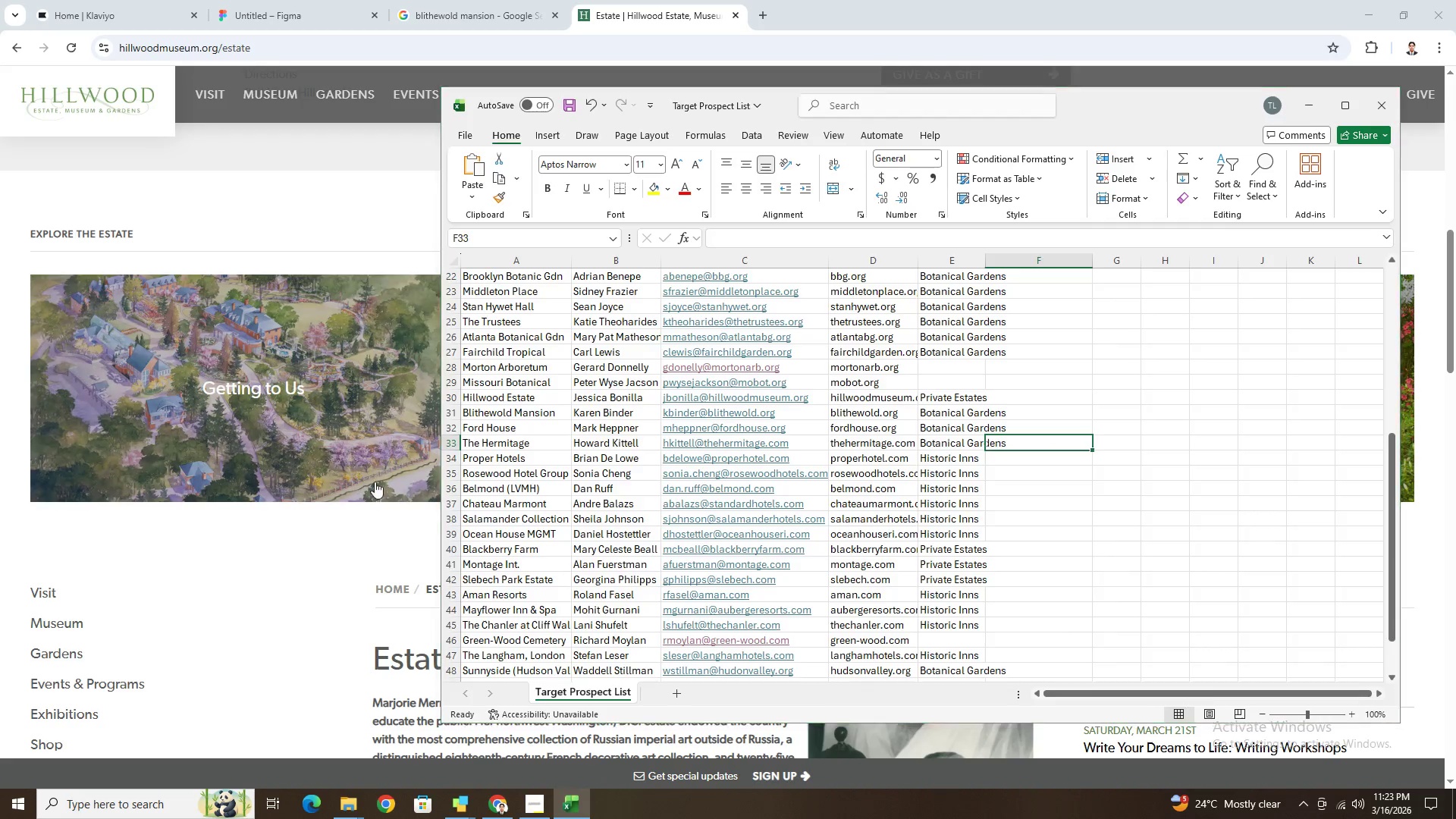 
key(Alt+Tab)
 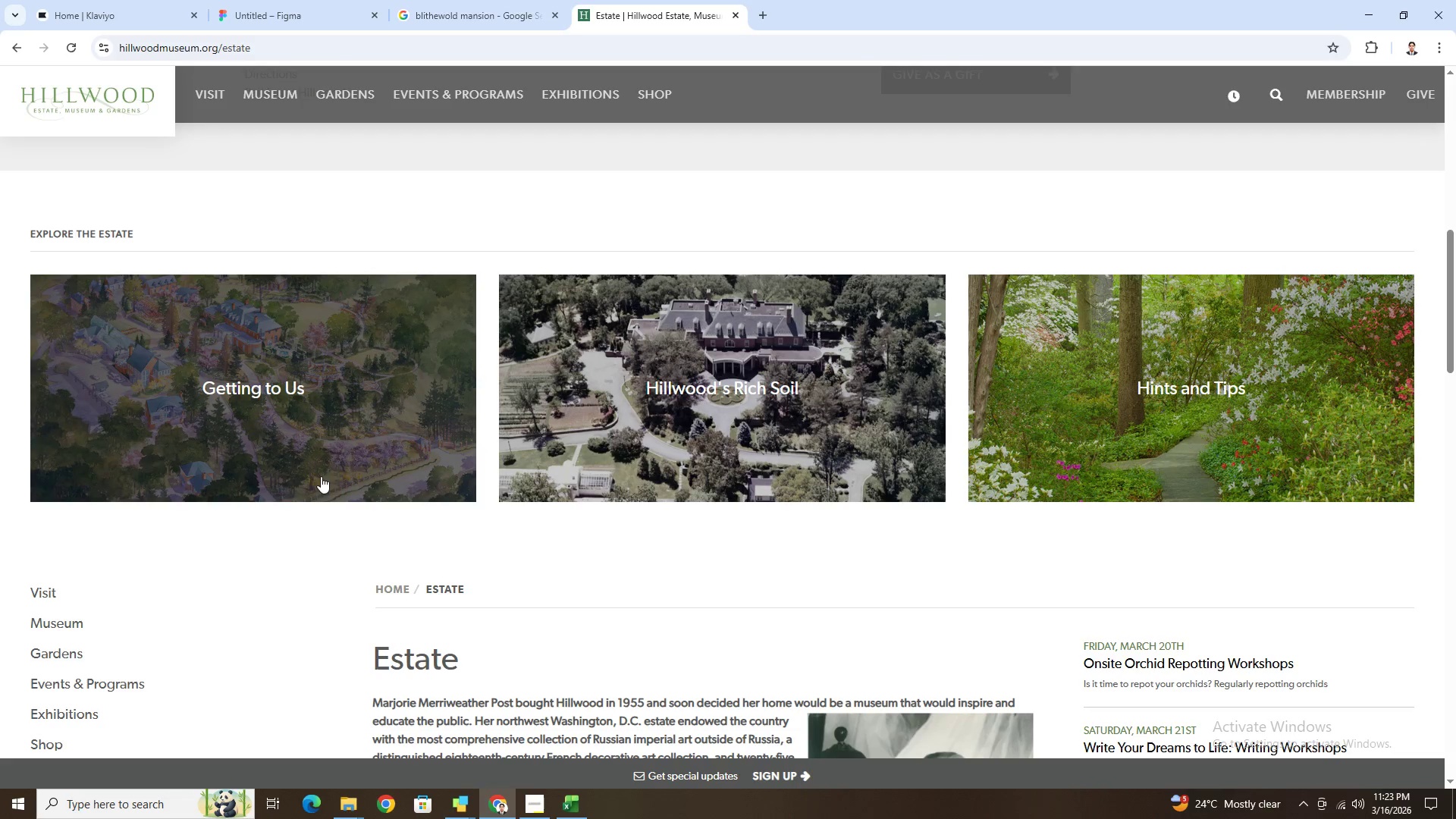 
scroll: coordinate [482, 416], scroll_direction: down, amount: 14.0
 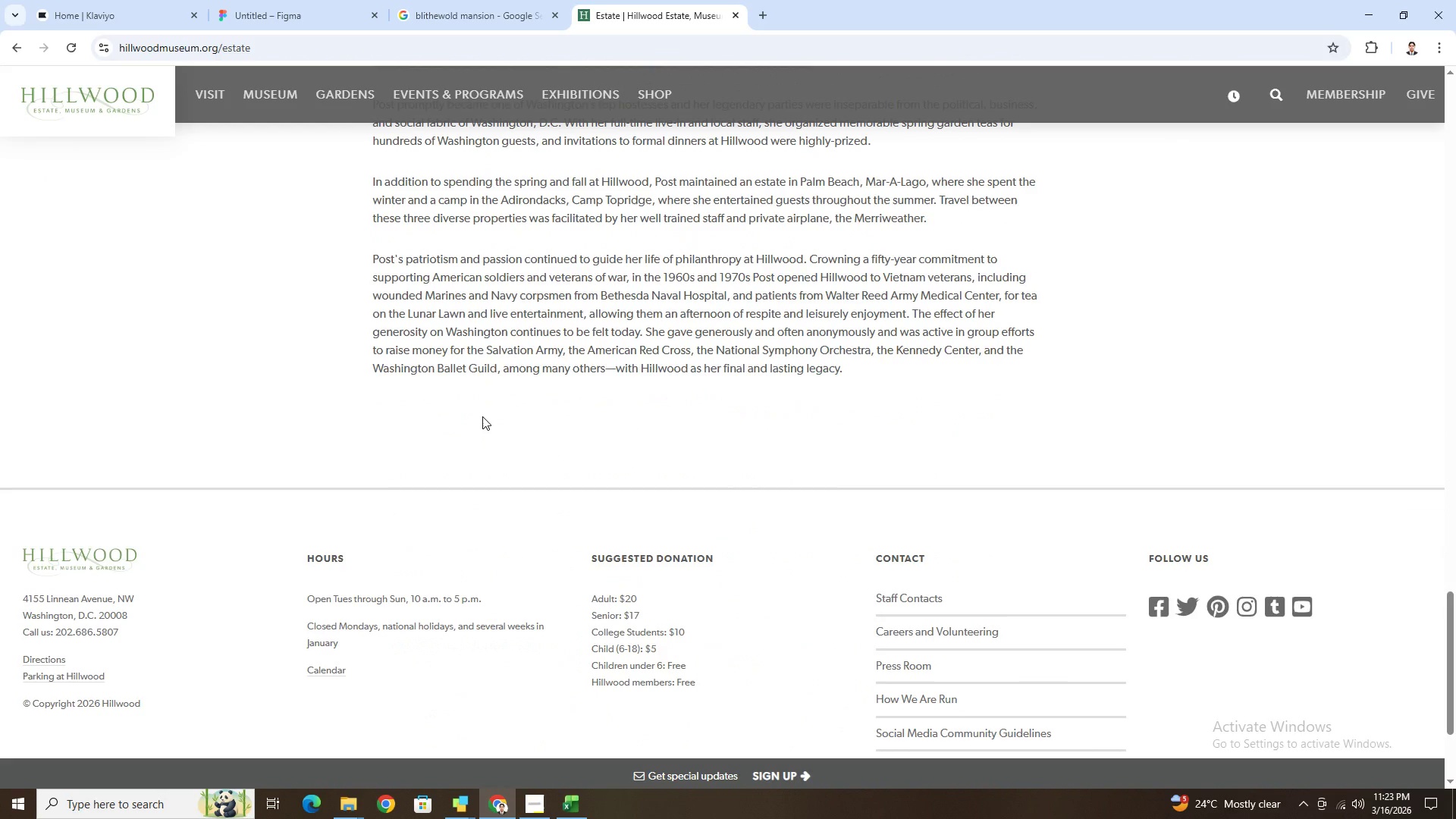 
wait(7.58)
 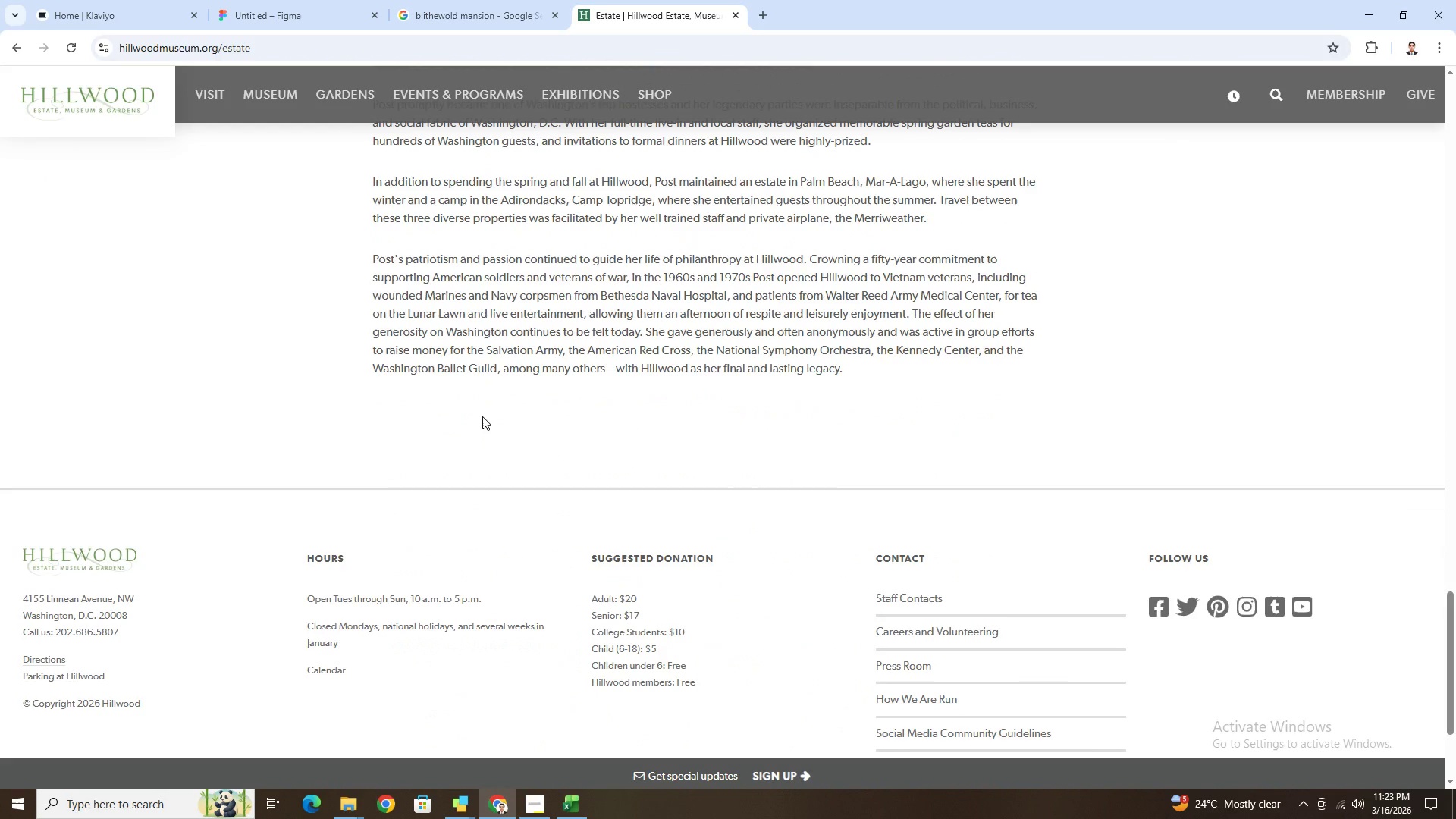 
scroll: coordinate [905, 426], scroll_direction: up, amount: 5.0
 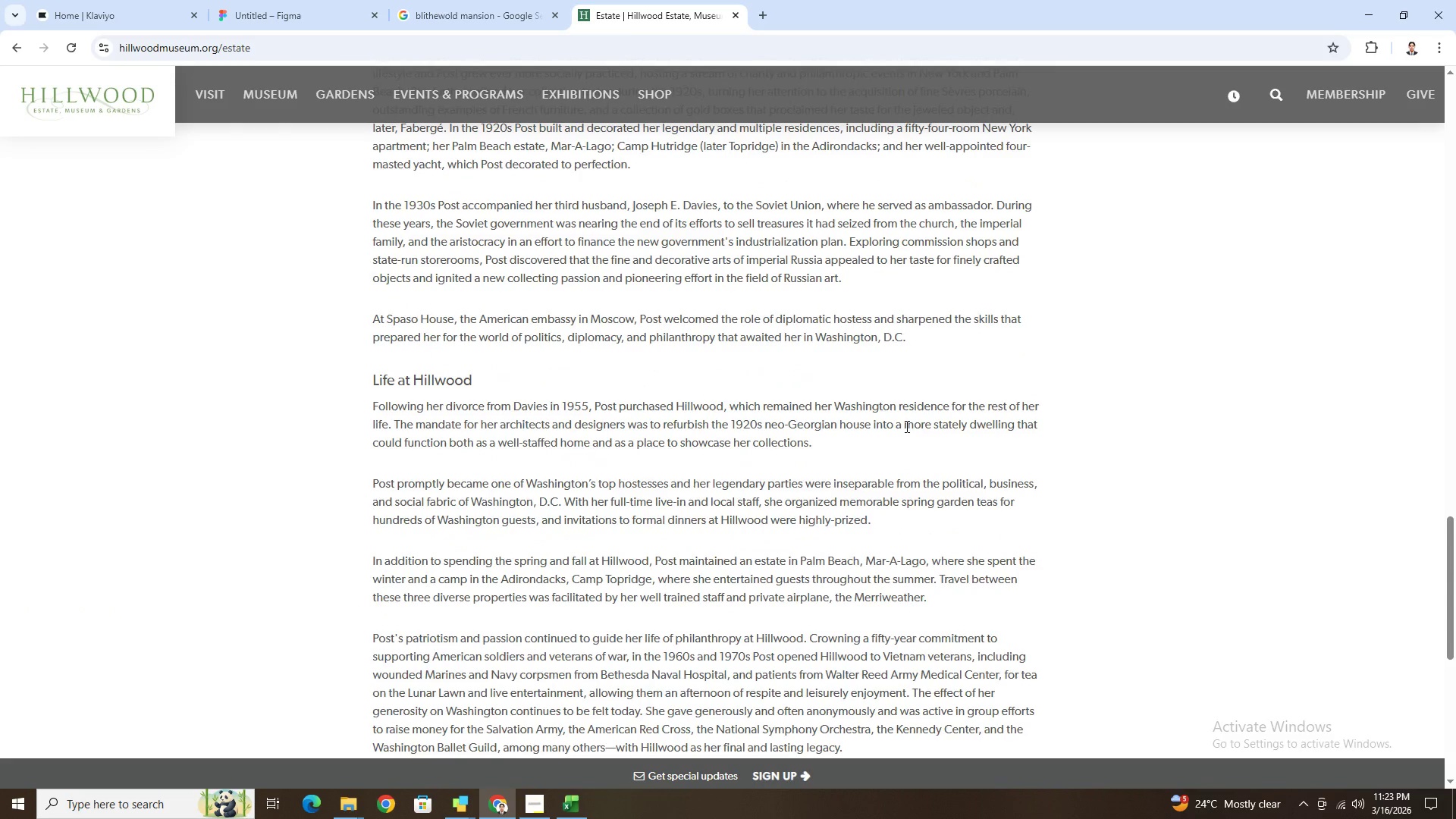 
key(Alt+AltLeft)
 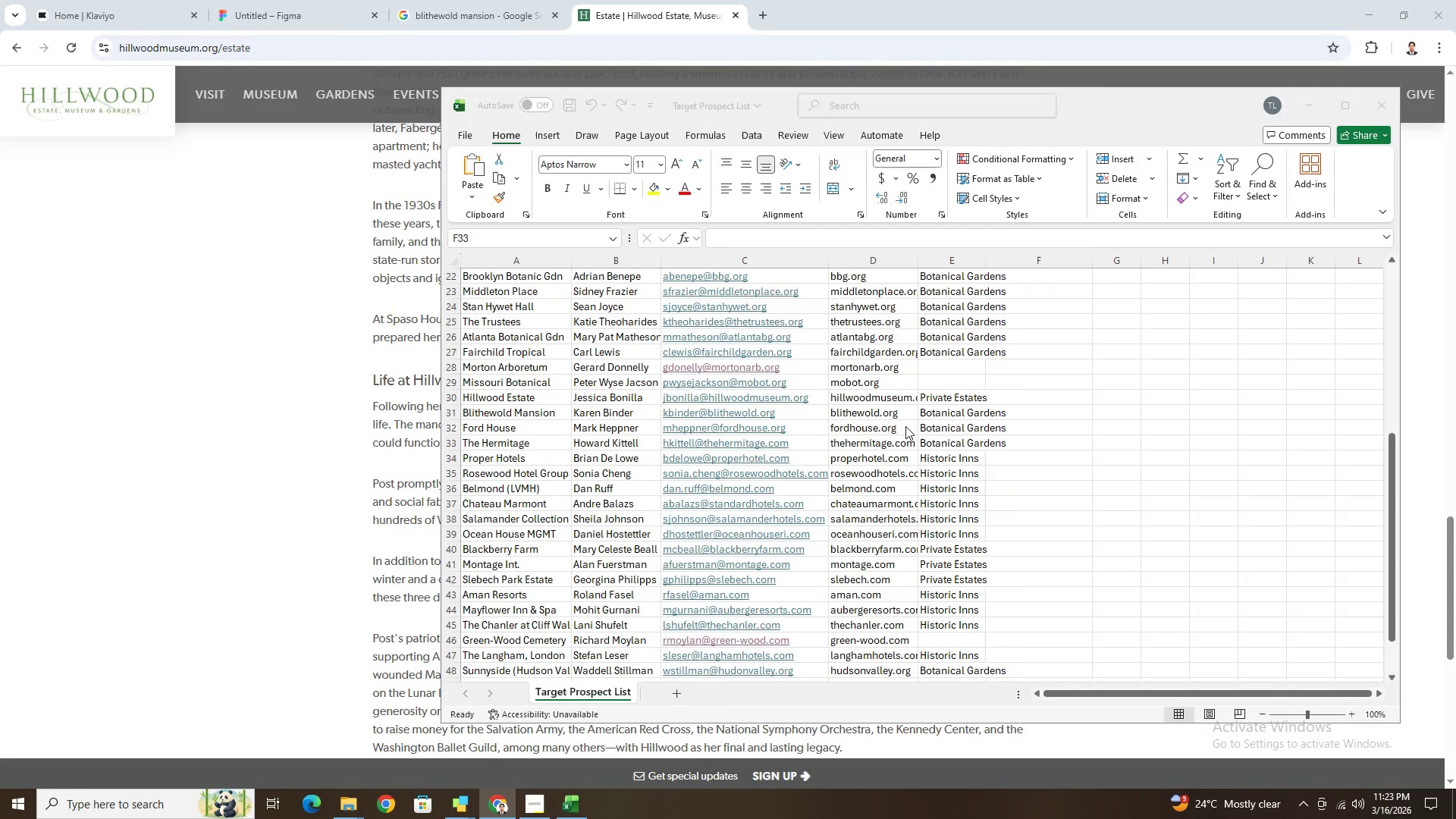 
key(Alt+Tab)
 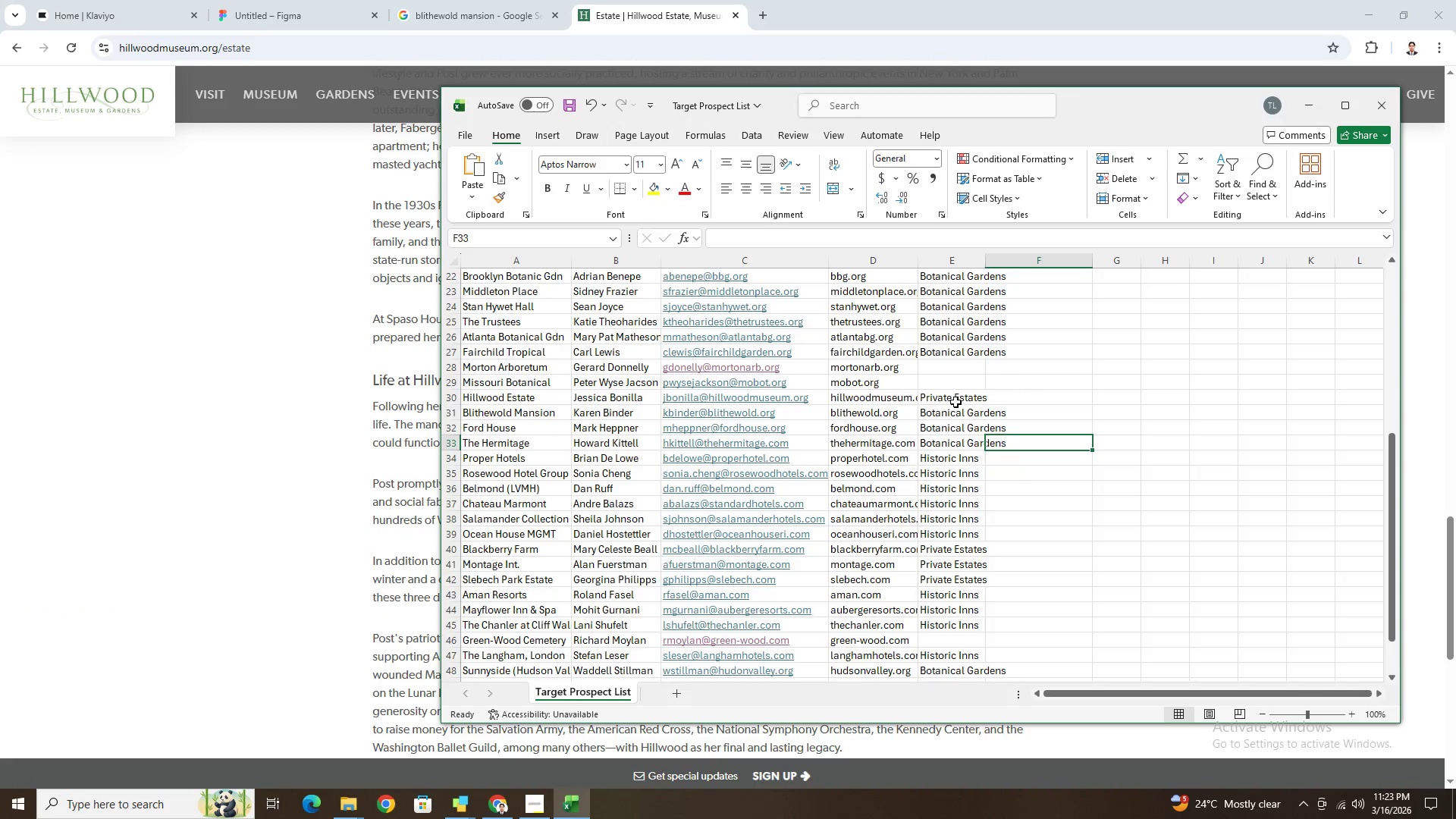 
left_click([957, 398])
 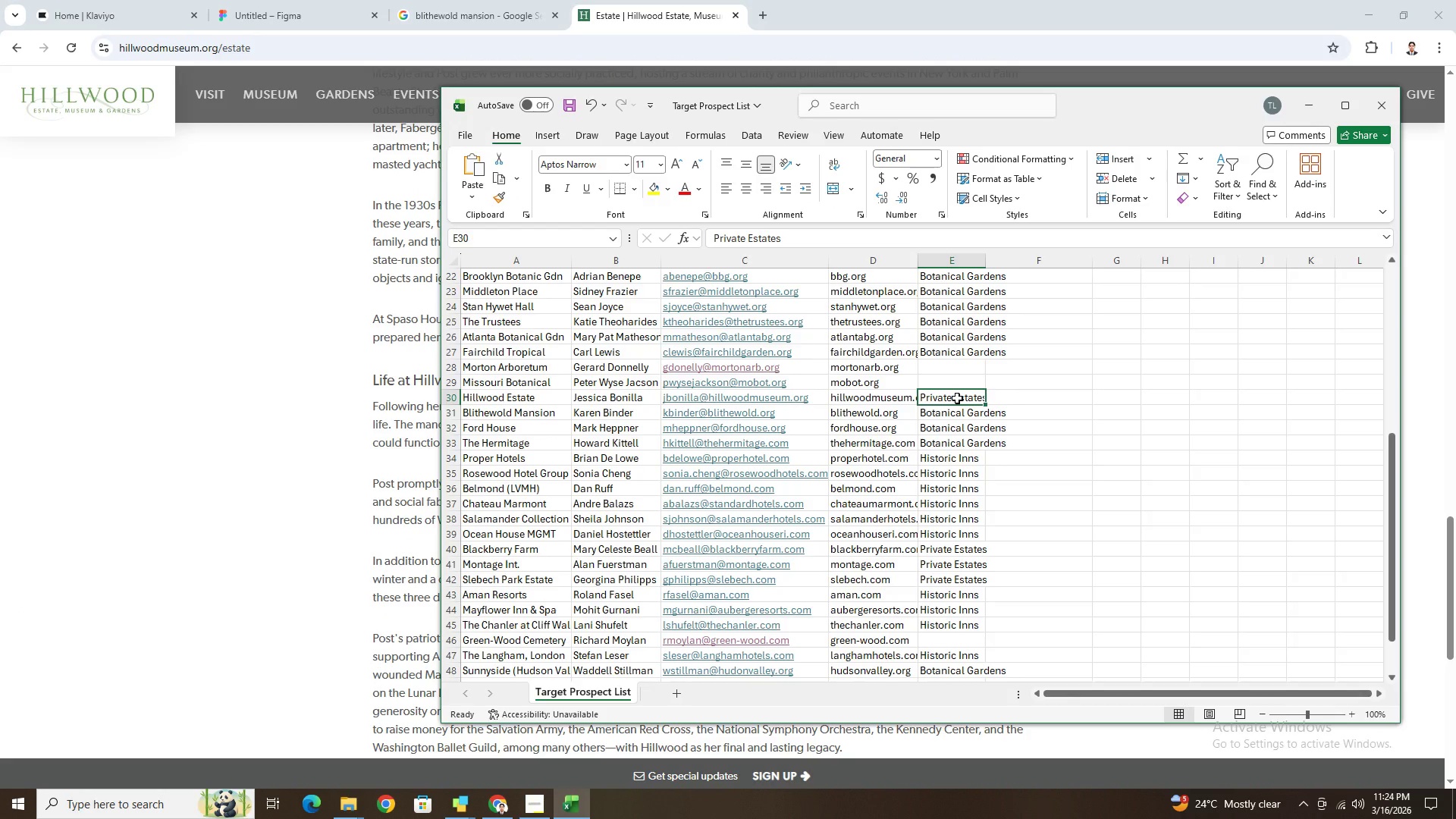 
key(Shift+B)
 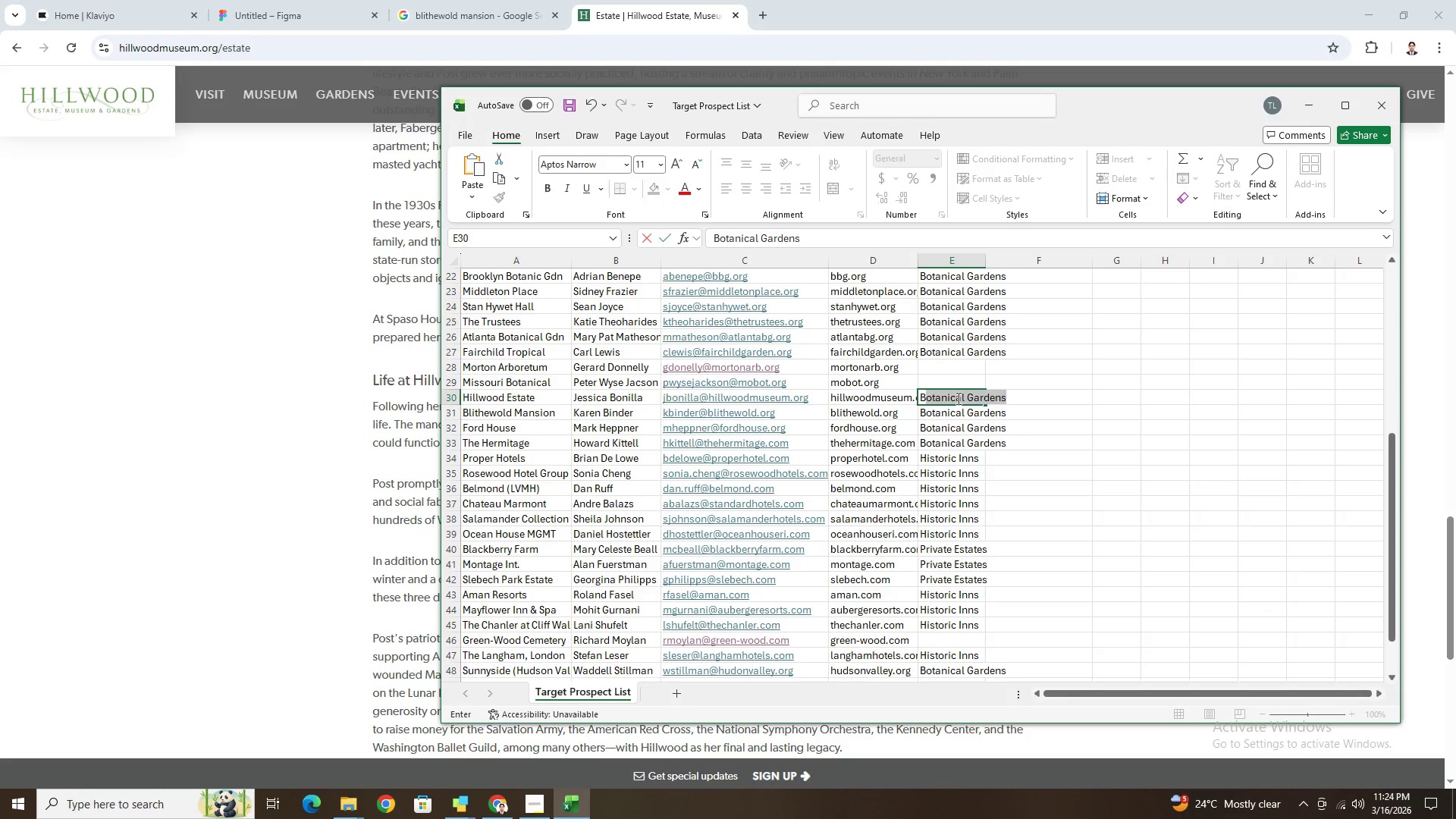 
key(Enter)
 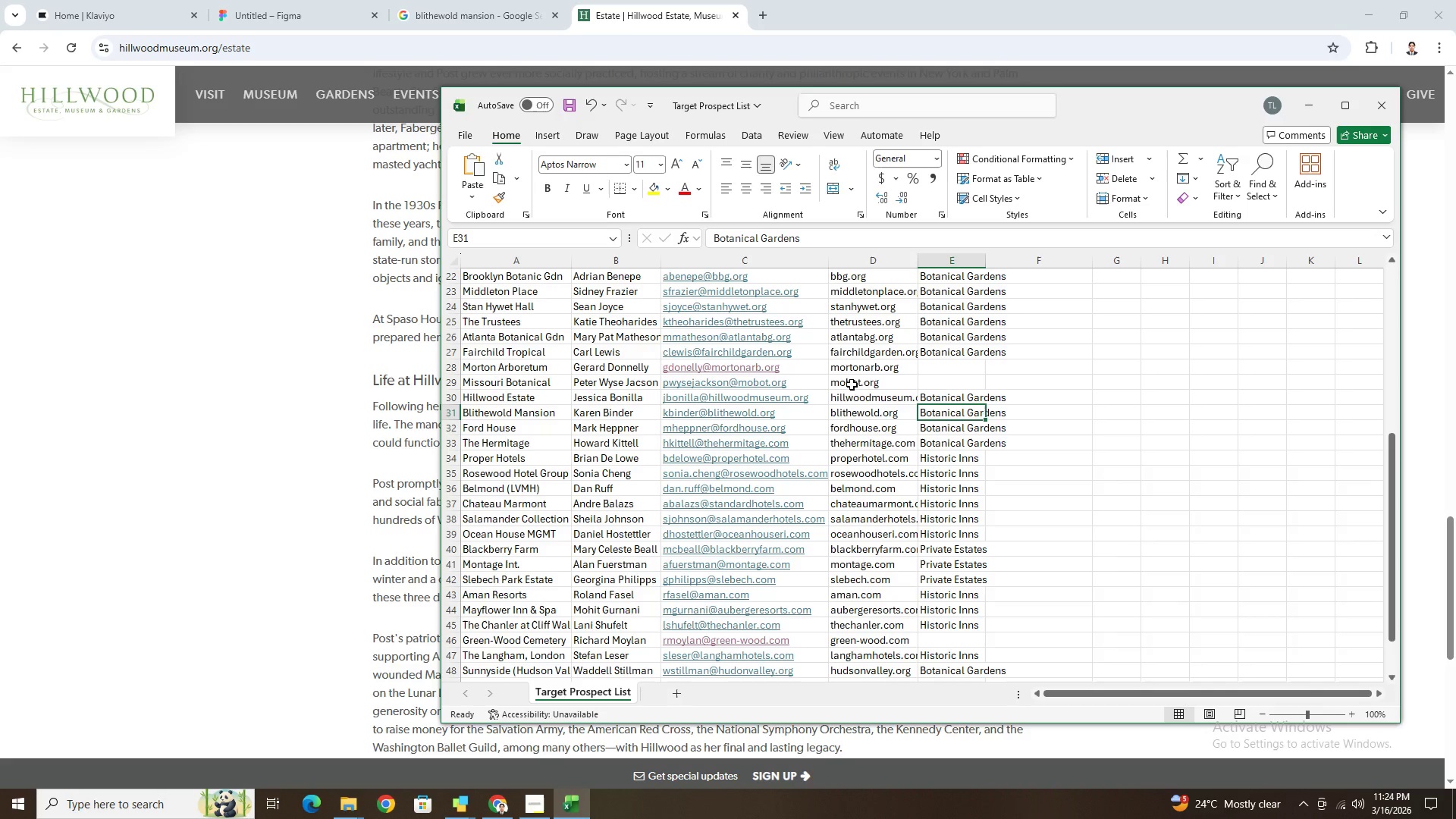 
left_click([871, 378])
 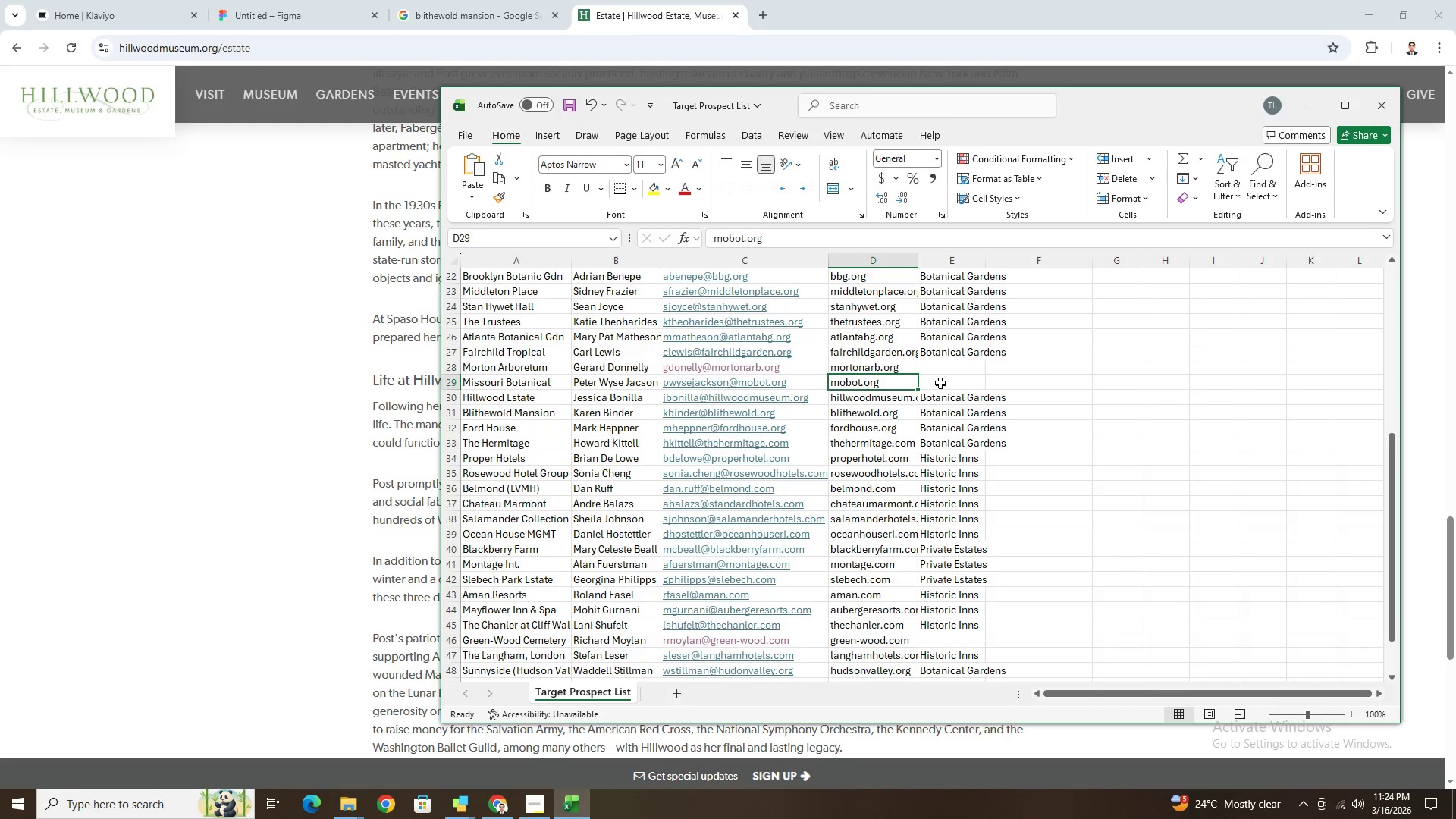 
left_click([944, 383])
 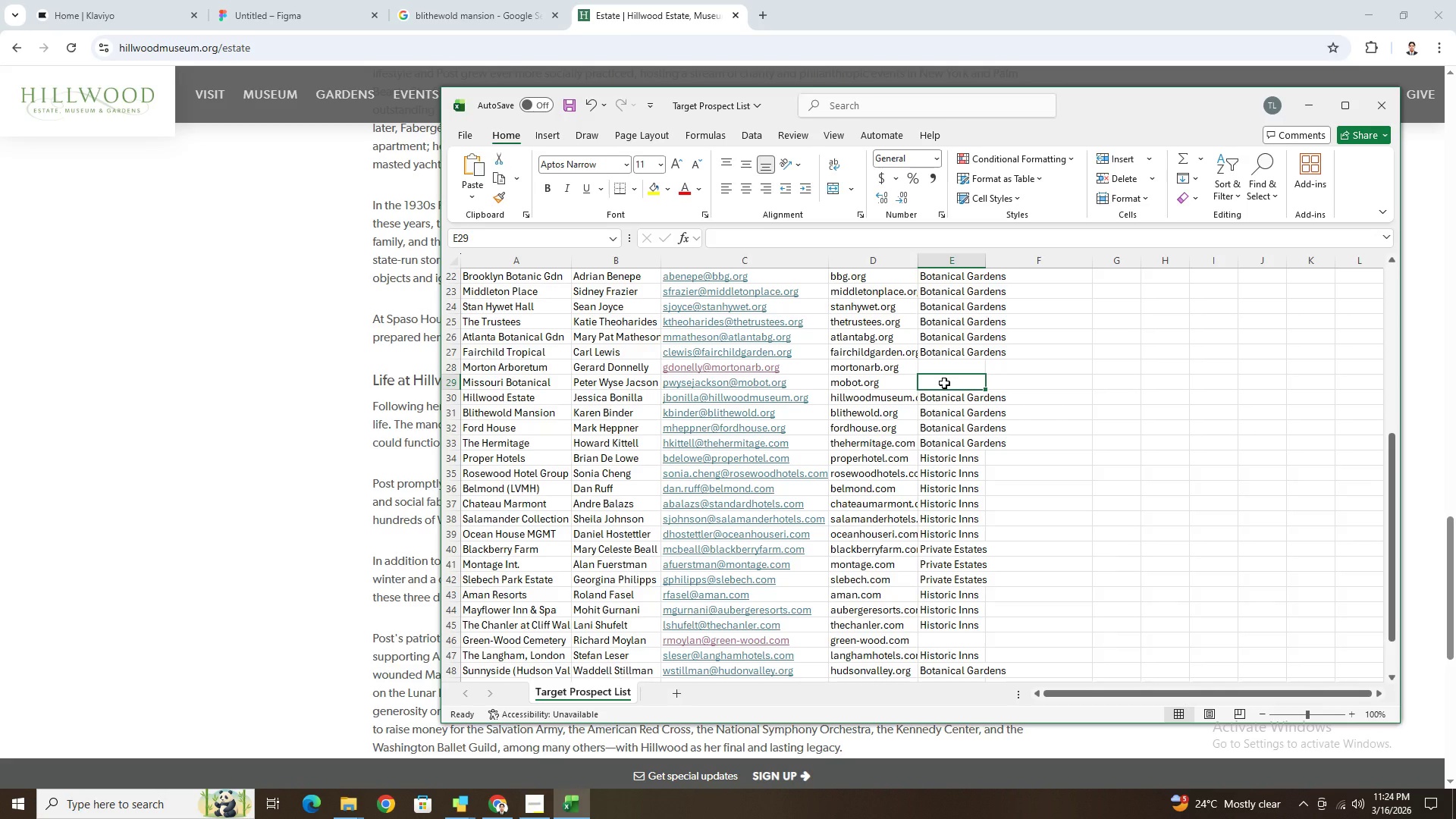 
key(Shift+B)
 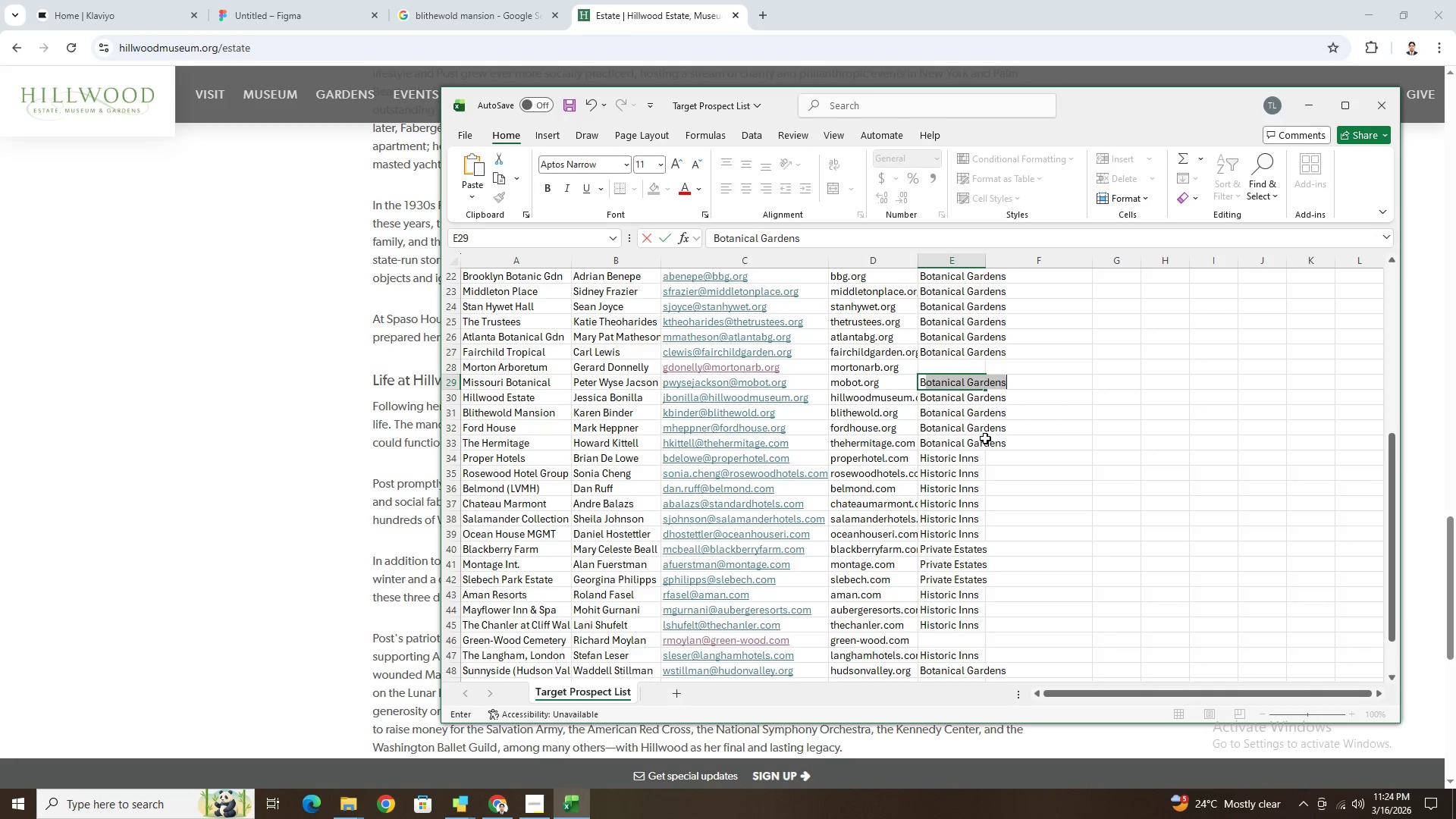 
left_click([985, 438])
 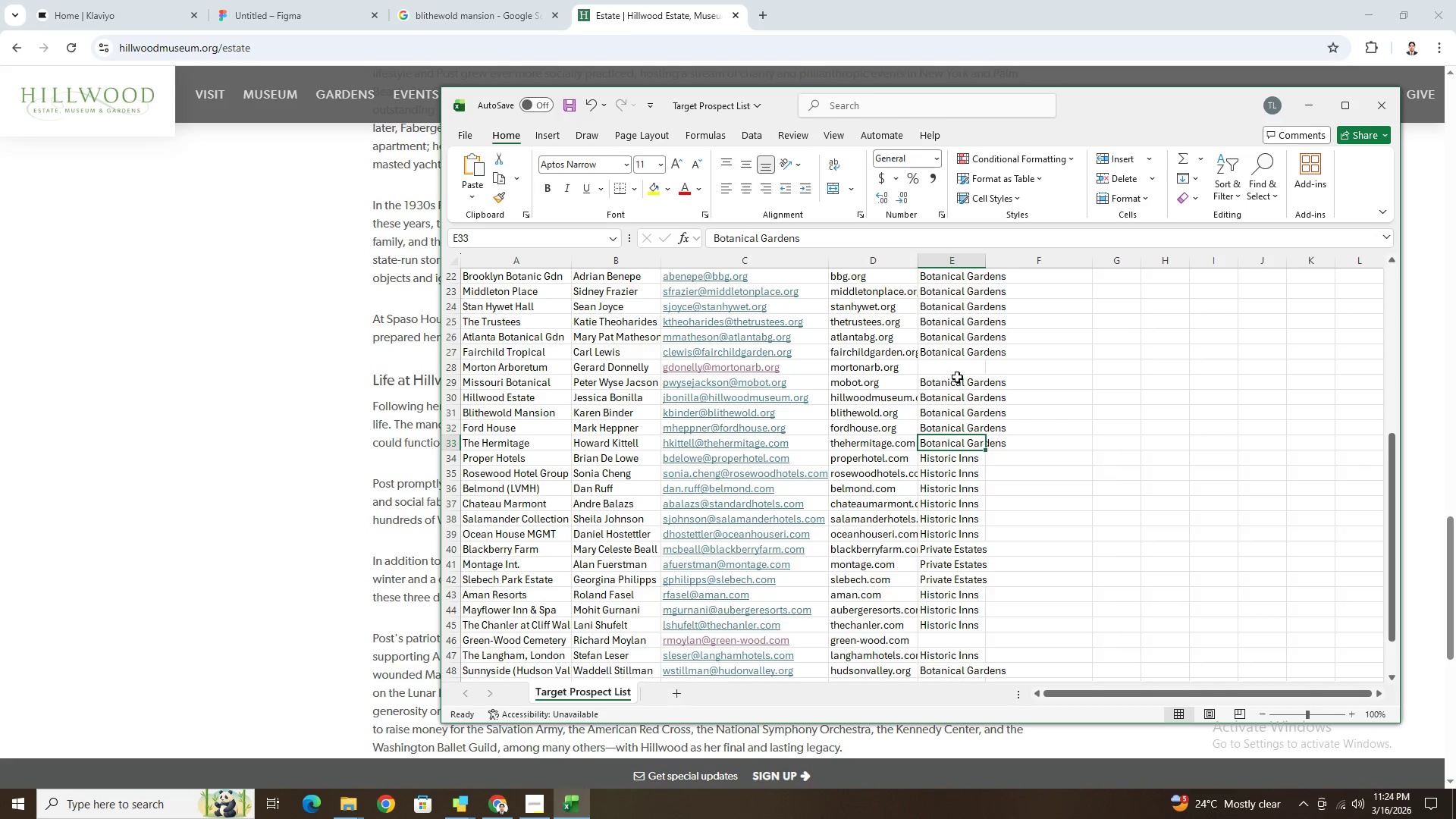 
left_click([959, 374])
 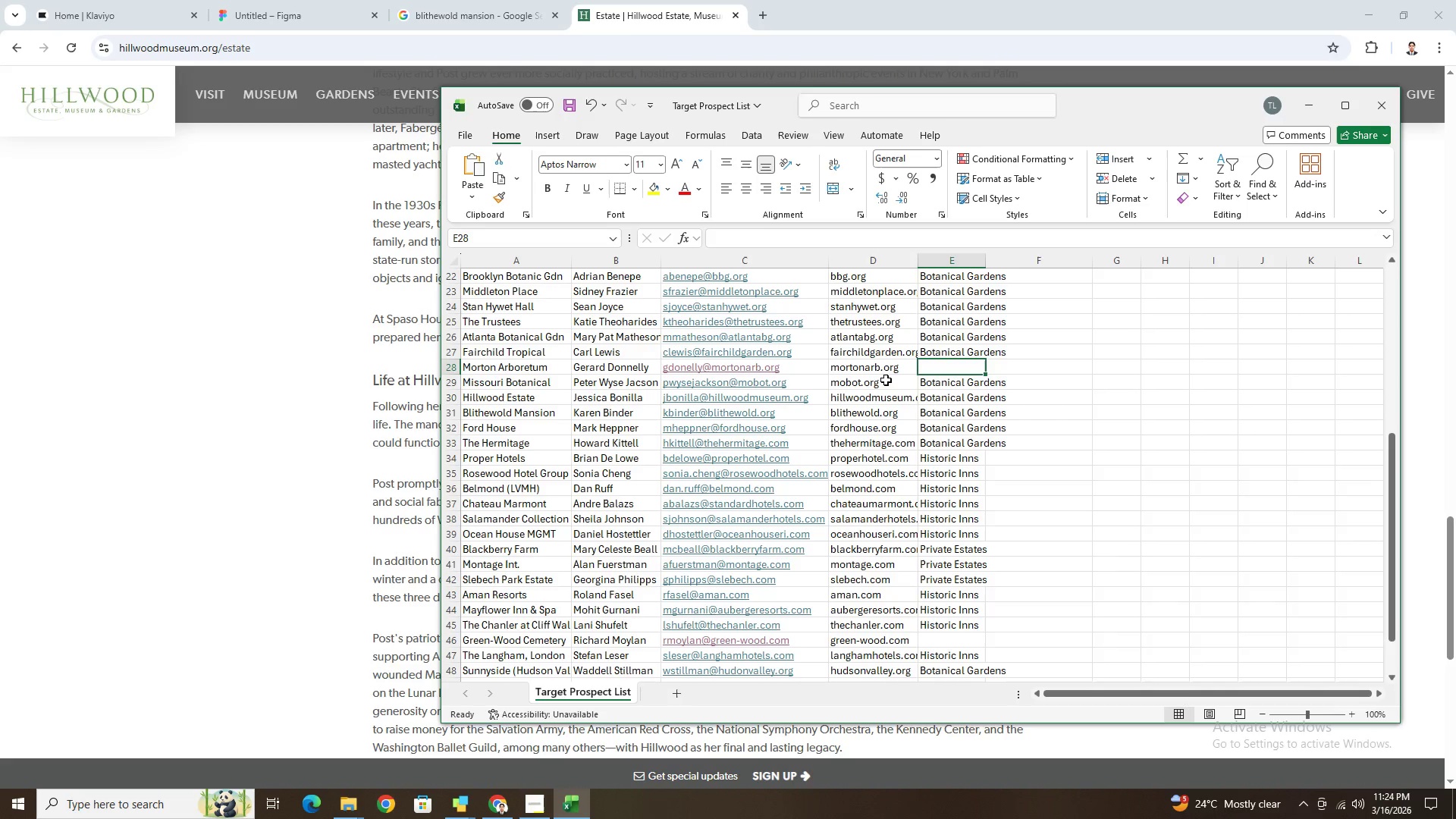 
double_click([889, 370])
 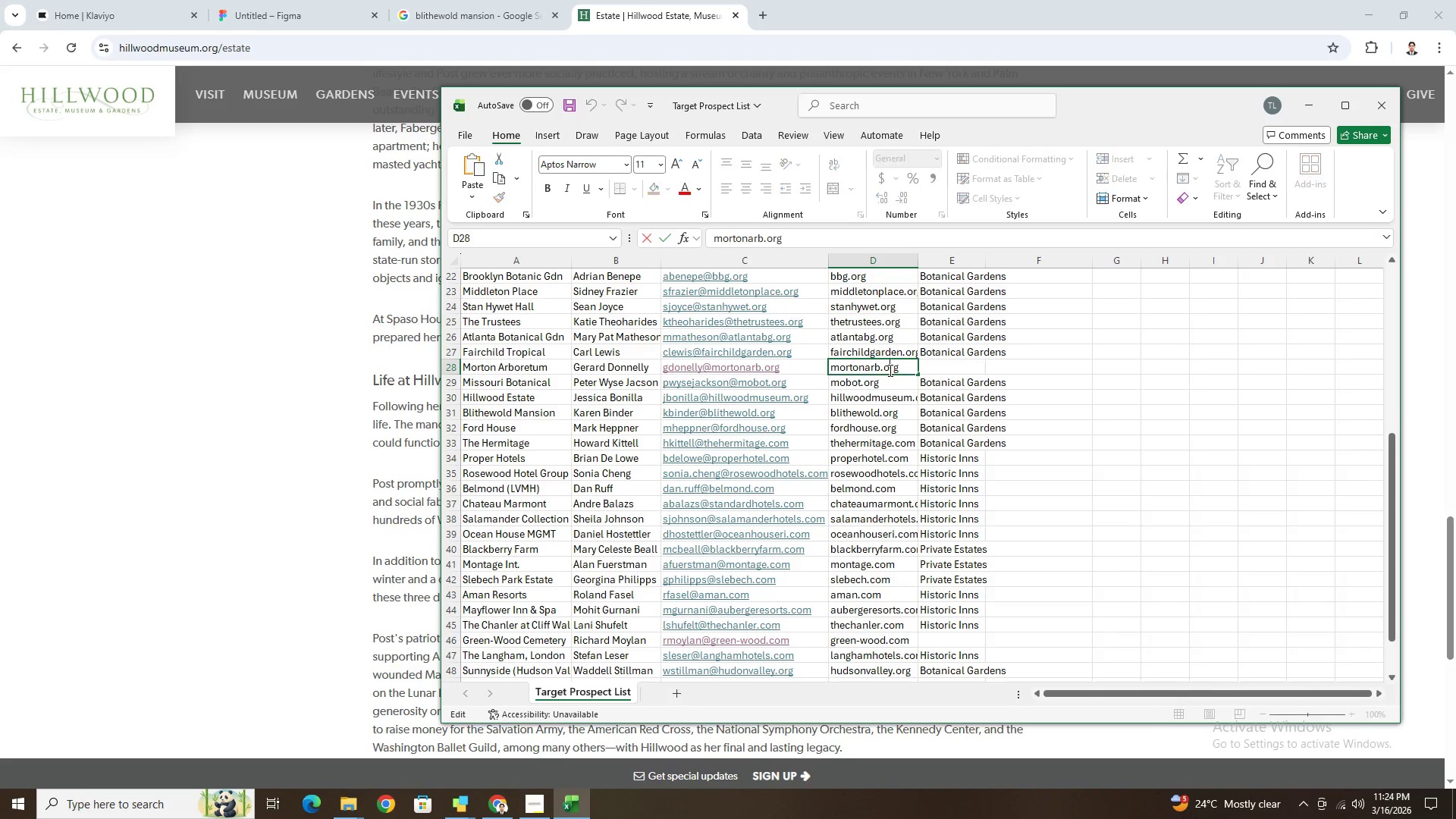 
triple_click([889, 370])
 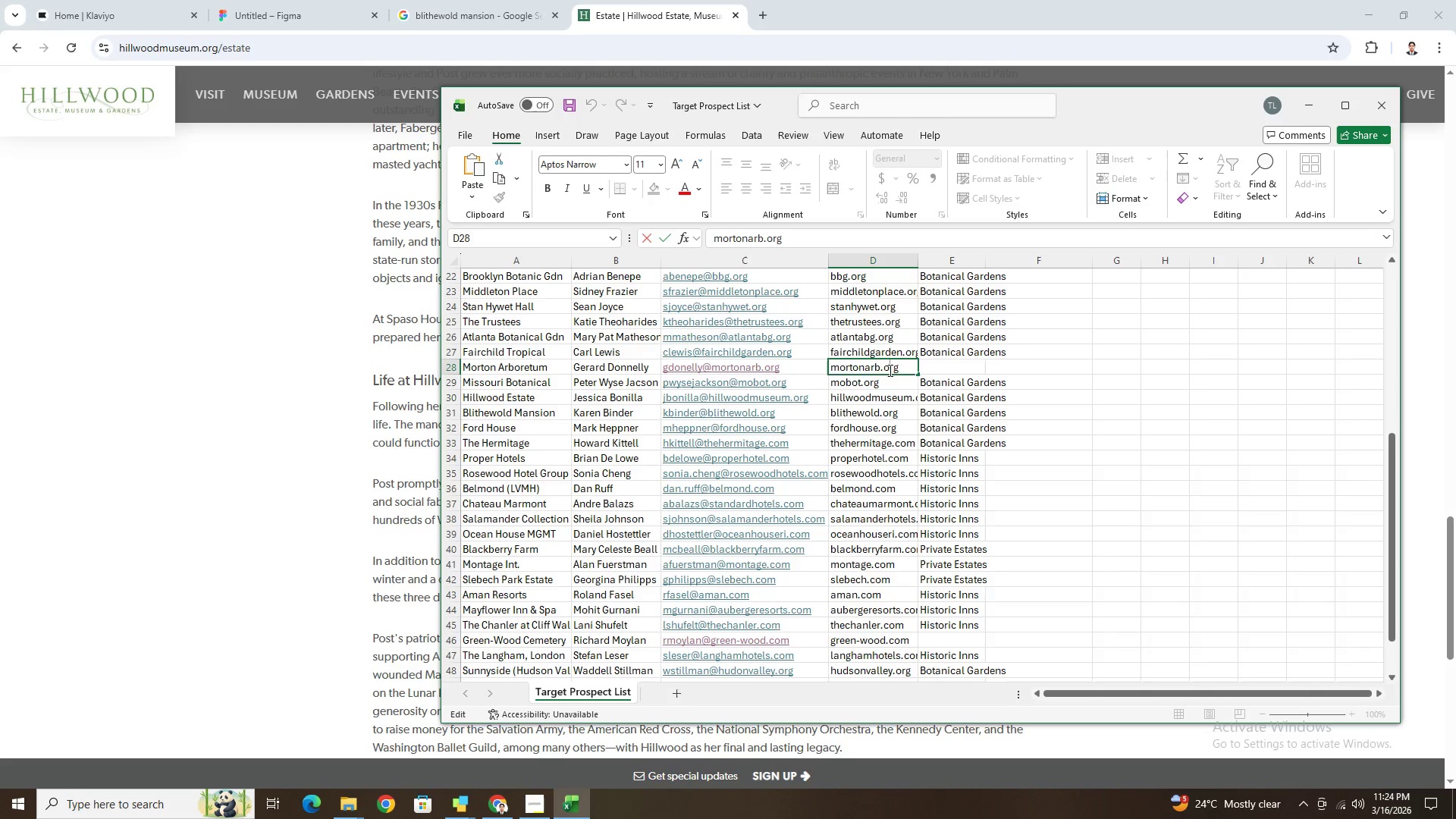 
key(Control+A)
 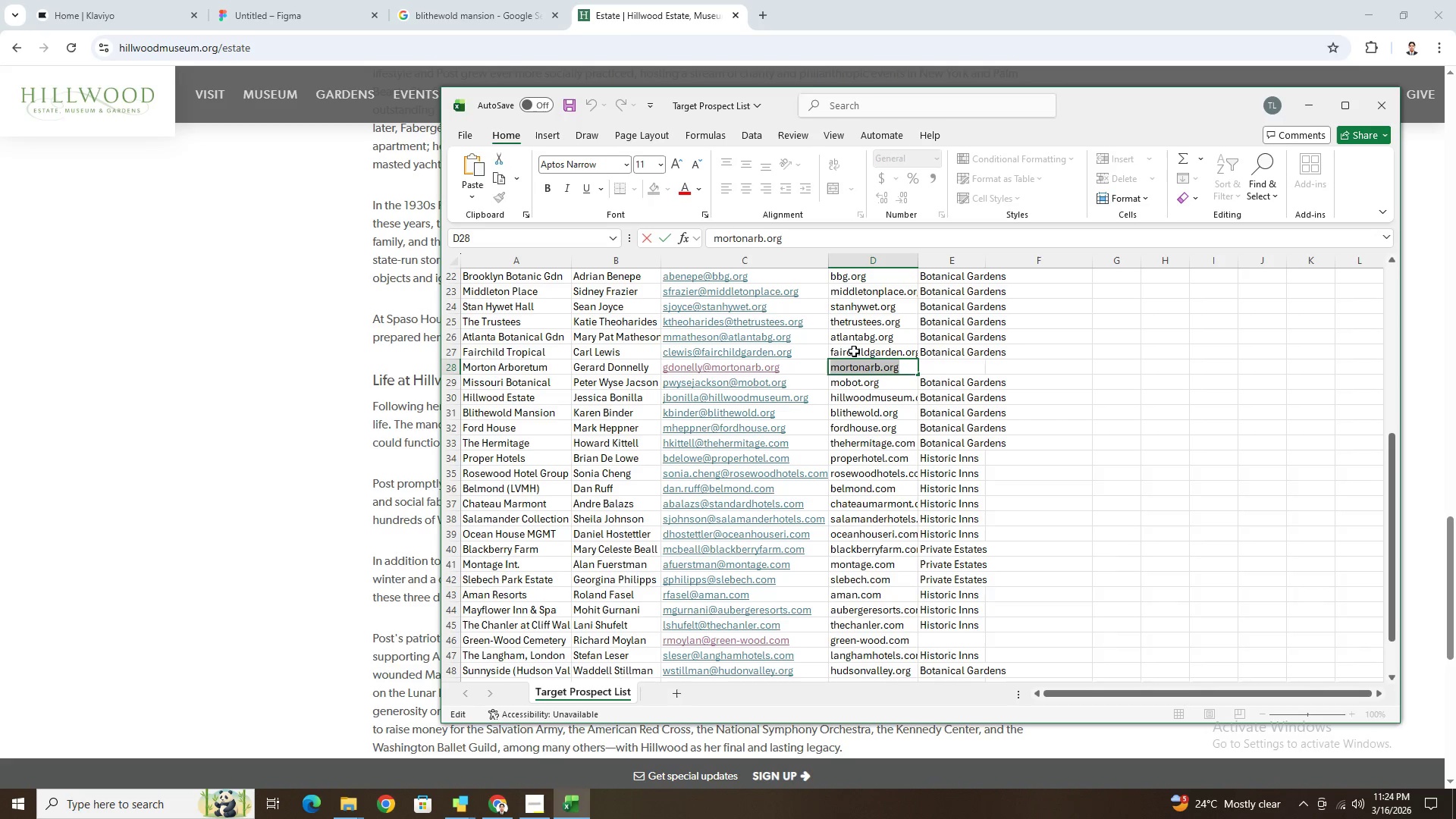 
key(Control+C)
 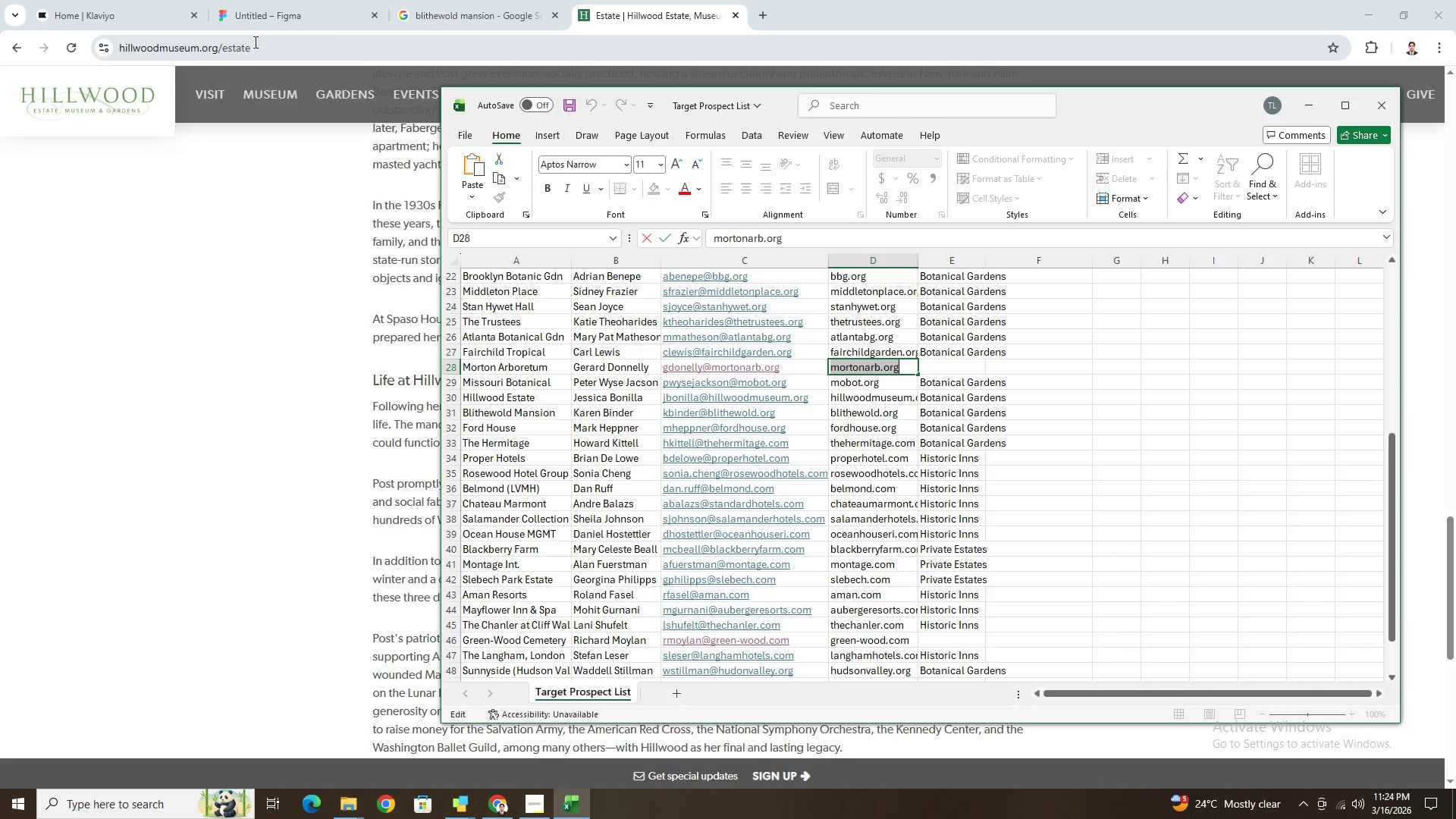 
left_click([258, 45])
 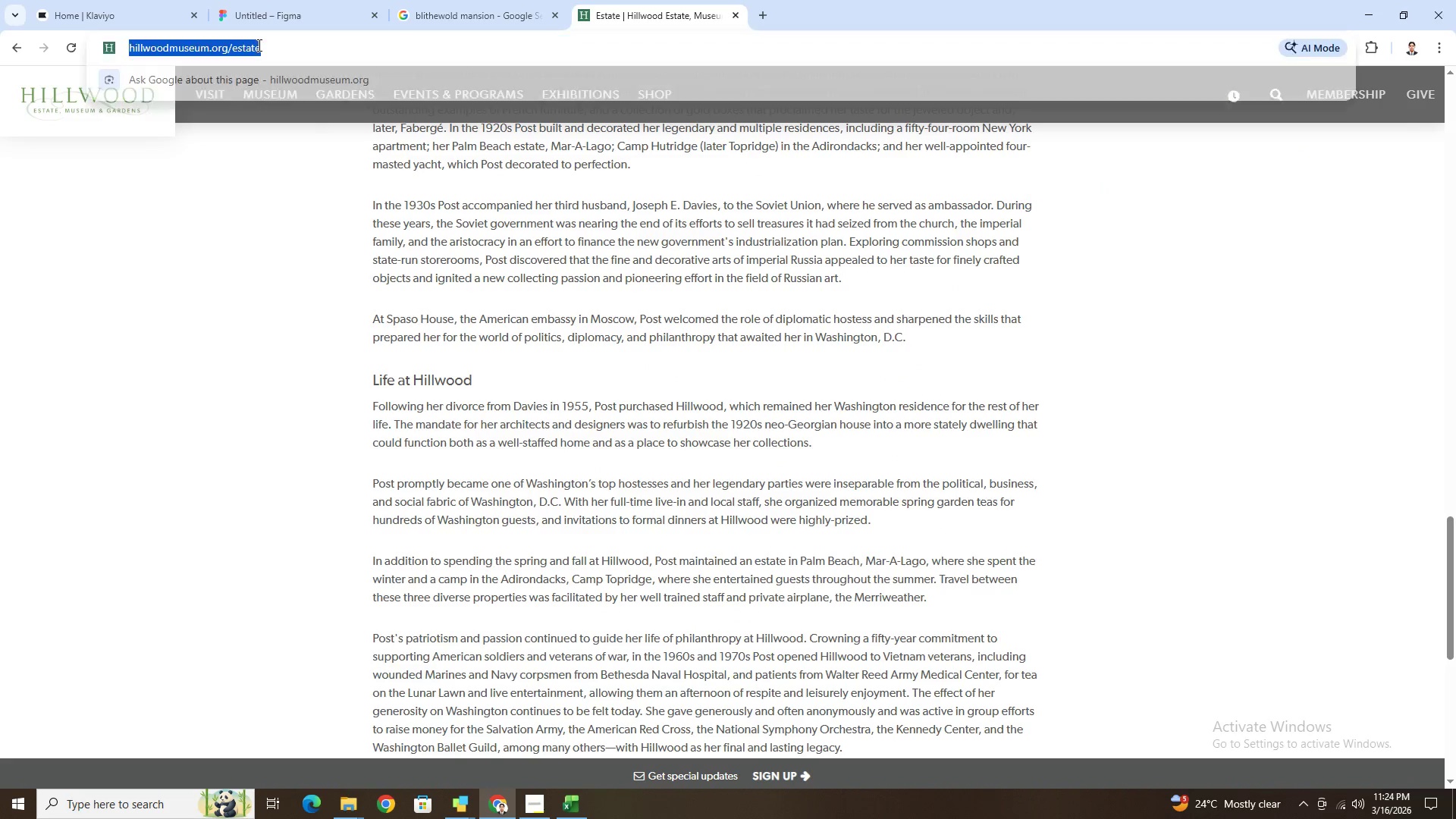 
key(Control+V)
 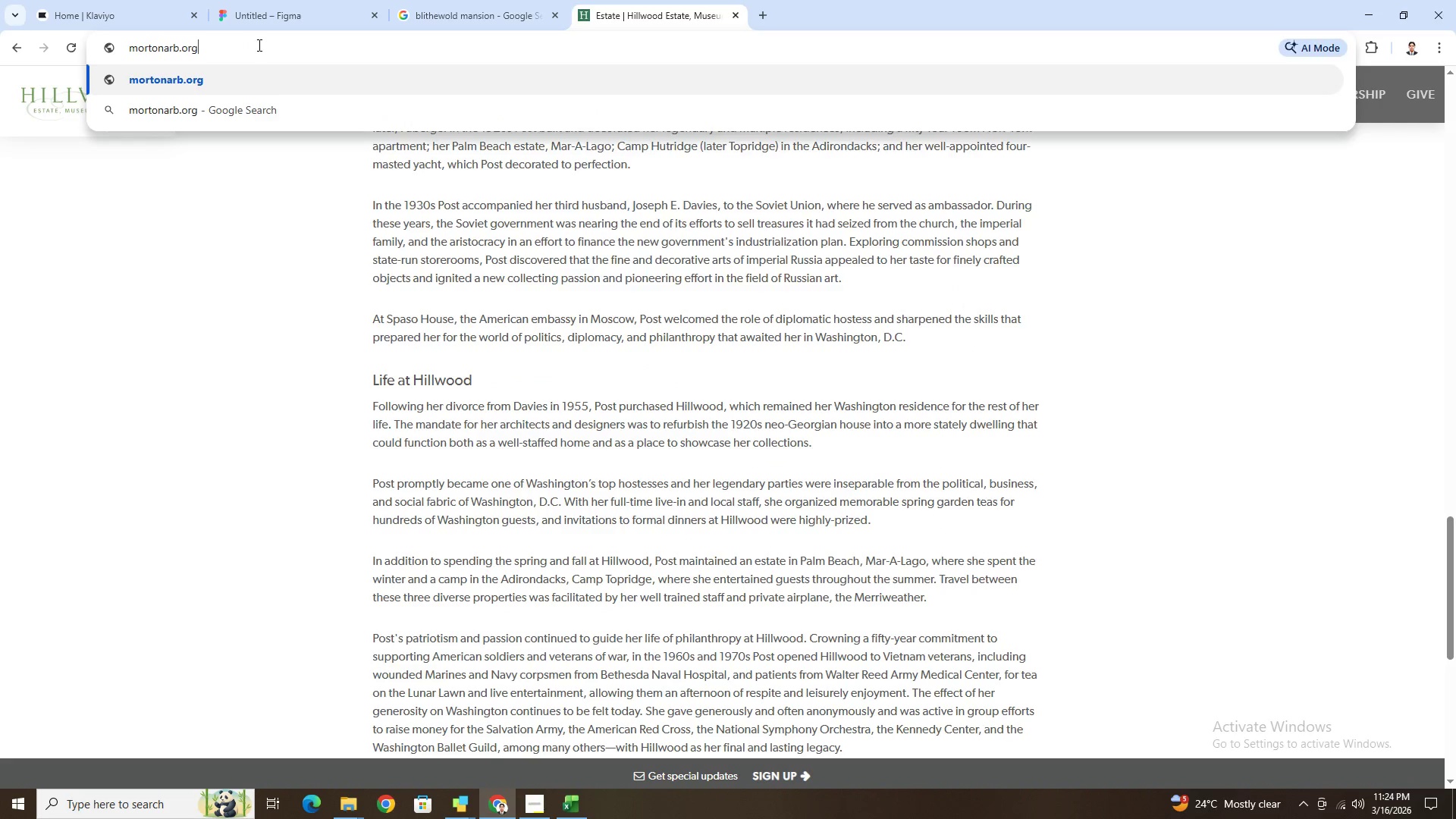 
key(NumpadEnter)
 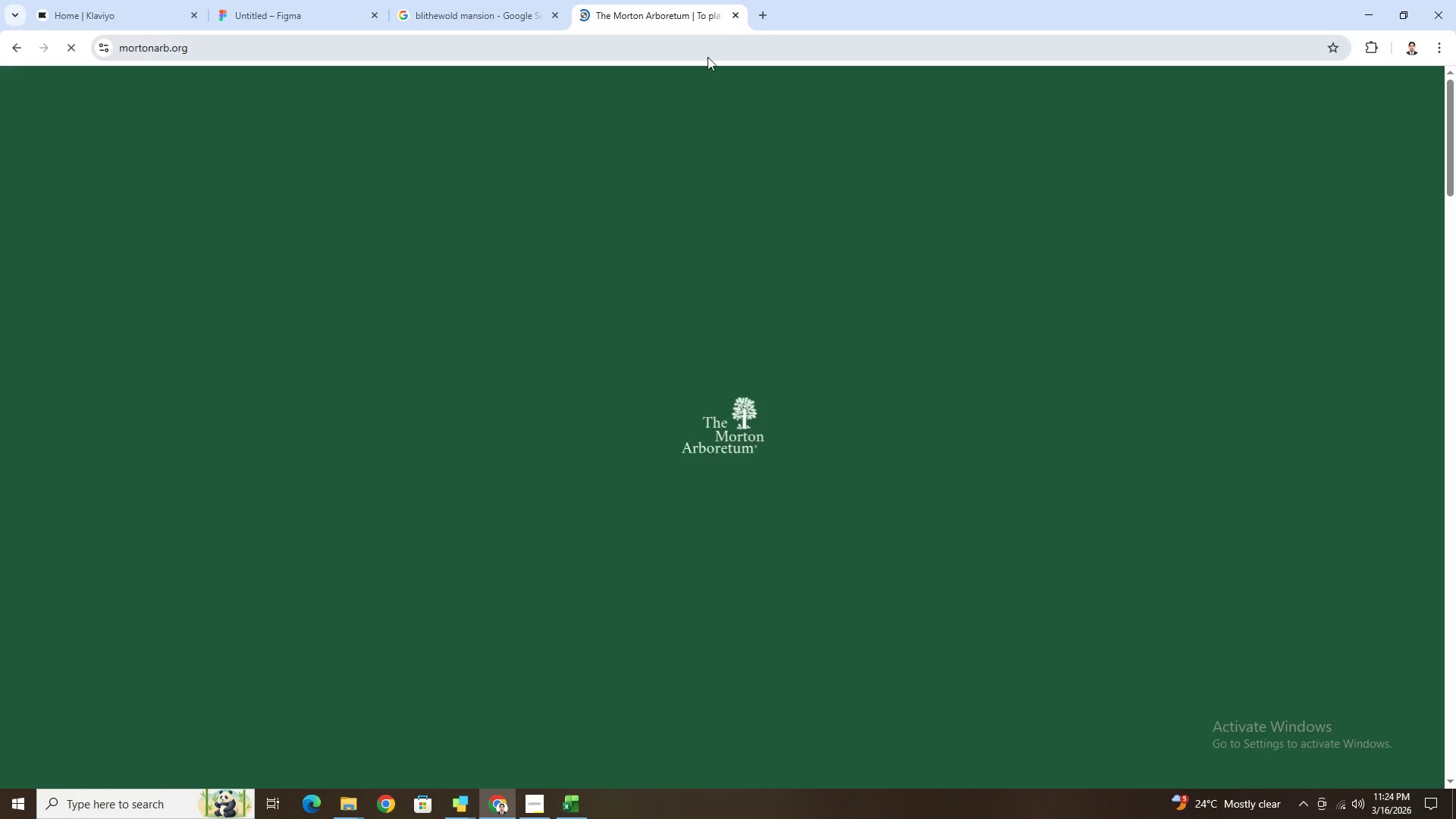 
mouse_move([855, 322])
 